 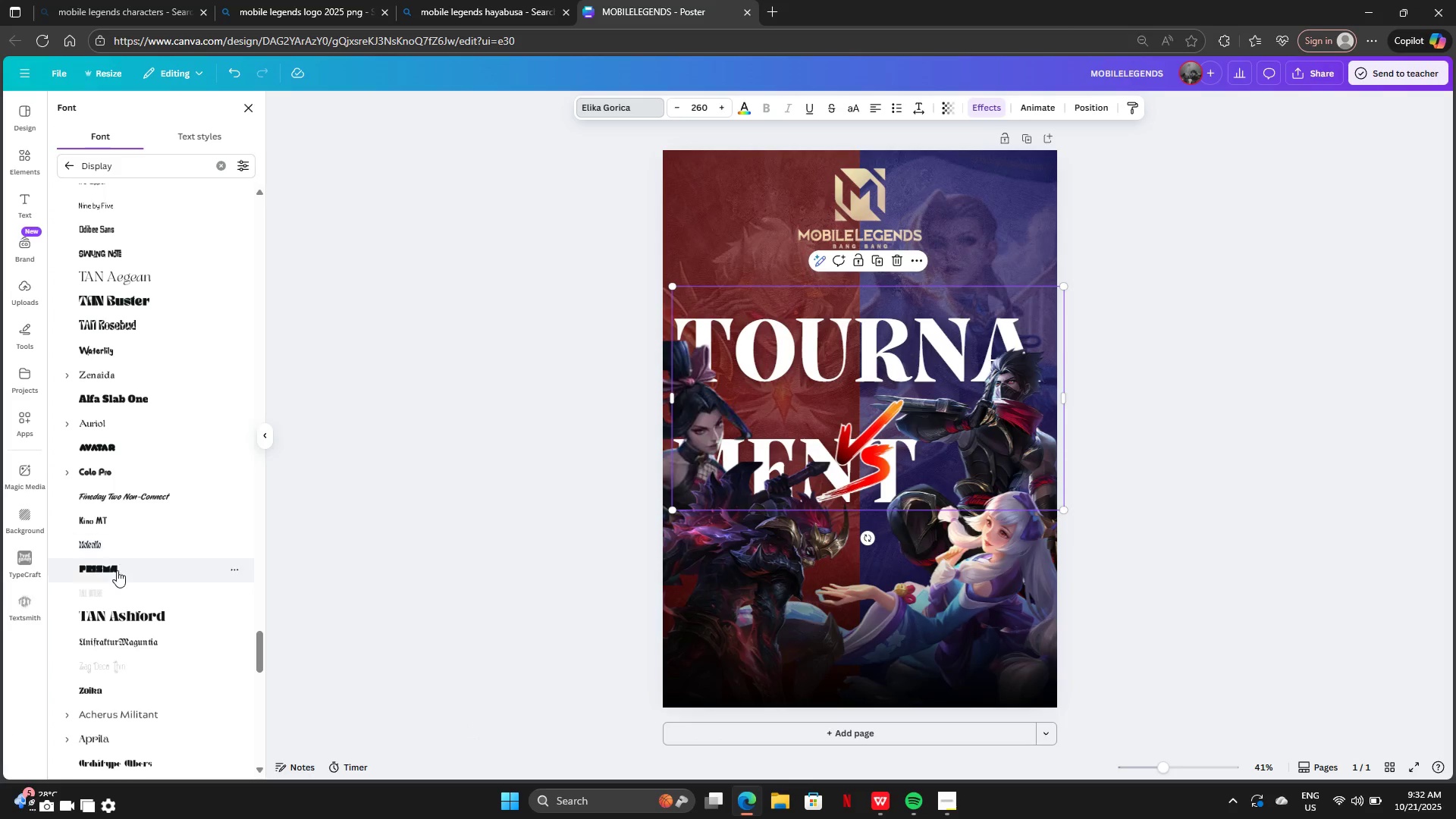 
scroll: coordinate [121, 583], scroll_direction: down, amount: 5.0
 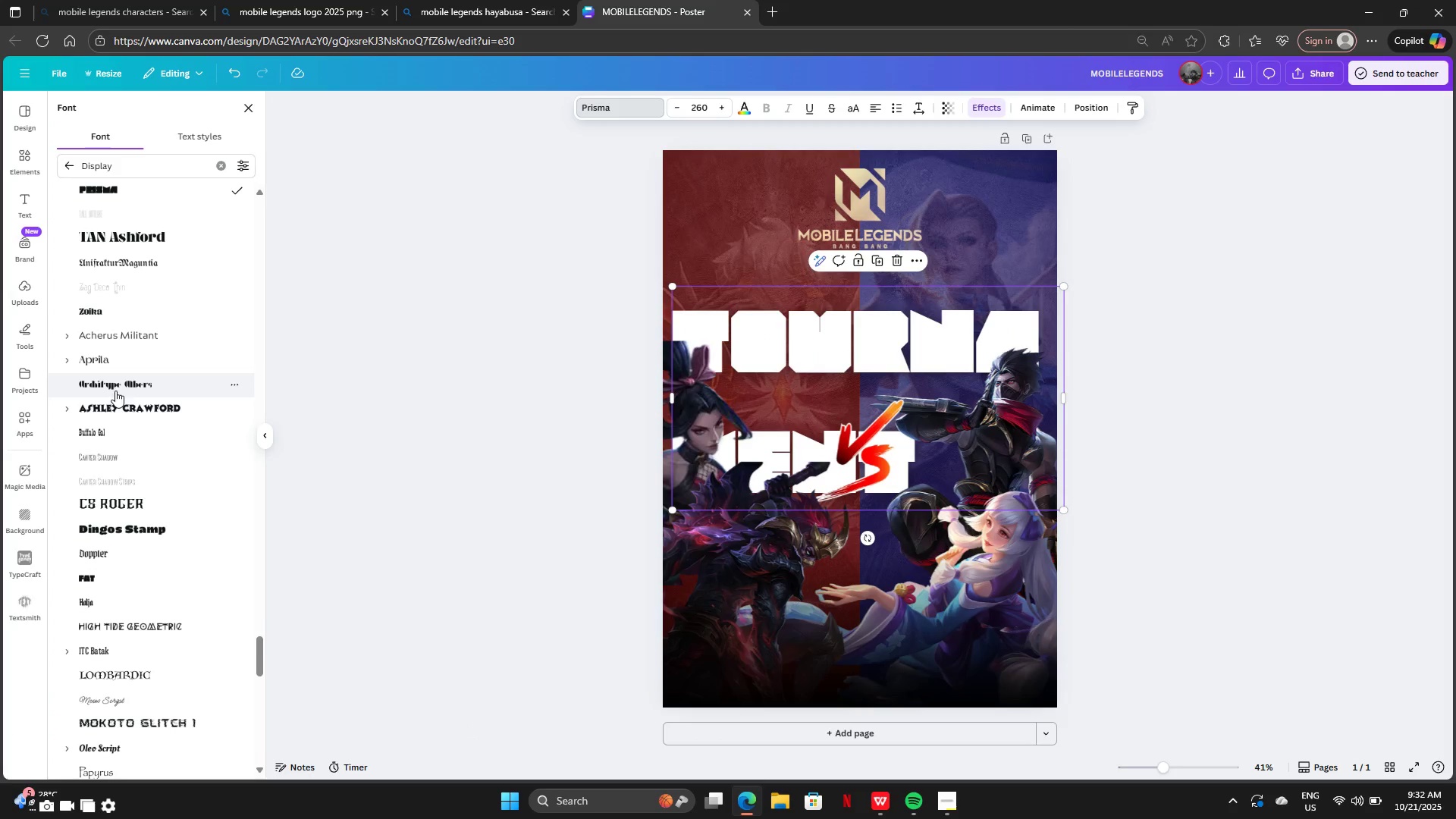 
left_click([116, 400])
 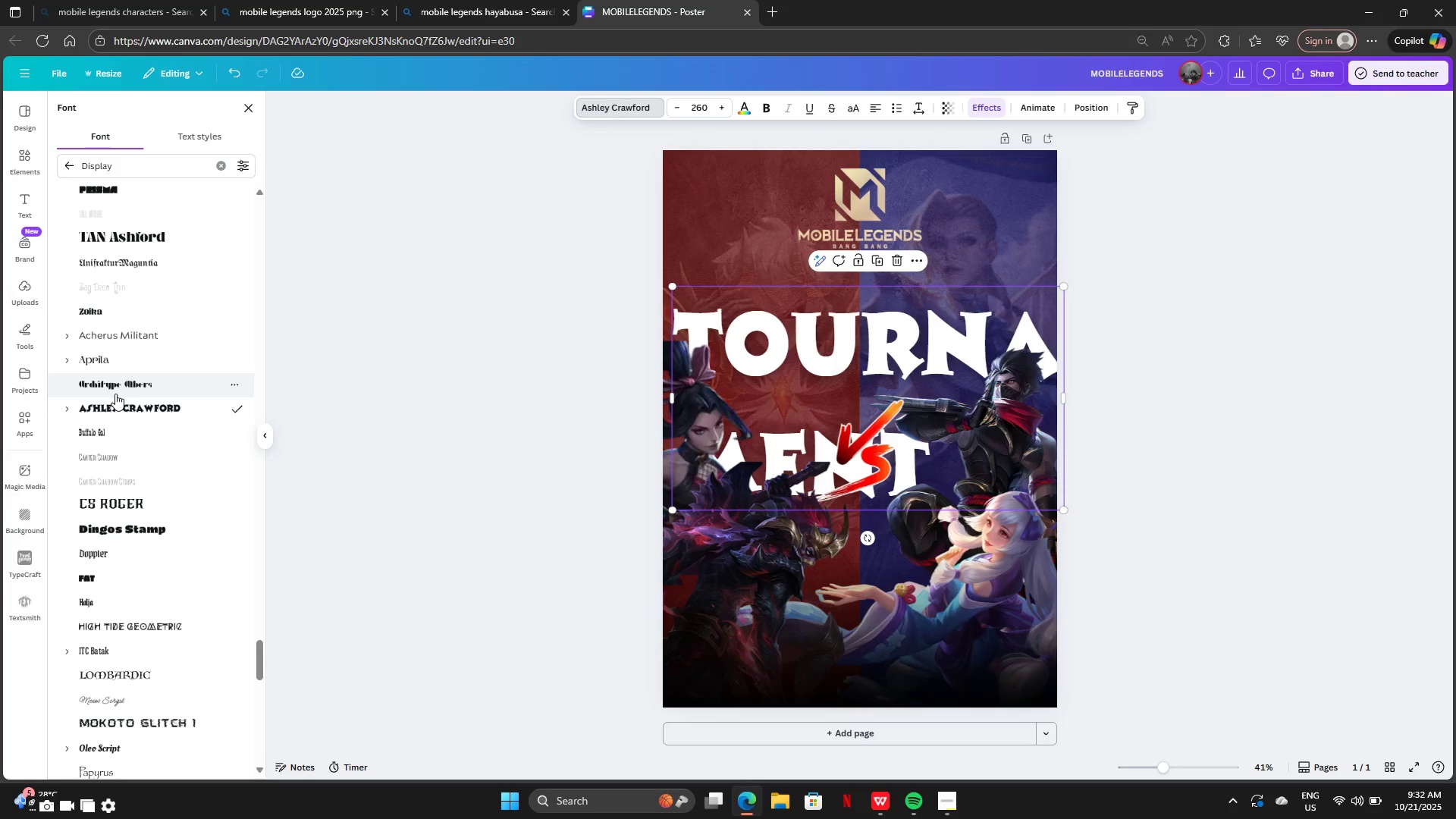 
left_click([115, 385])
 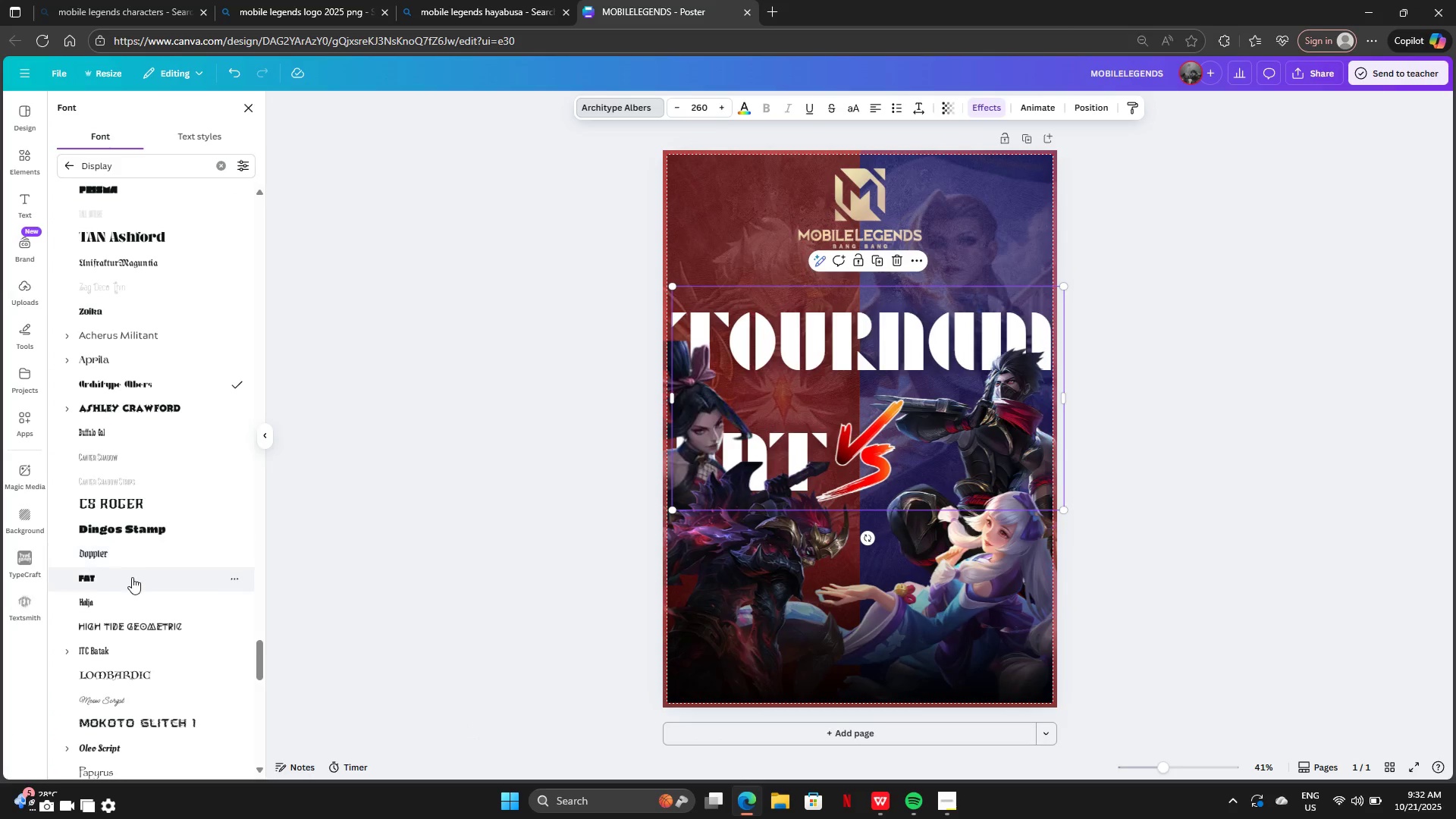 
left_click([133, 580])
 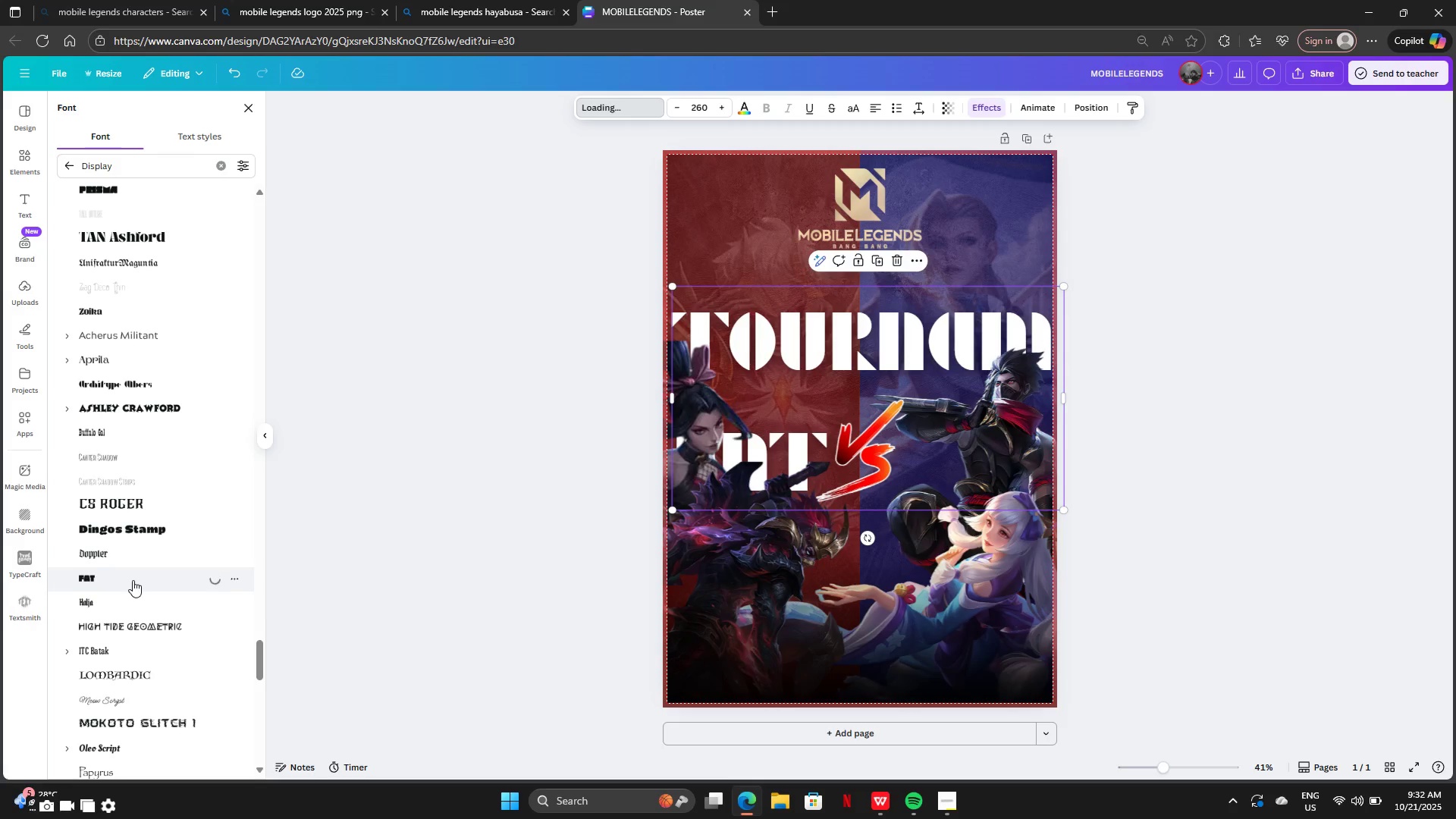 
scroll: coordinate [133, 580], scroll_direction: down, amount: 3.0
 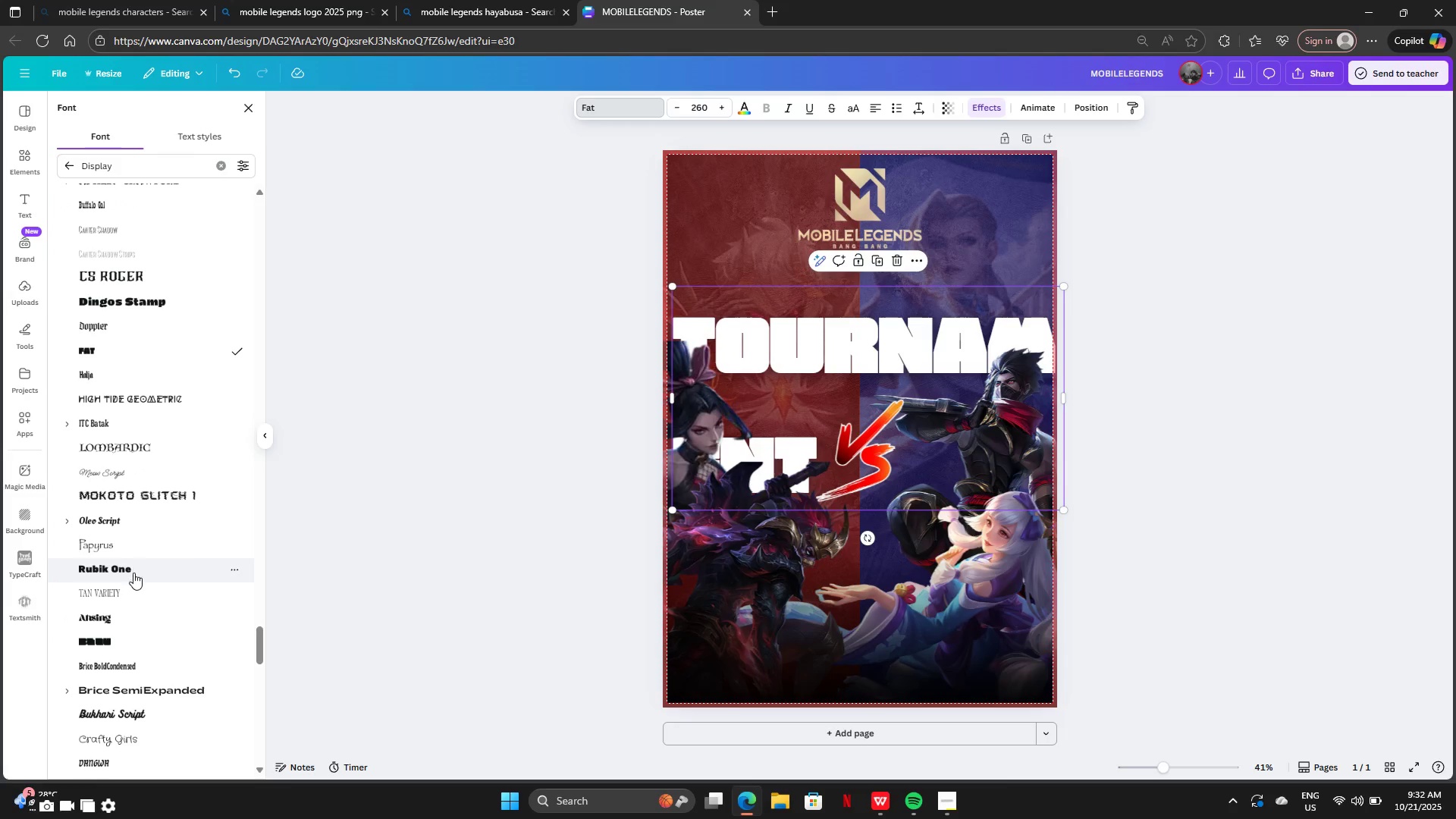 
left_click([134, 573])
 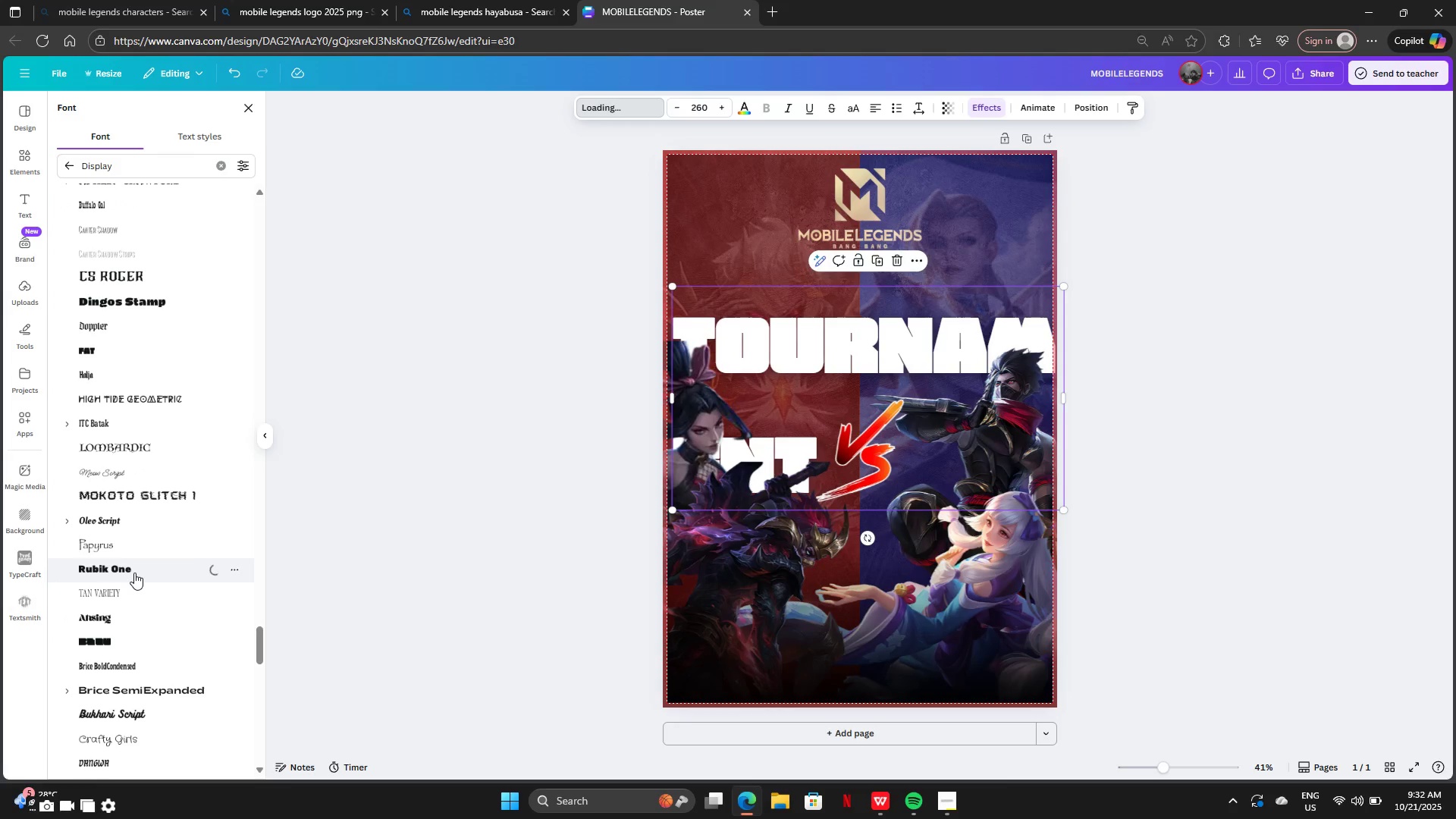 
scroll: coordinate [134, 573], scroll_direction: down, amount: 2.0
 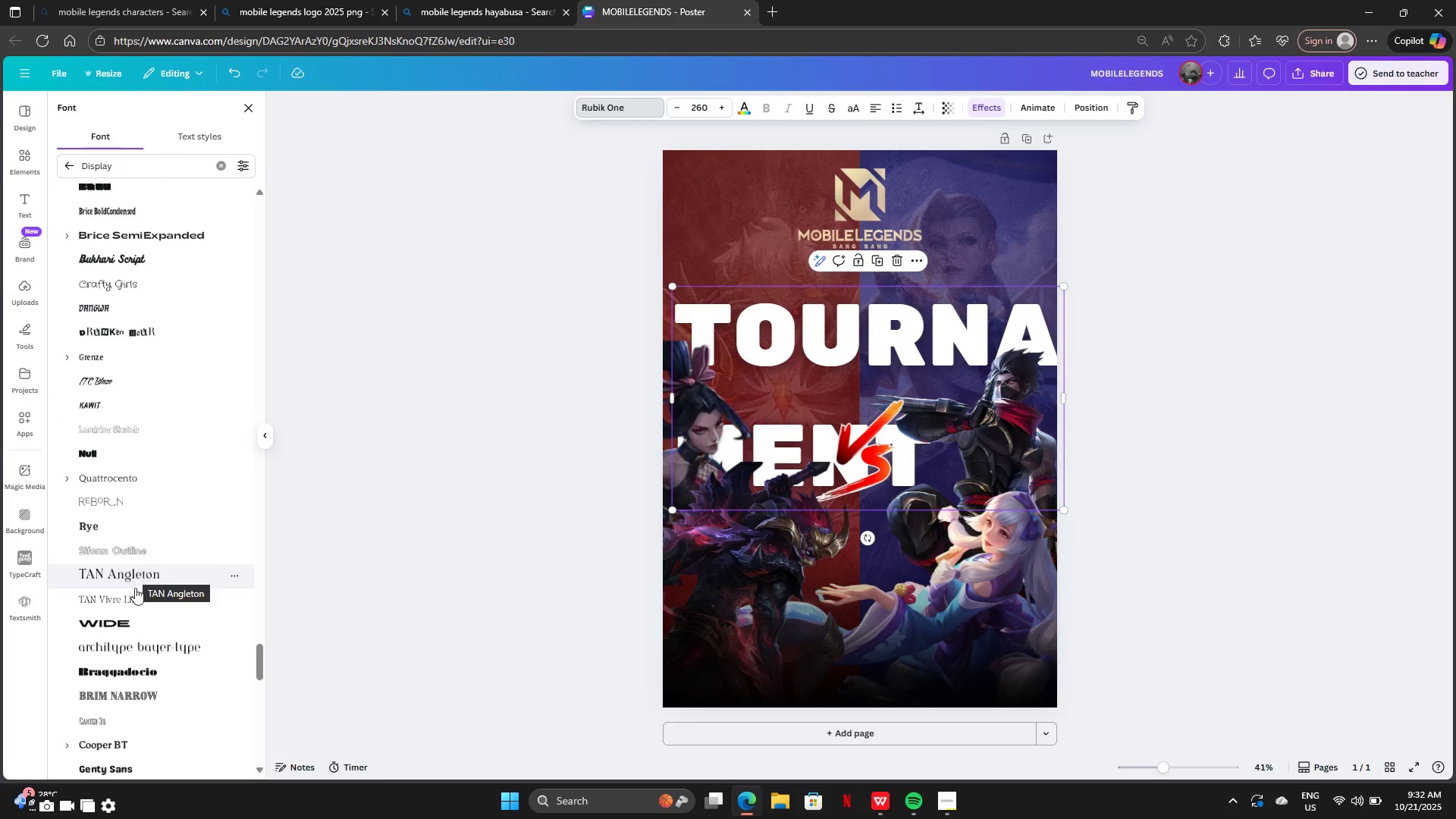 
left_click([138, 622])
 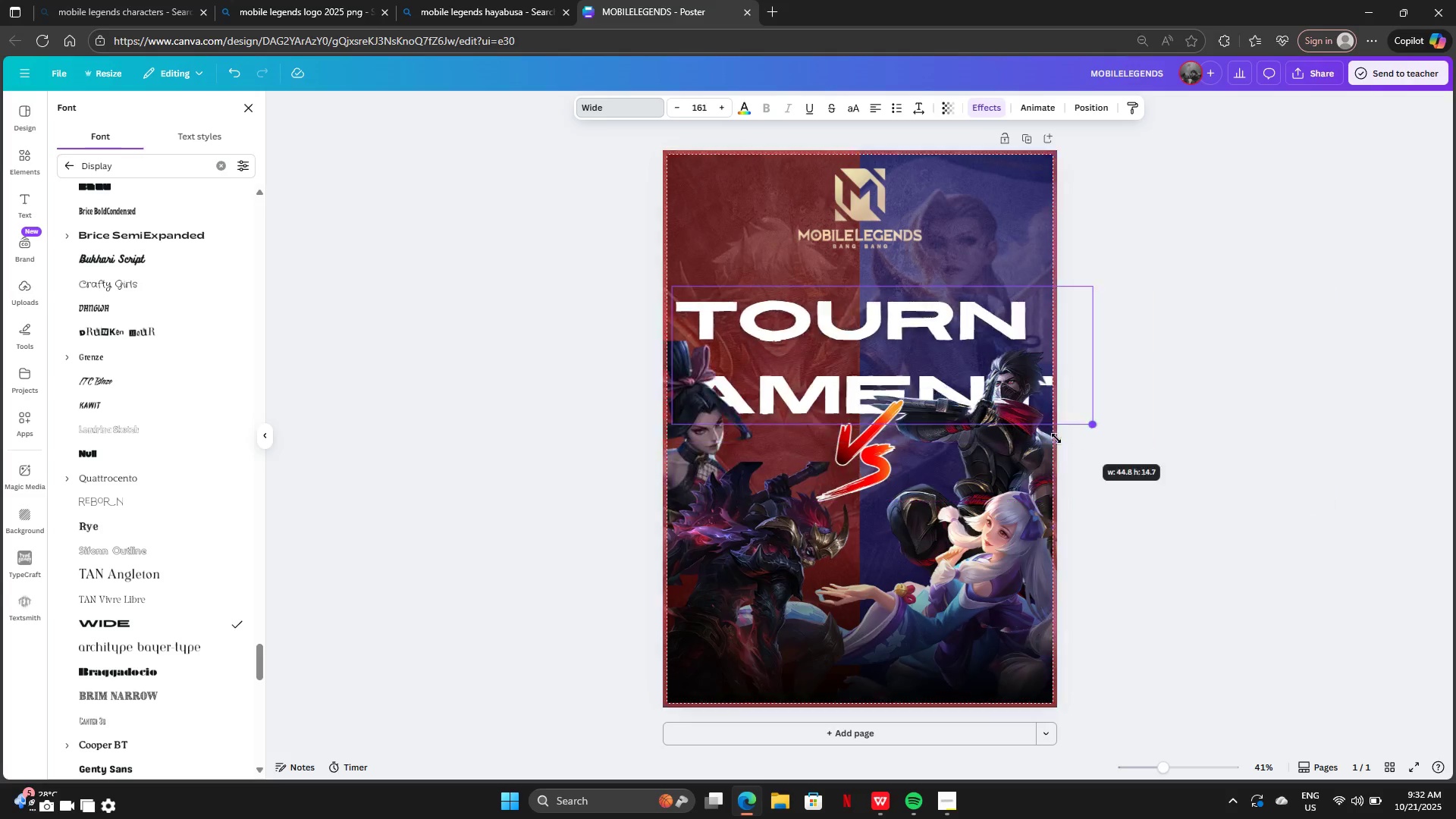 
wait(7.1)
 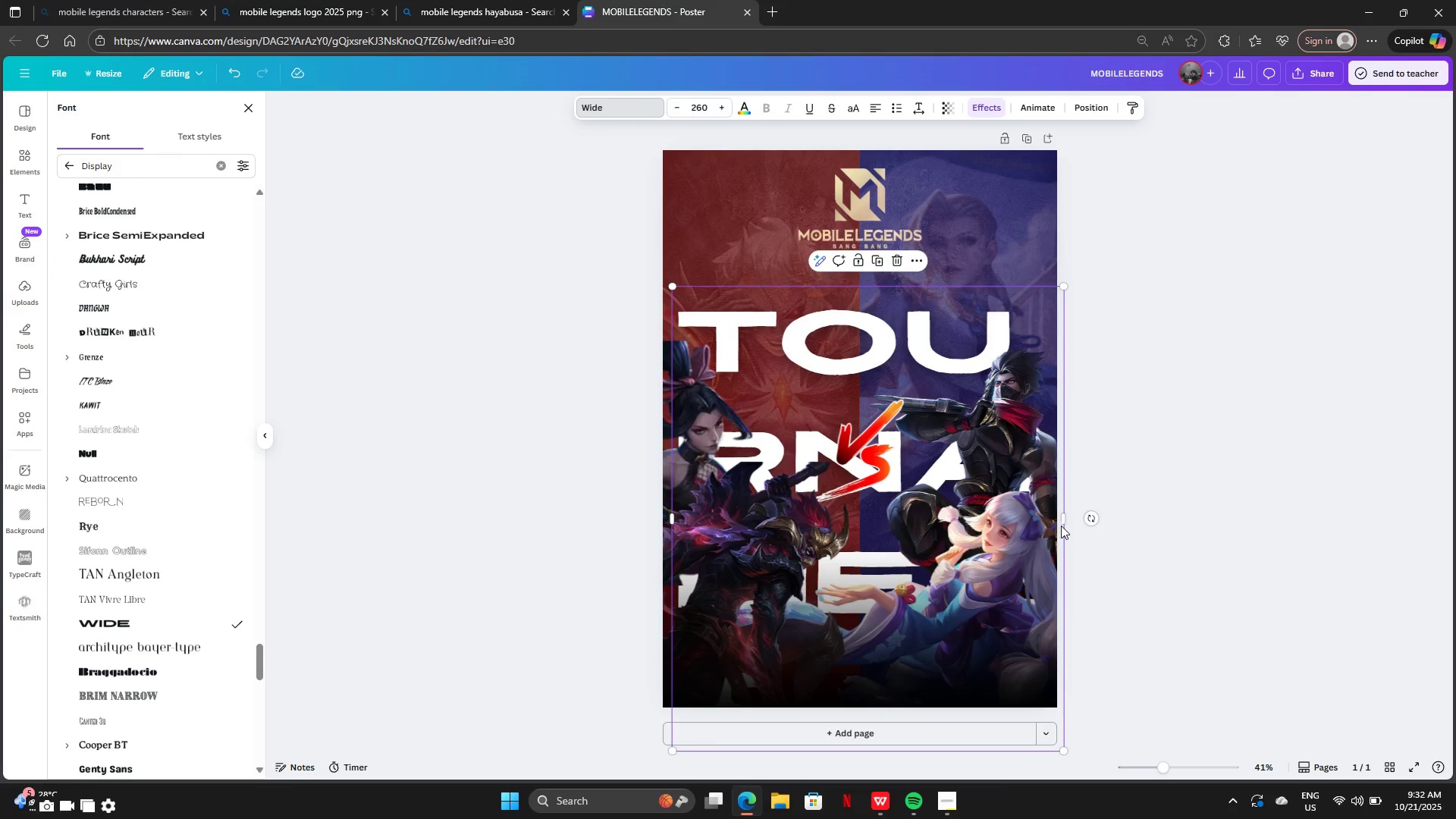 
left_click([943, 325])
 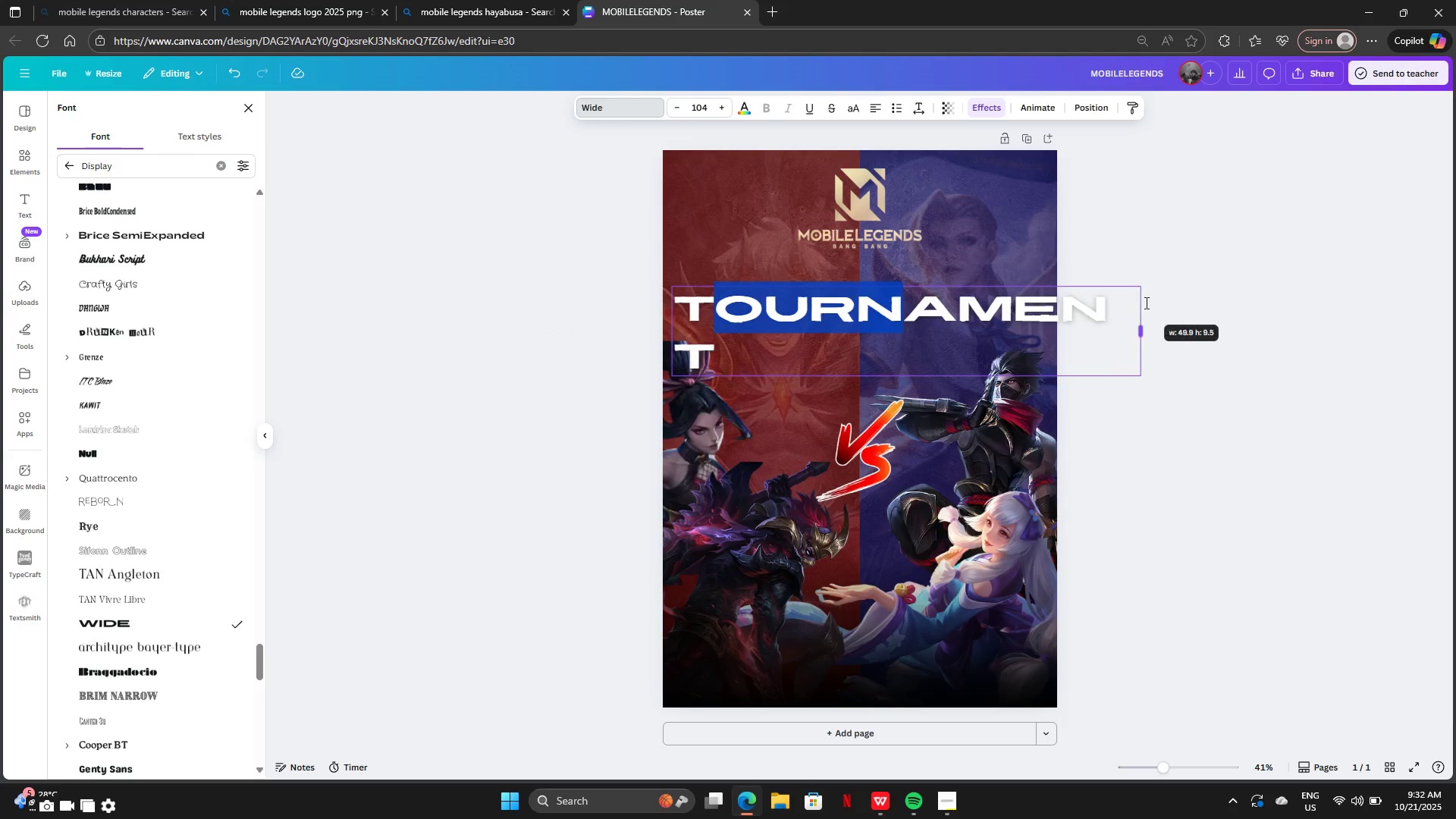 
left_click([1146, 302])
 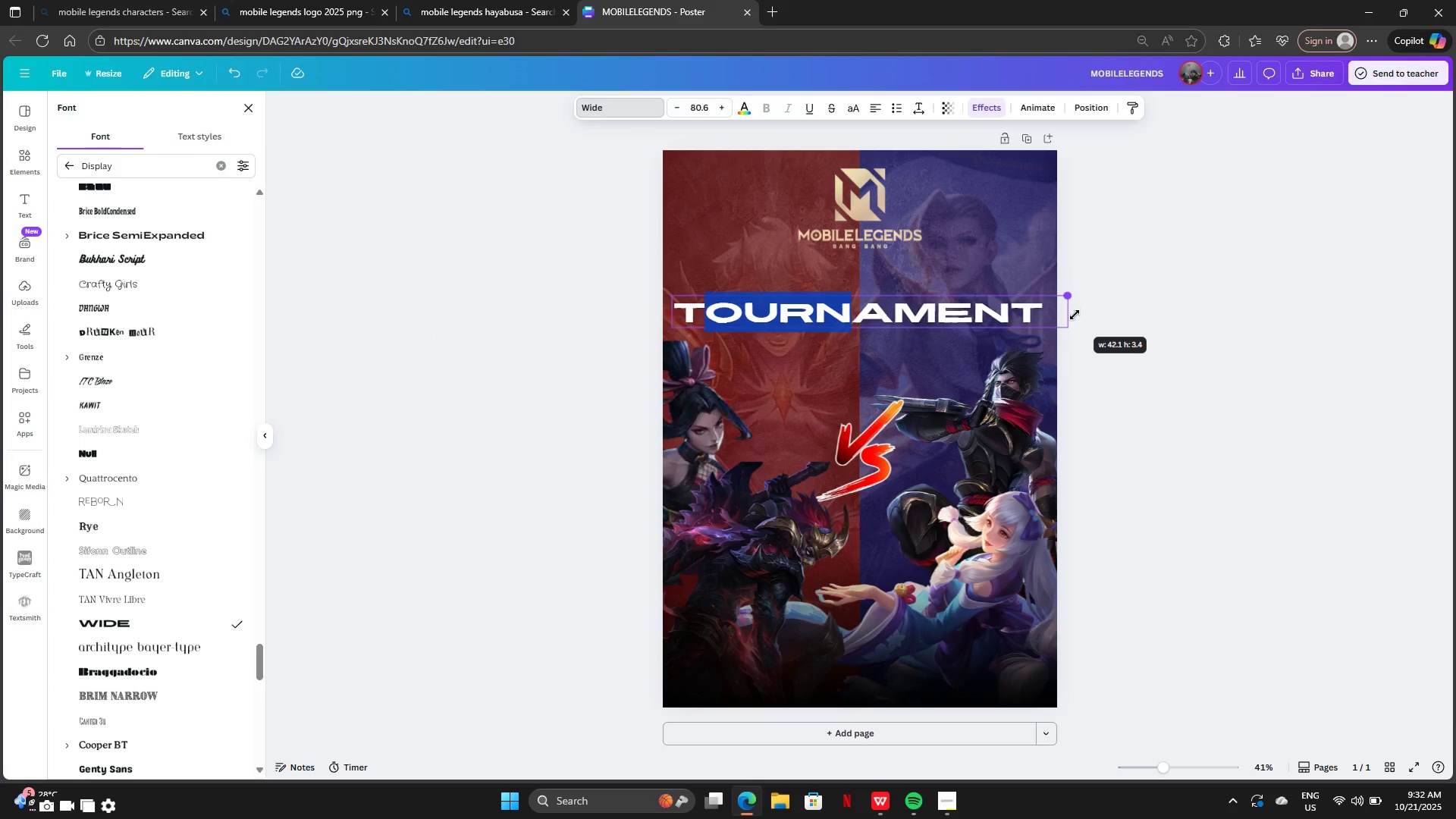 
double_click([1222, 300])
 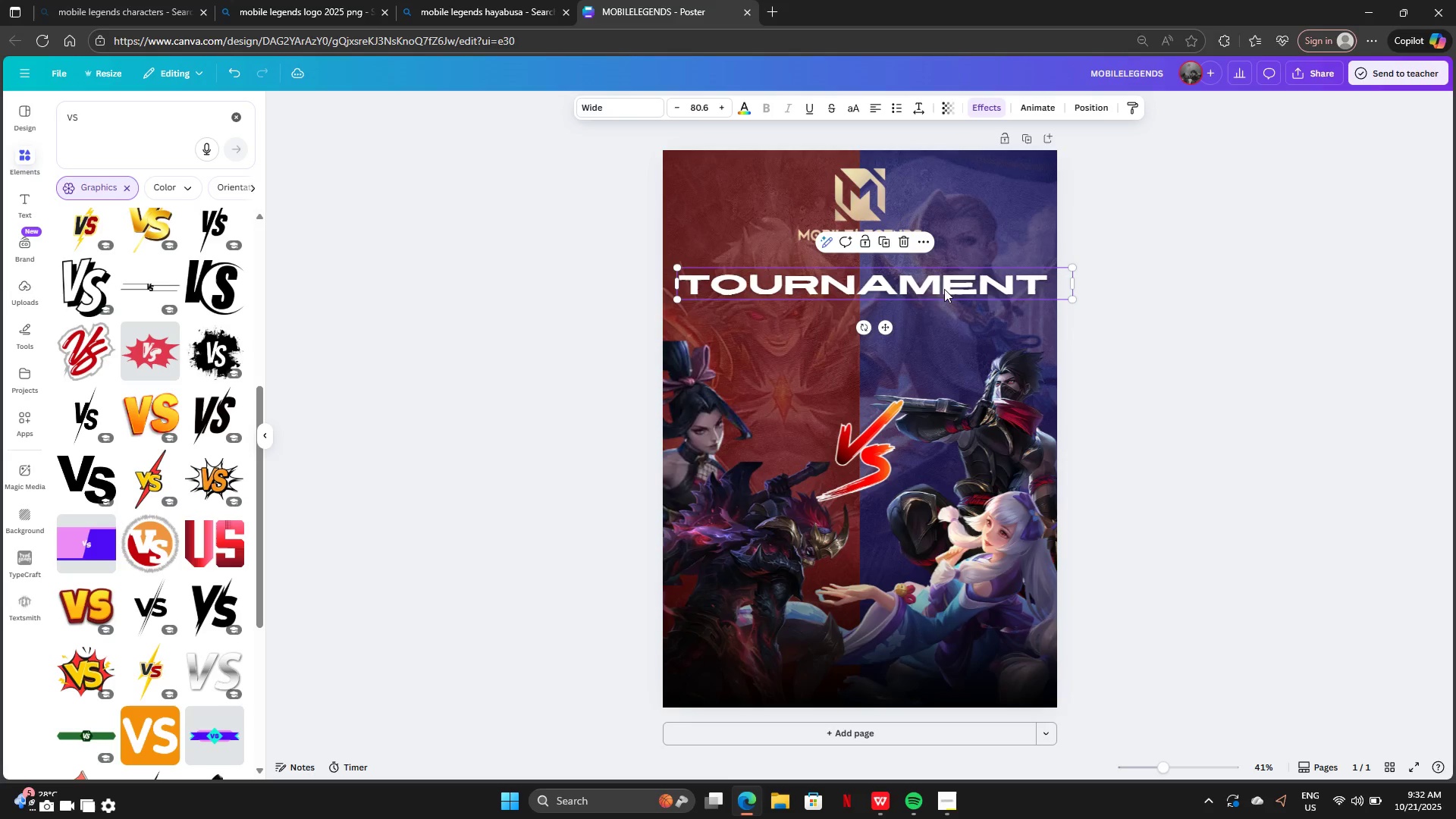 
hold_key(key=ControlLeft, duration=0.86)
 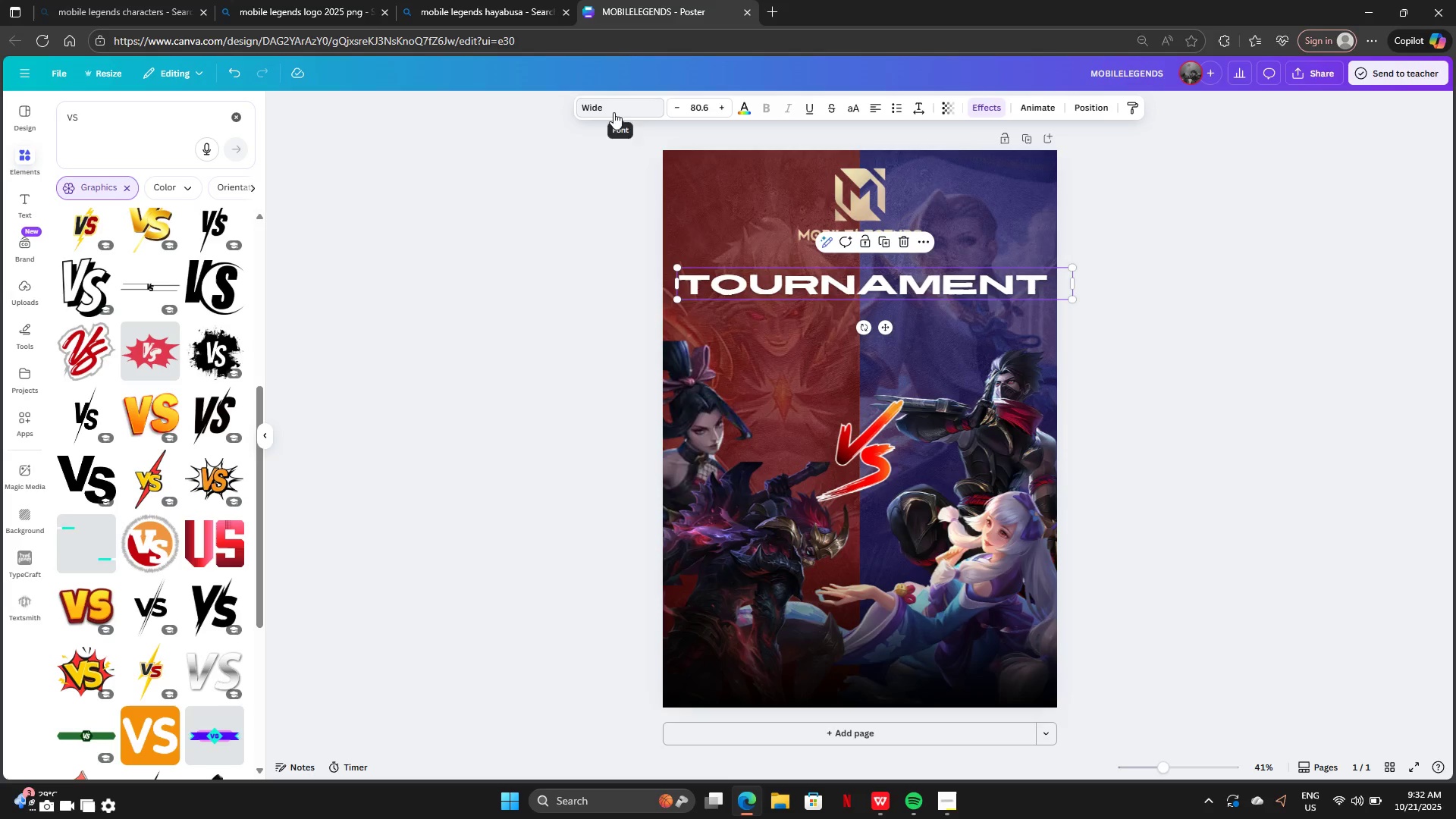 
left_click([613, 112])
 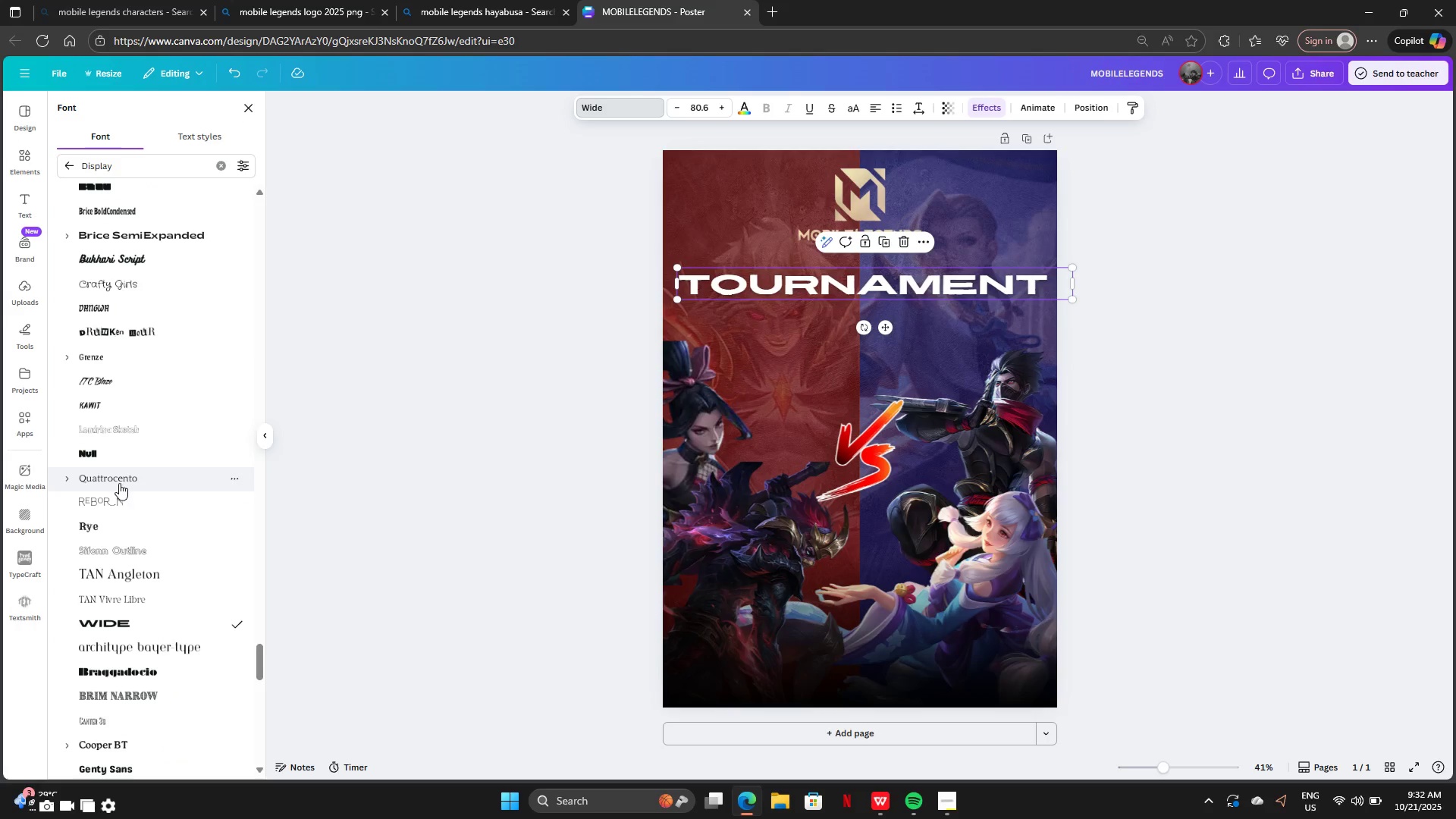 
scroll: coordinate [146, 709], scroll_direction: down, amount: 7.0
 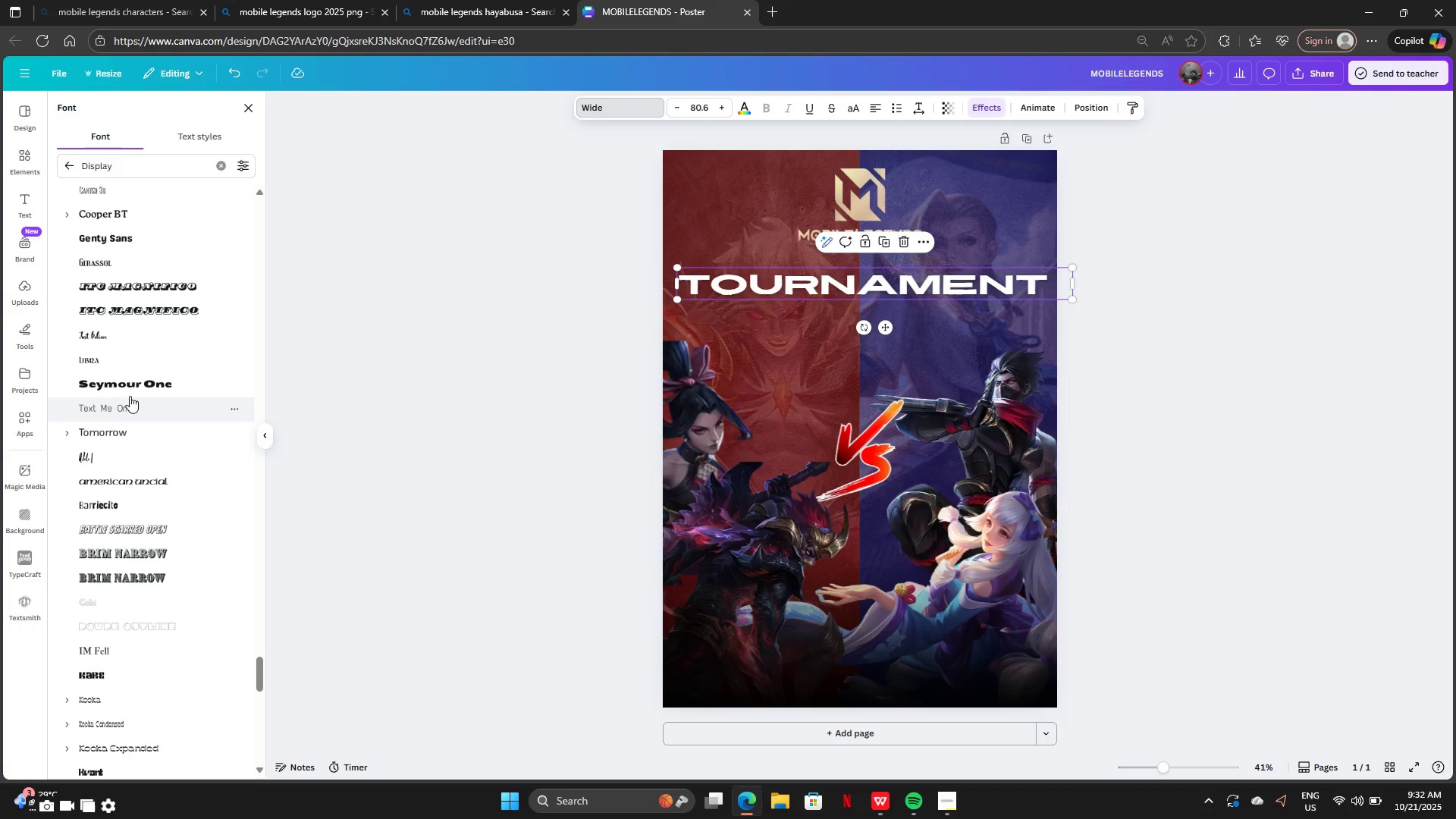 
left_click([133, 379])
 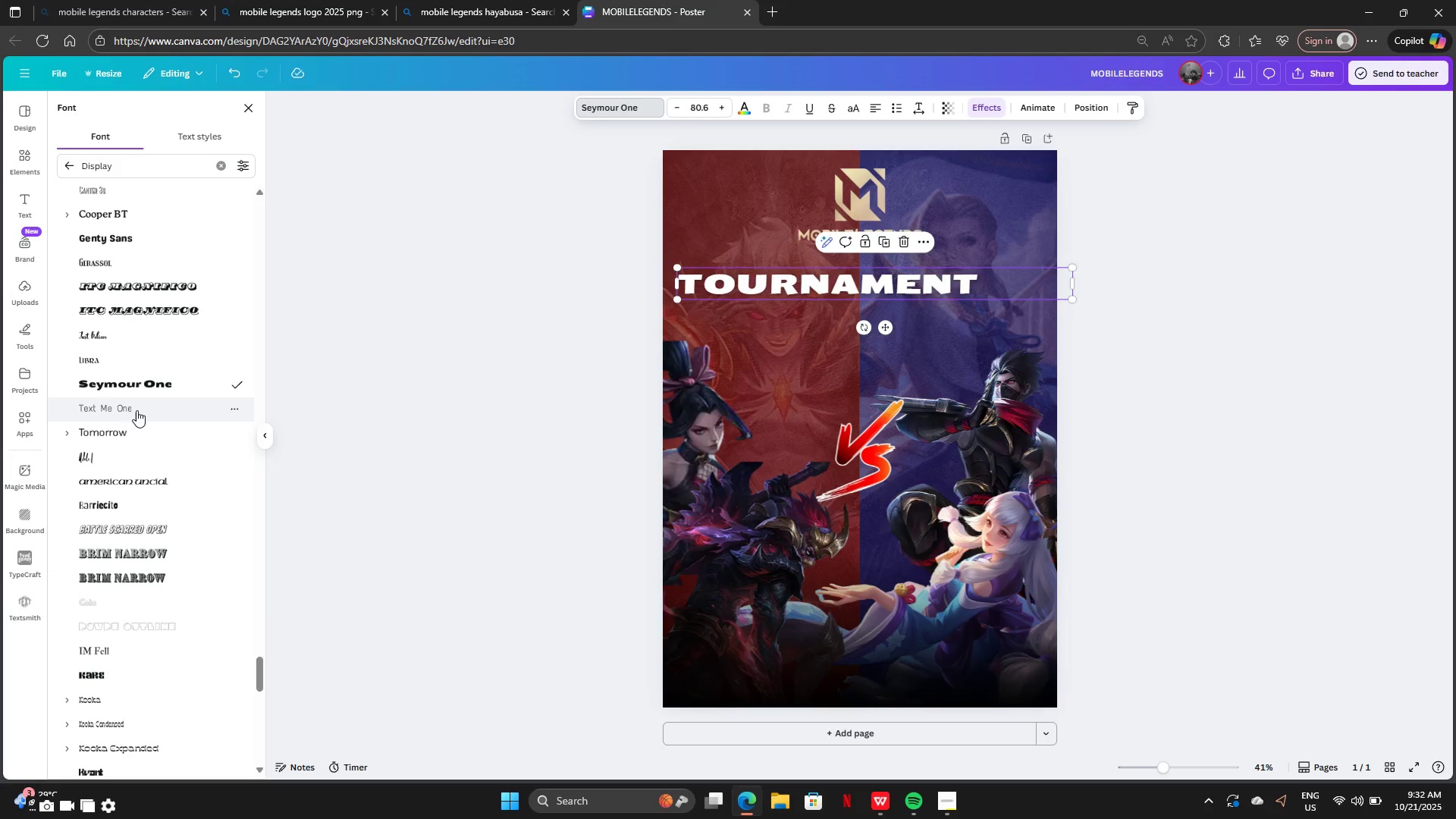 
left_click([132, 415])
 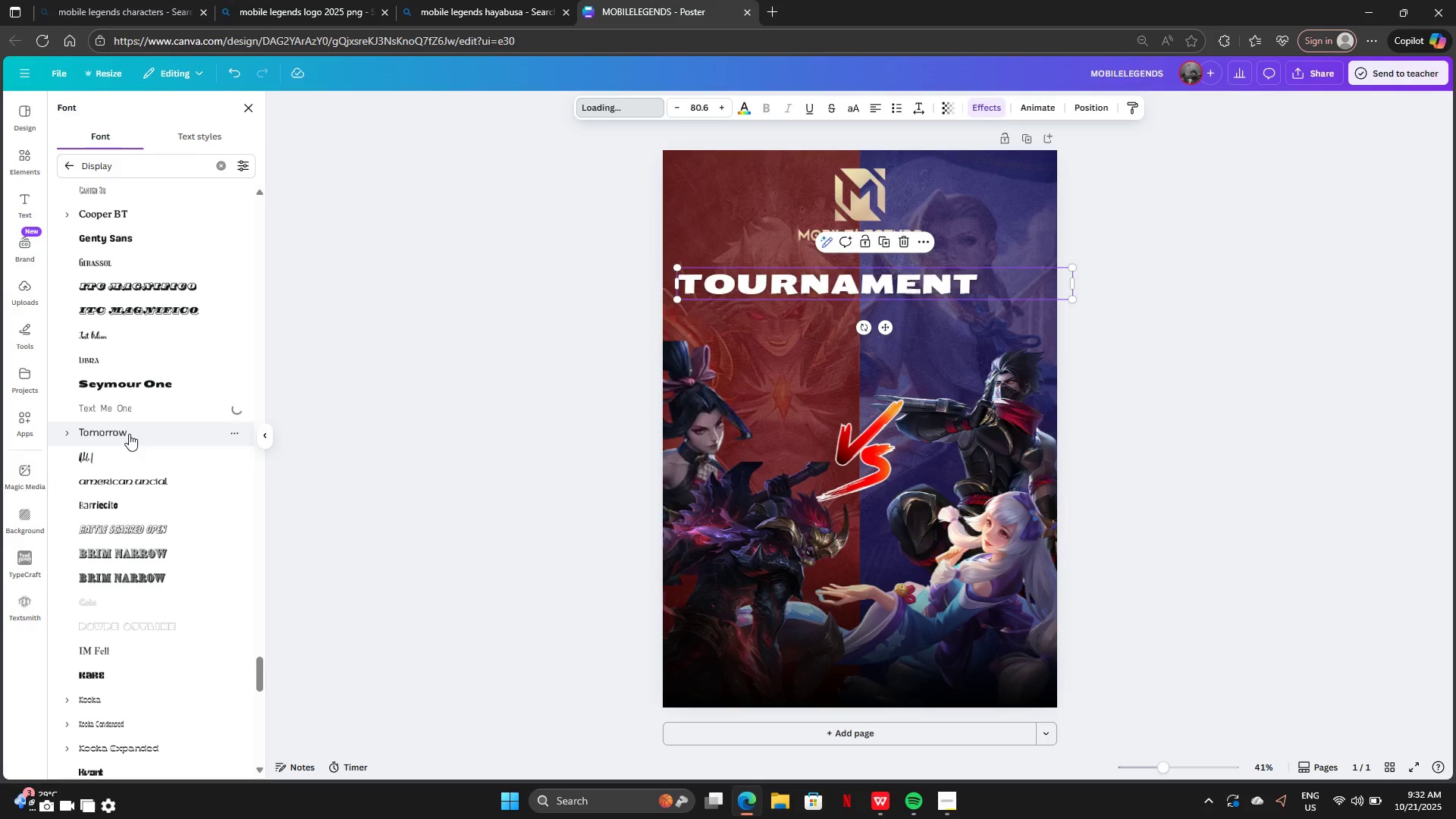 
left_click([129, 434])
 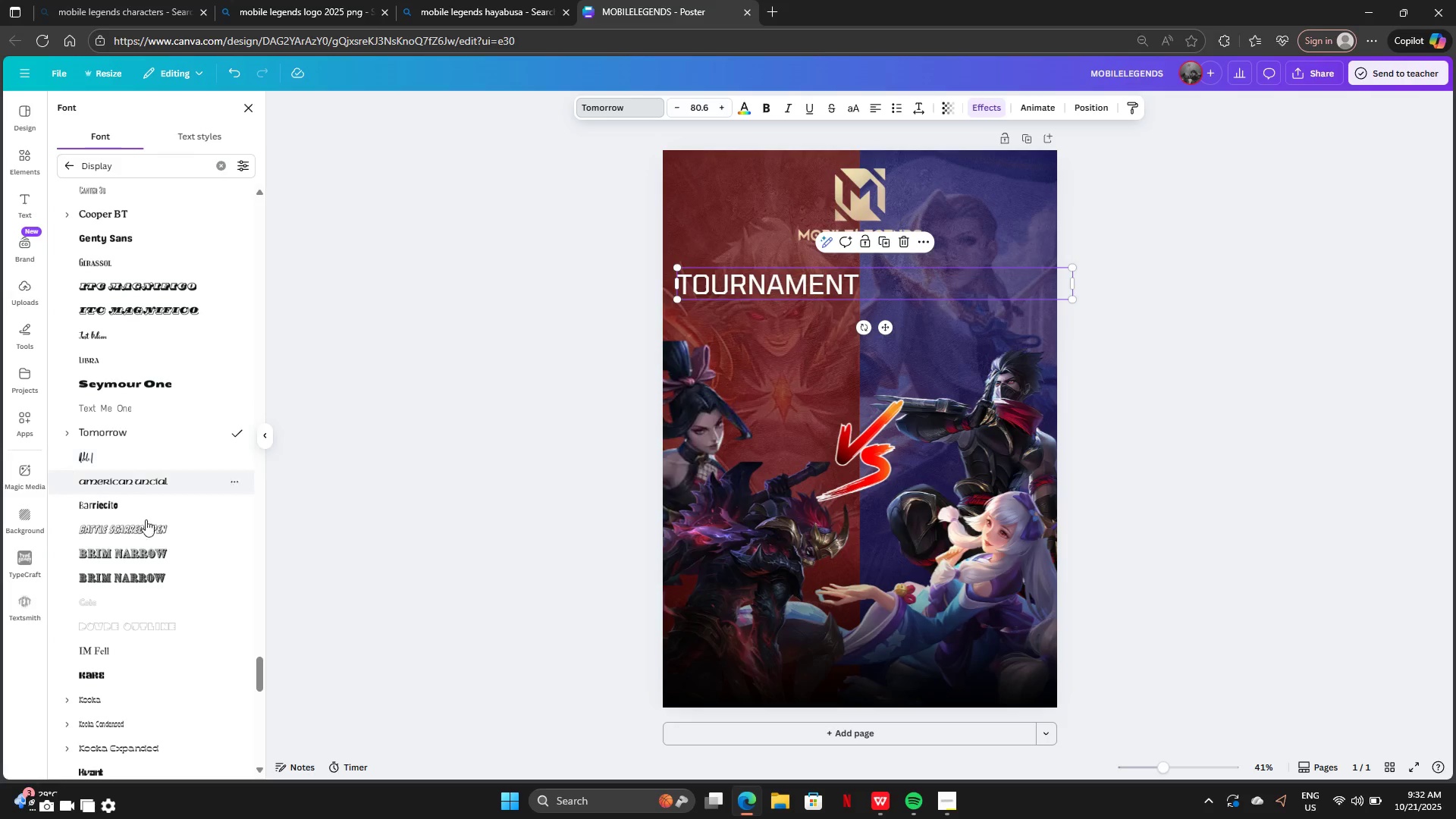 
scroll: coordinate [151, 554], scroll_direction: down, amount: 4.0
 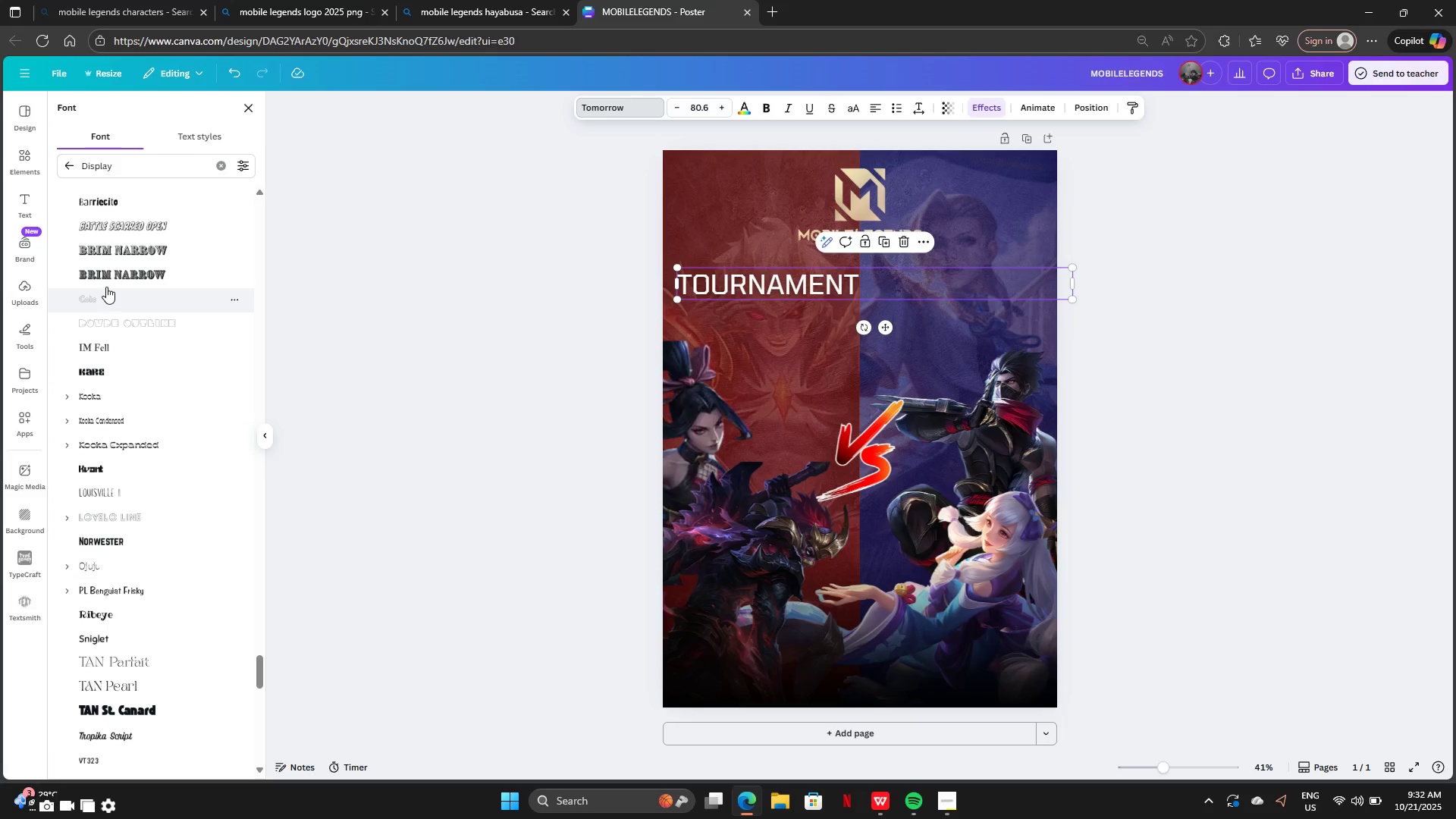 
left_click([110, 274])
 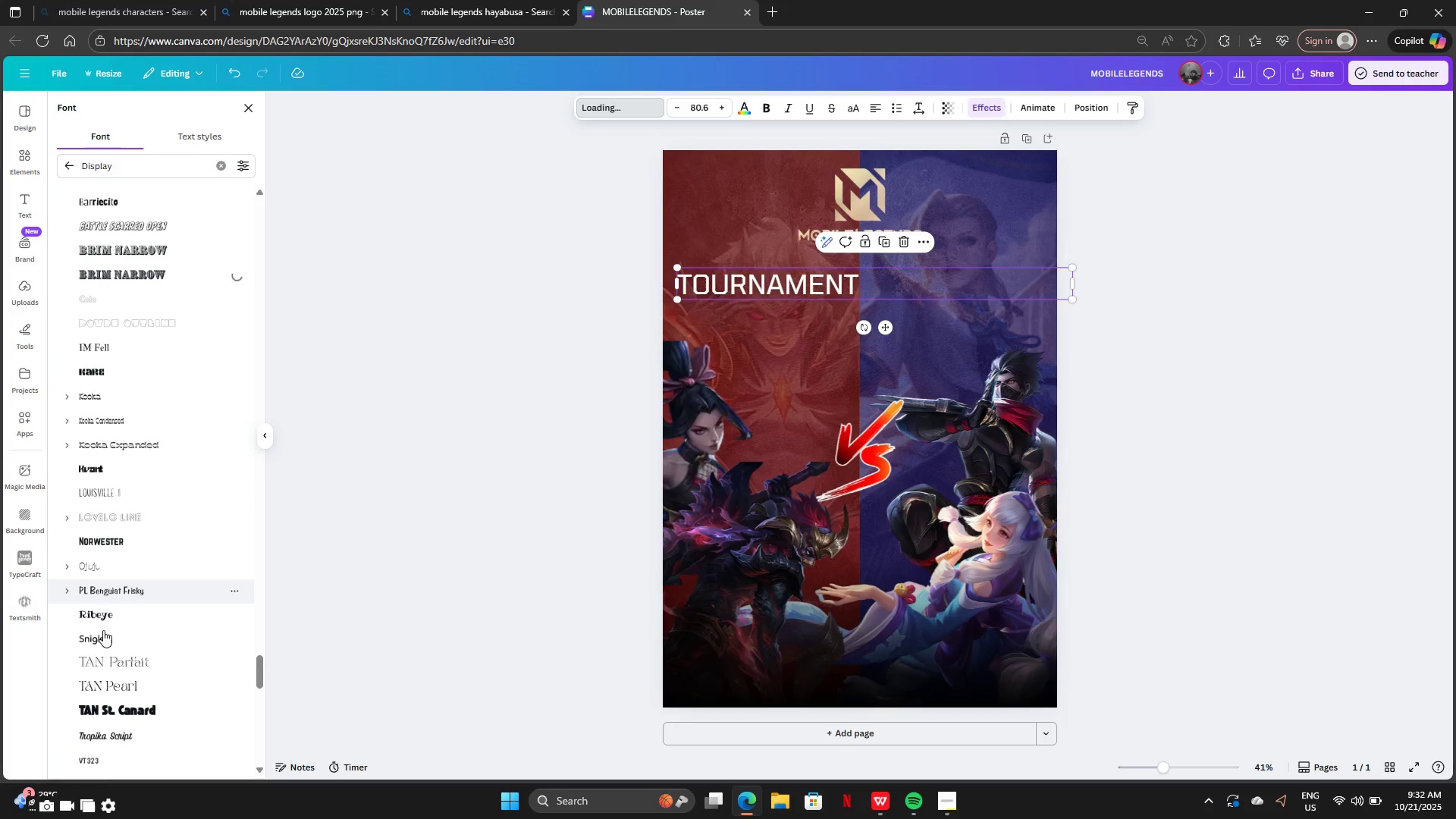 
scroll: coordinate [134, 601], scroll_direction: down, amount: 6.0
 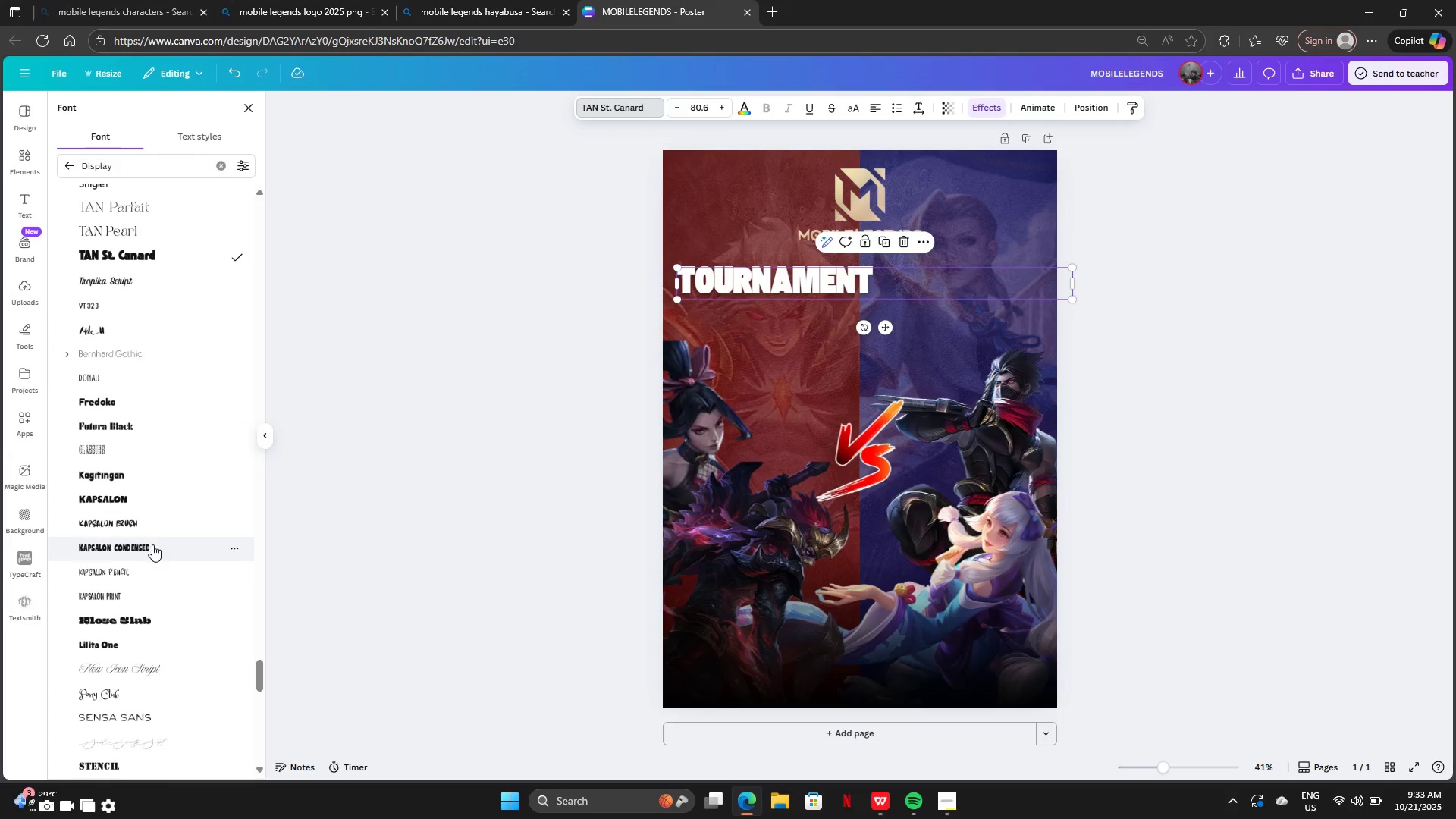 
left_click([148, 551])
 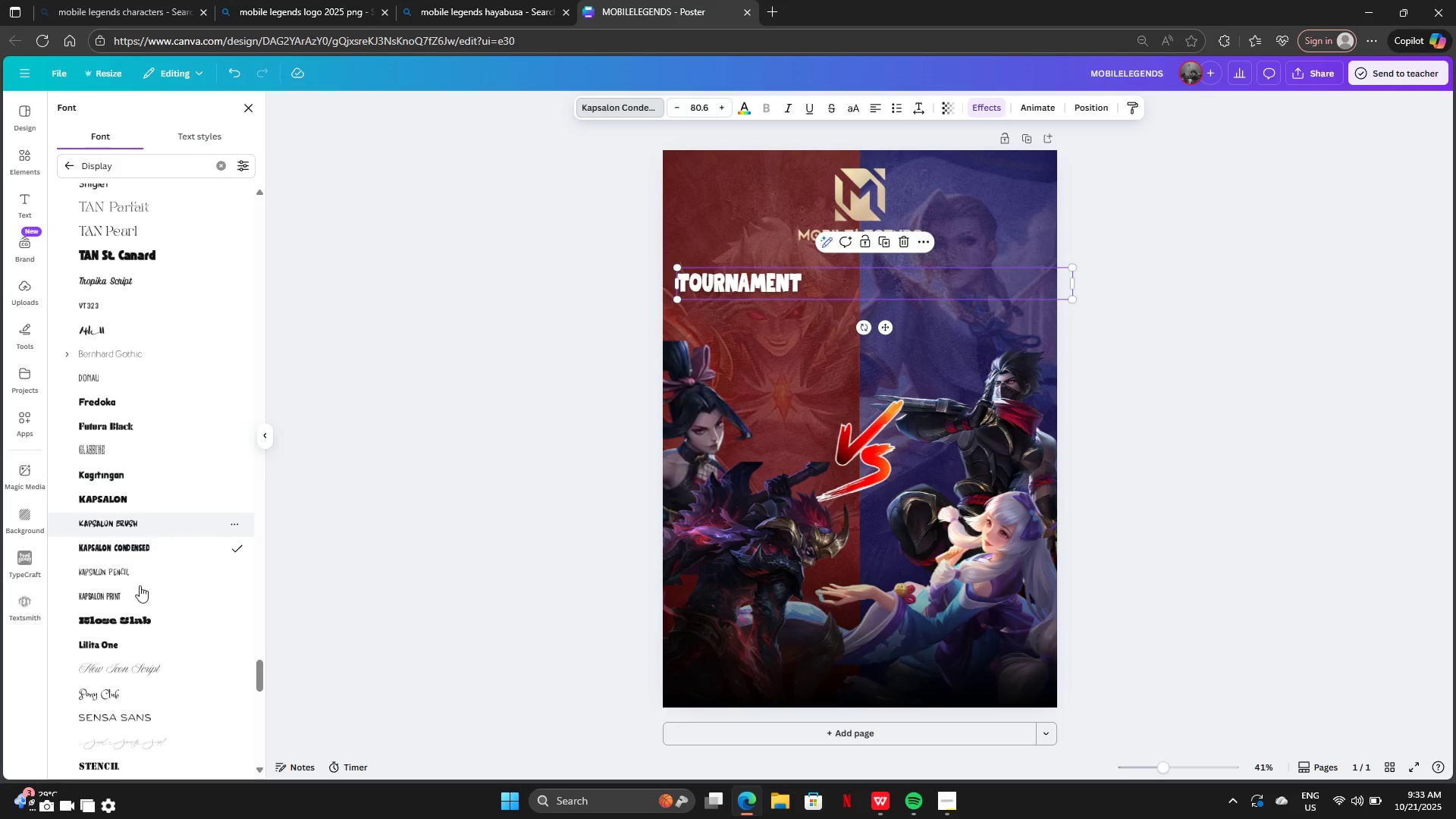 
scroll: coordinate [121, 692], scroll_direction: down, amount: 4.0
 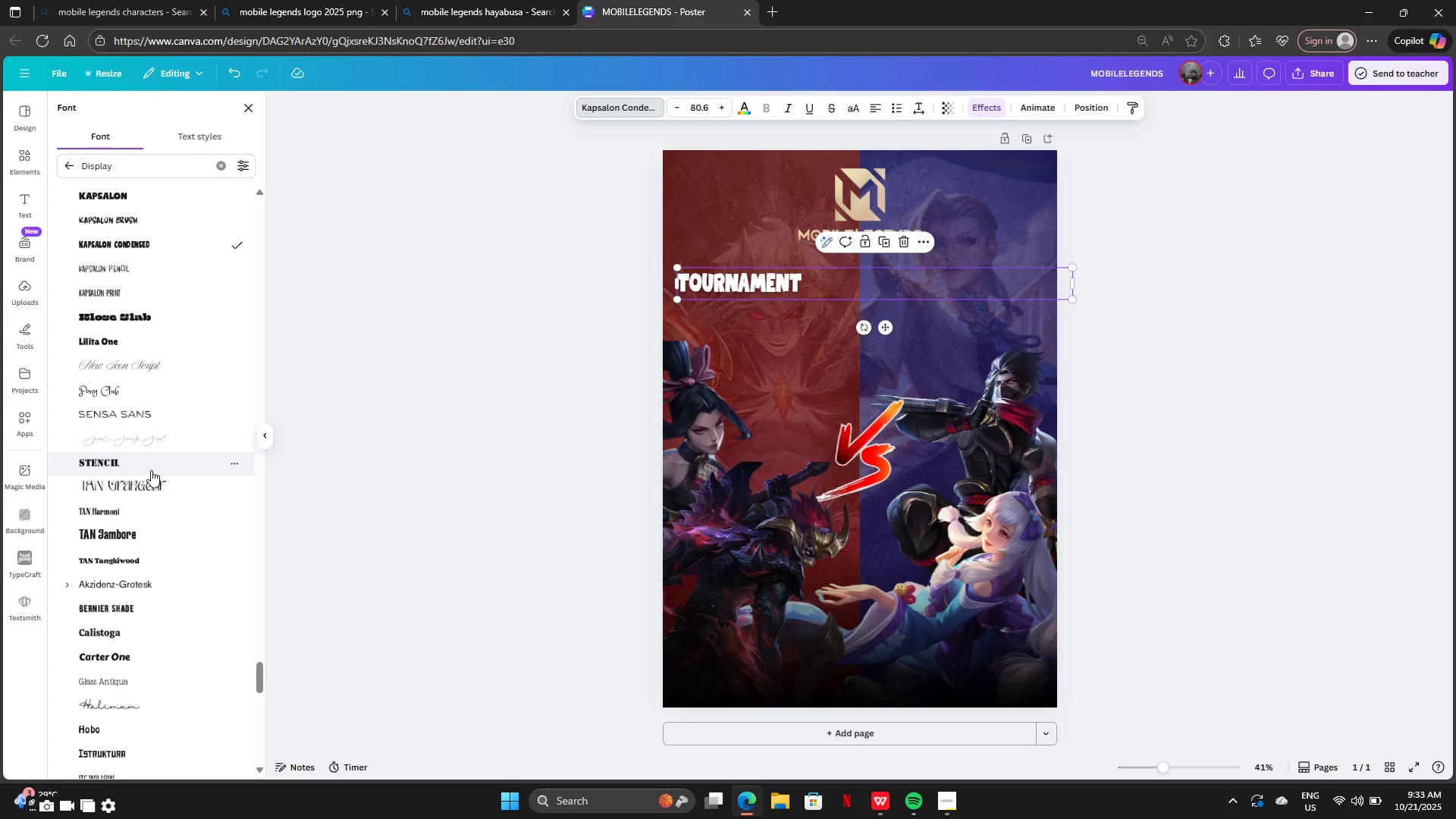 
left_click([152, 469])
 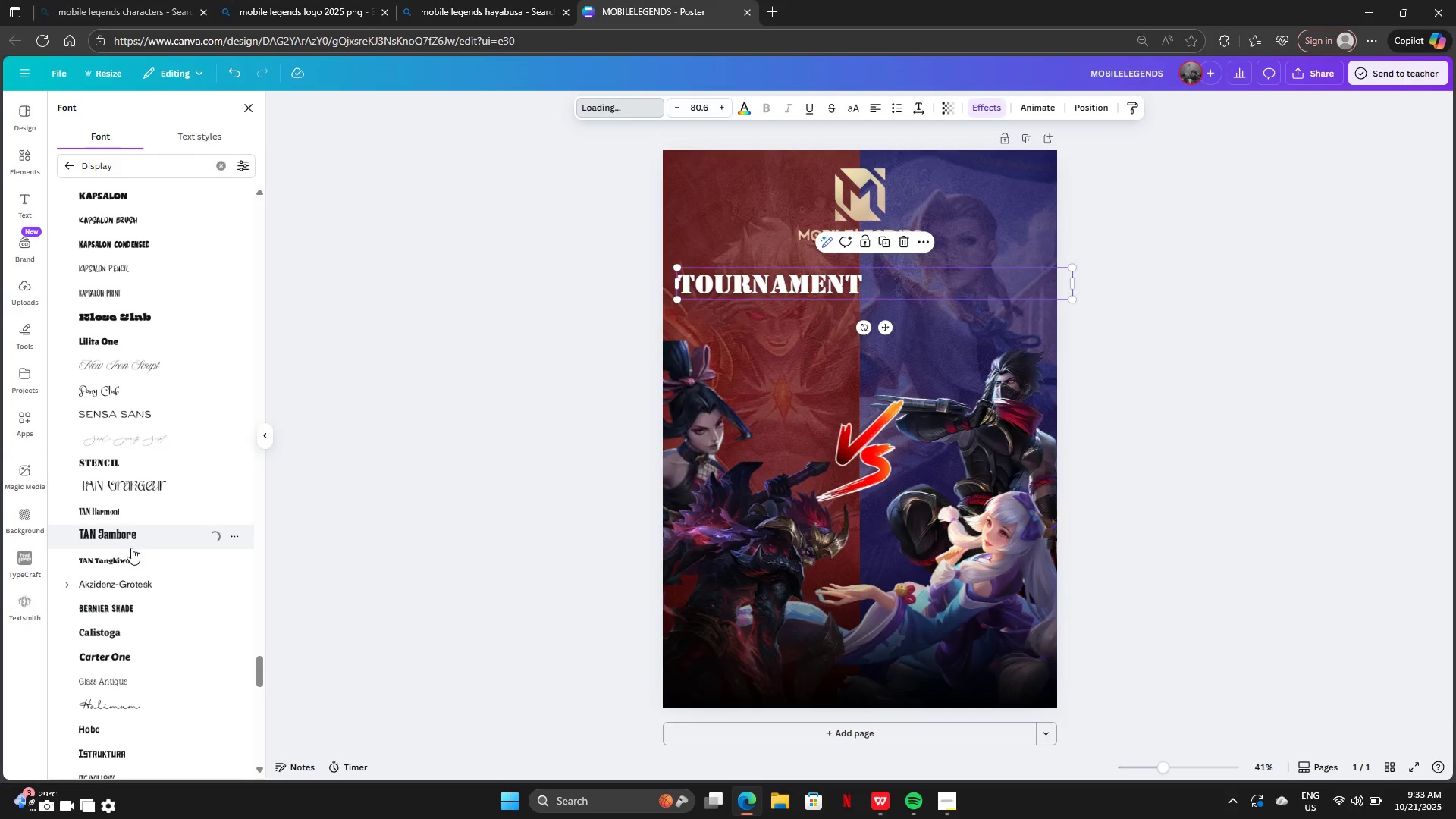 
scroll: coordinate [130, 642], scroll_direction: down, amount: 2.0
 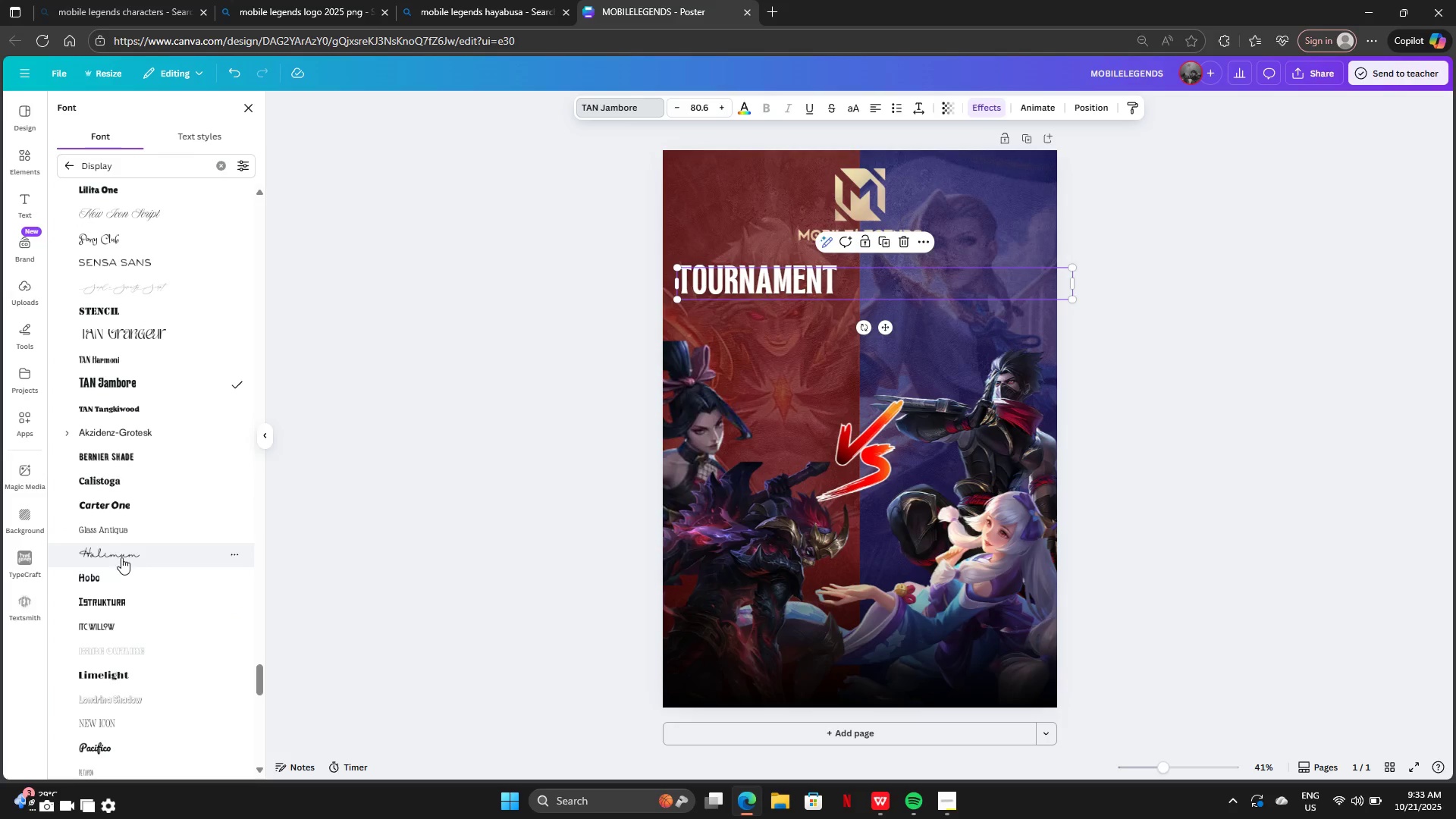 
left_click([121, 557])
 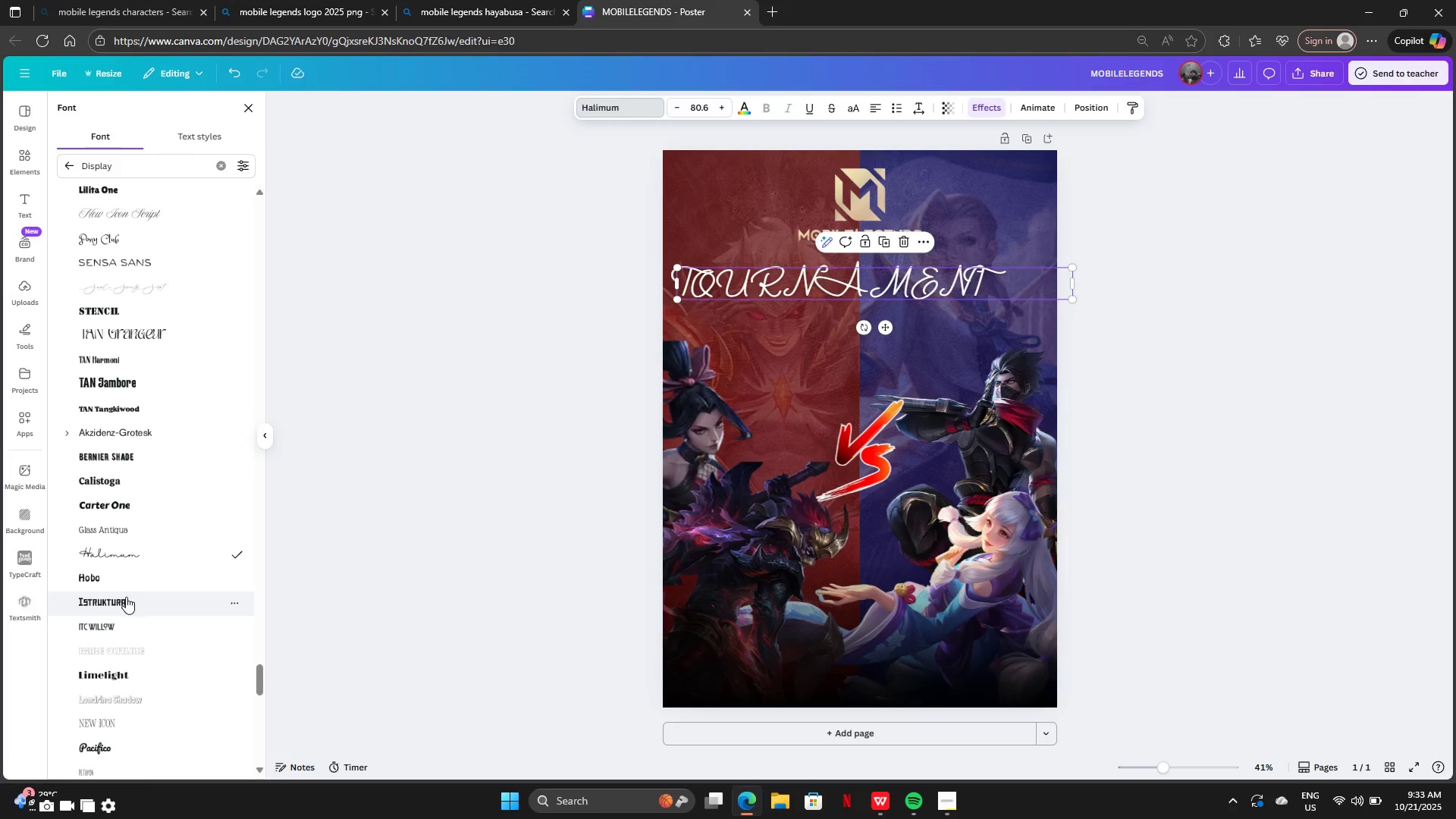 
left_click([126, 597])
 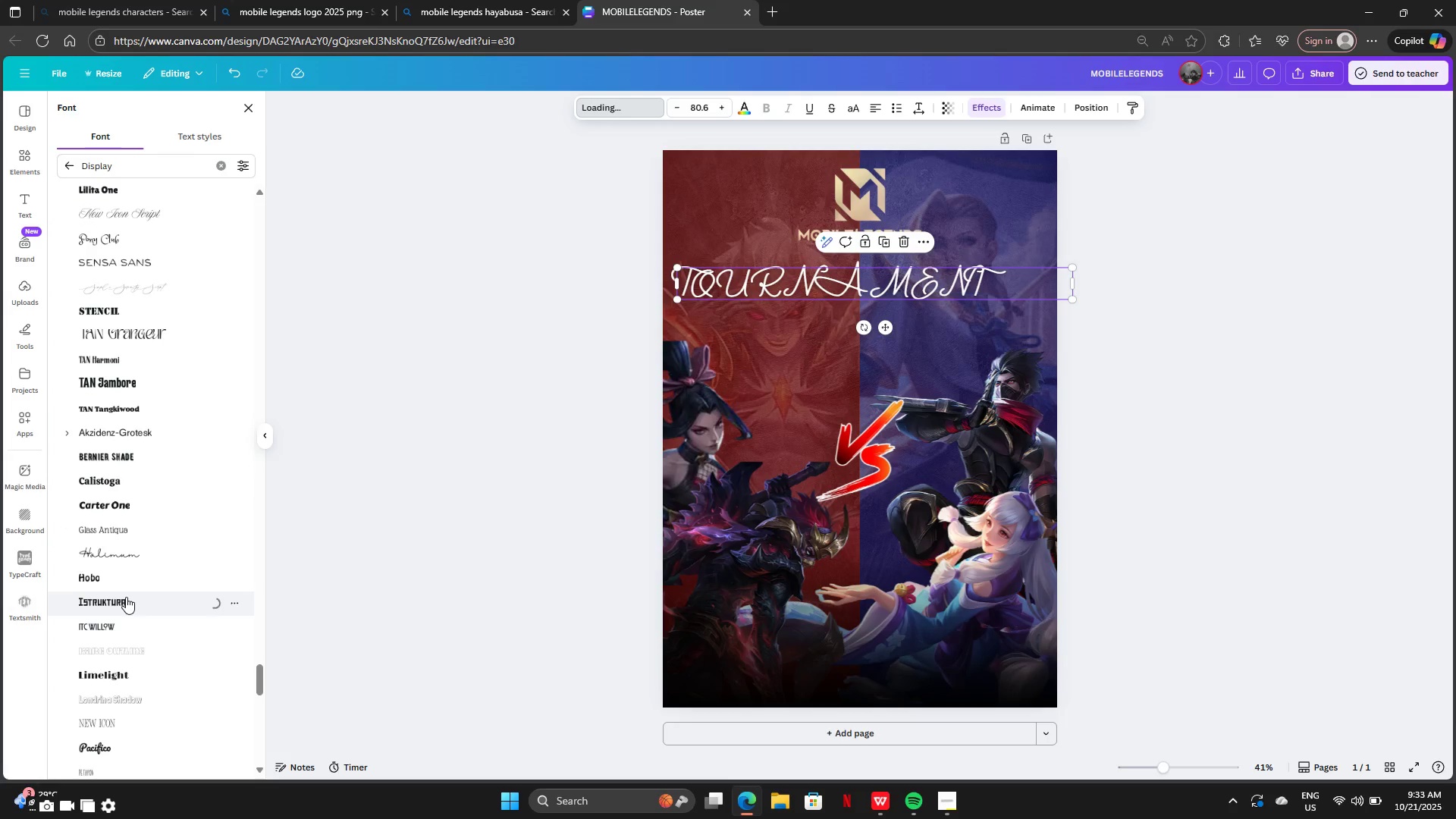 
scroll: coordinate [126, 597], scroll_direction: down, amount: 4.0
 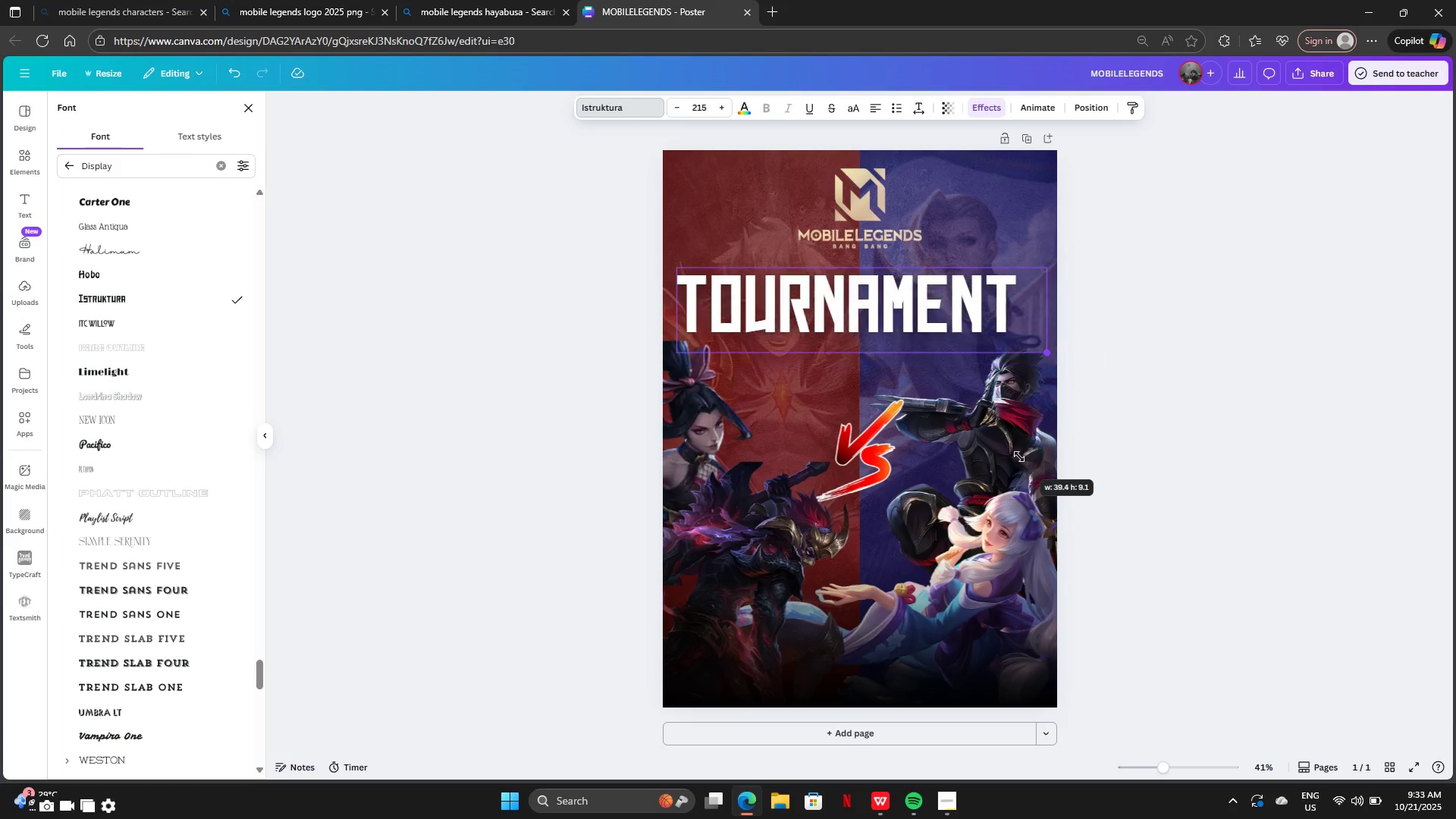 
wait(10.83)
 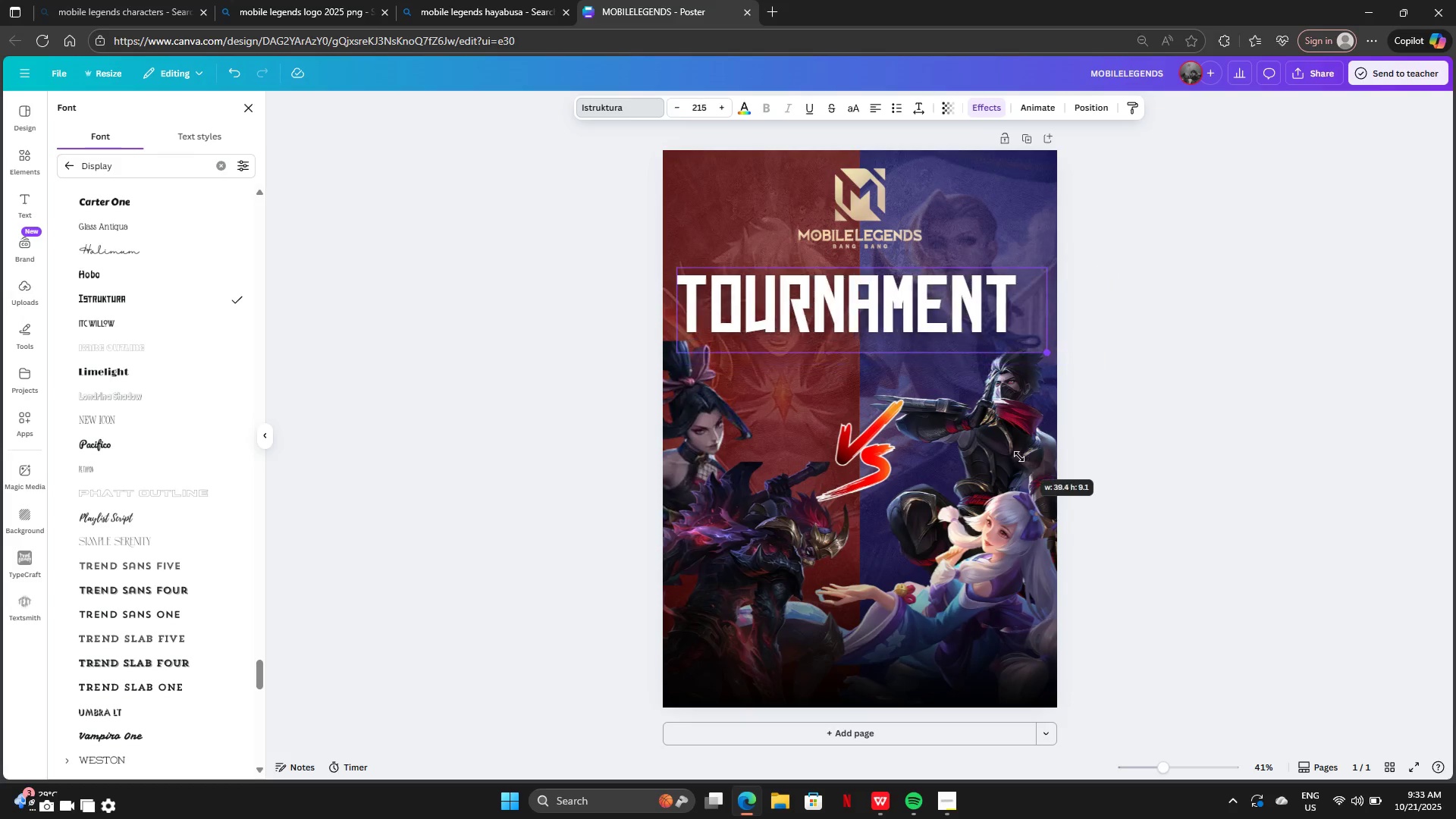 
left_click([1195, 213])
 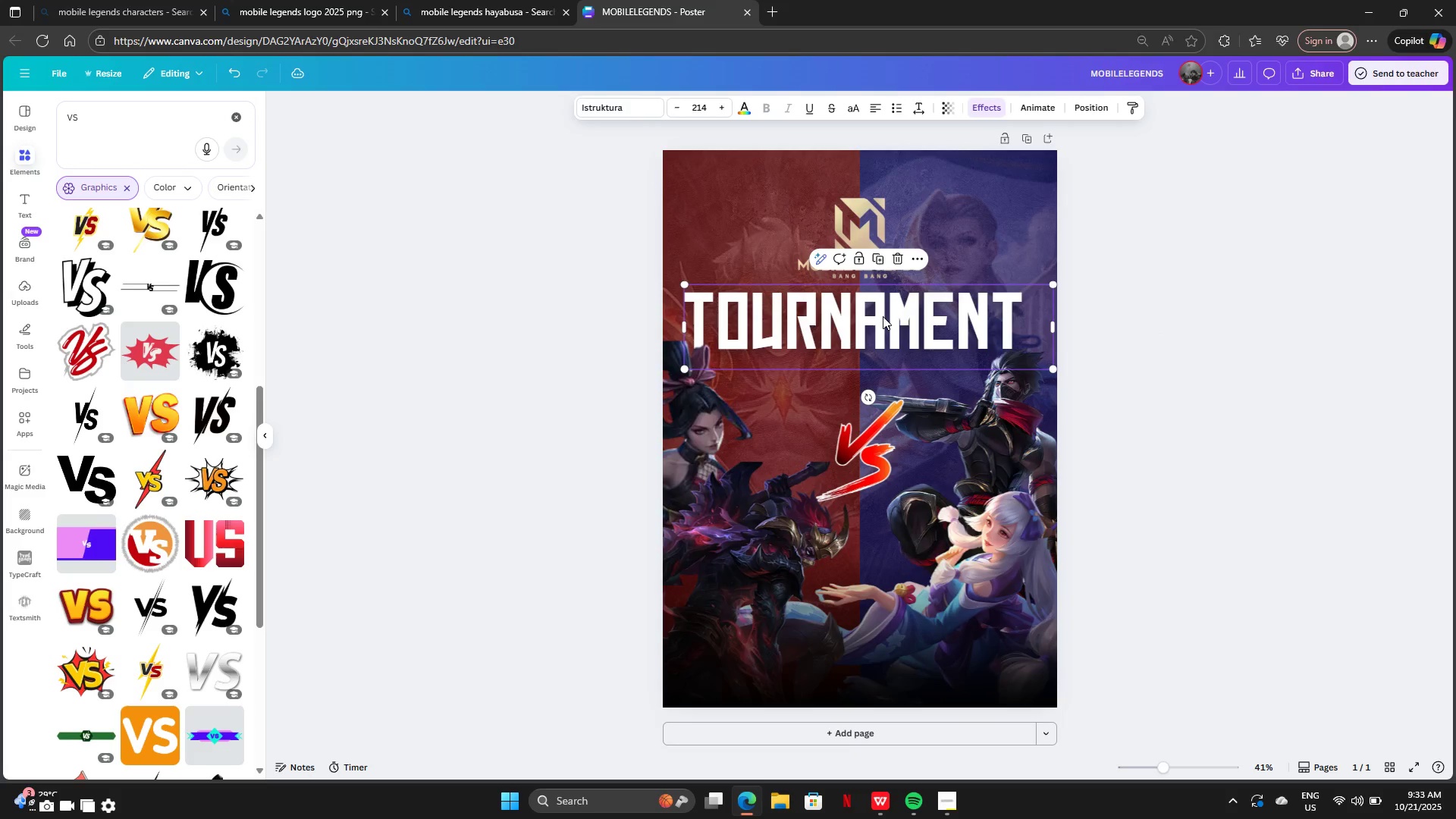 
left_click([857, 264])
 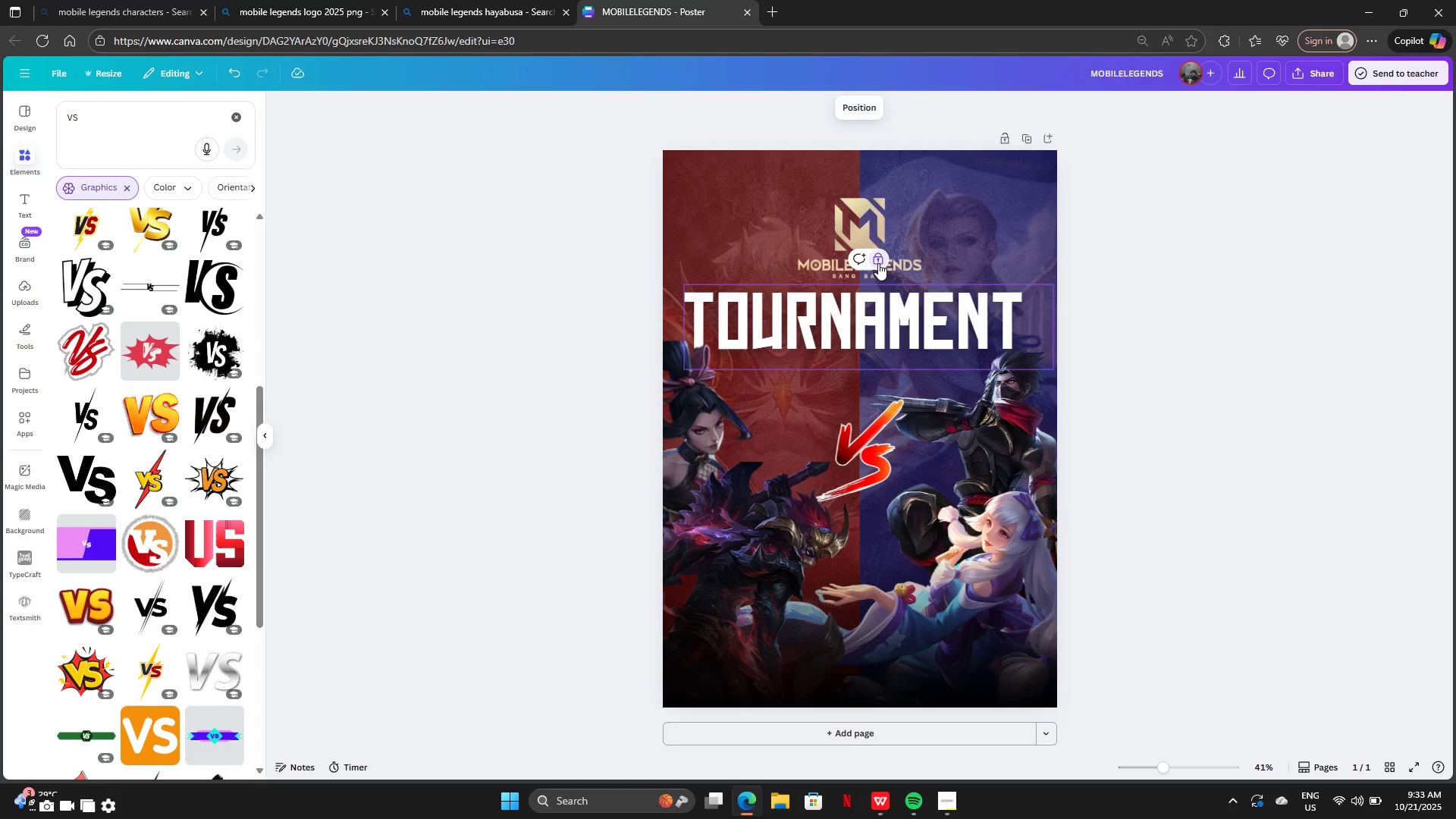 
double_click([879, 263])
 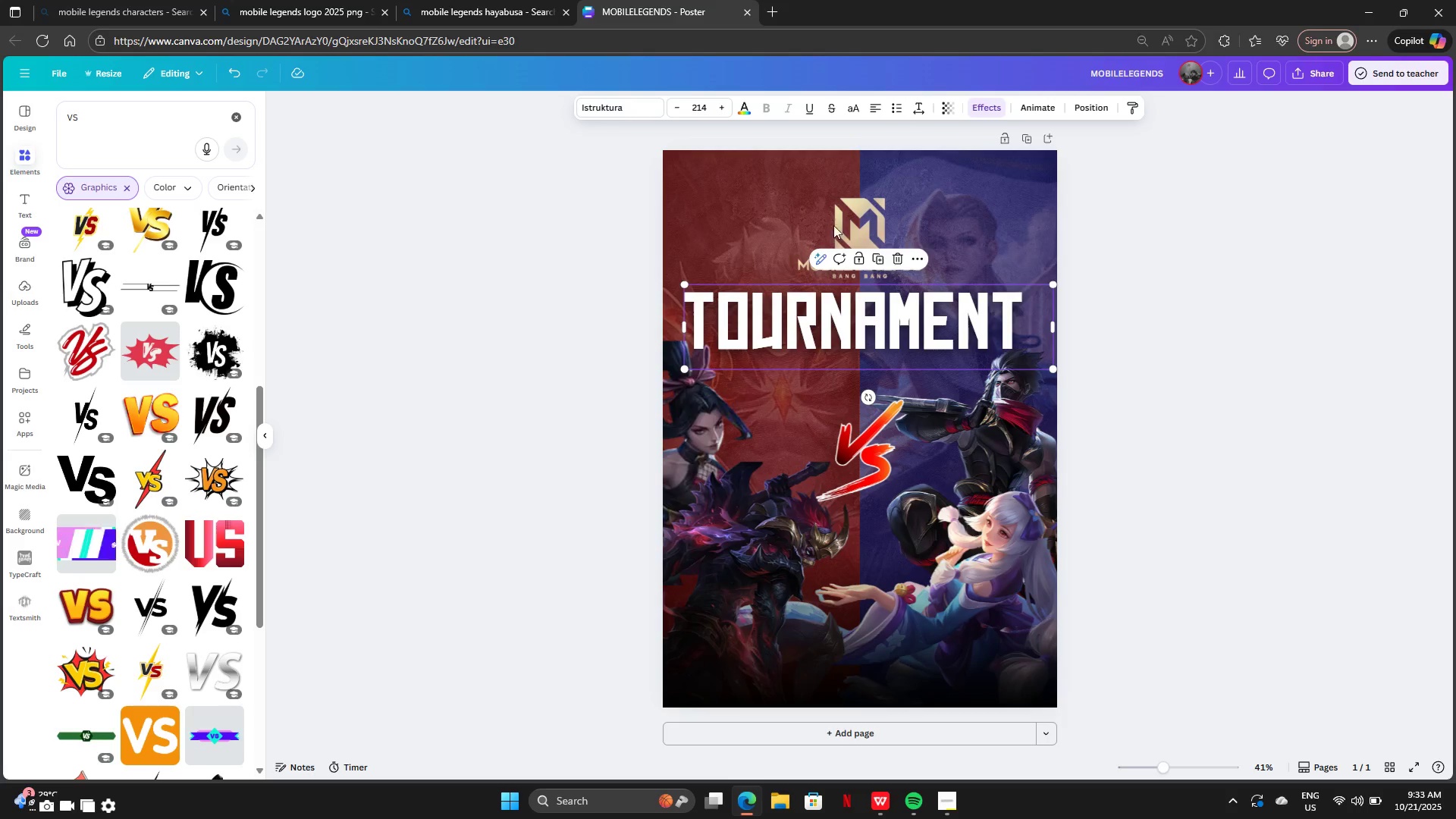 
left_click([737, 108])
 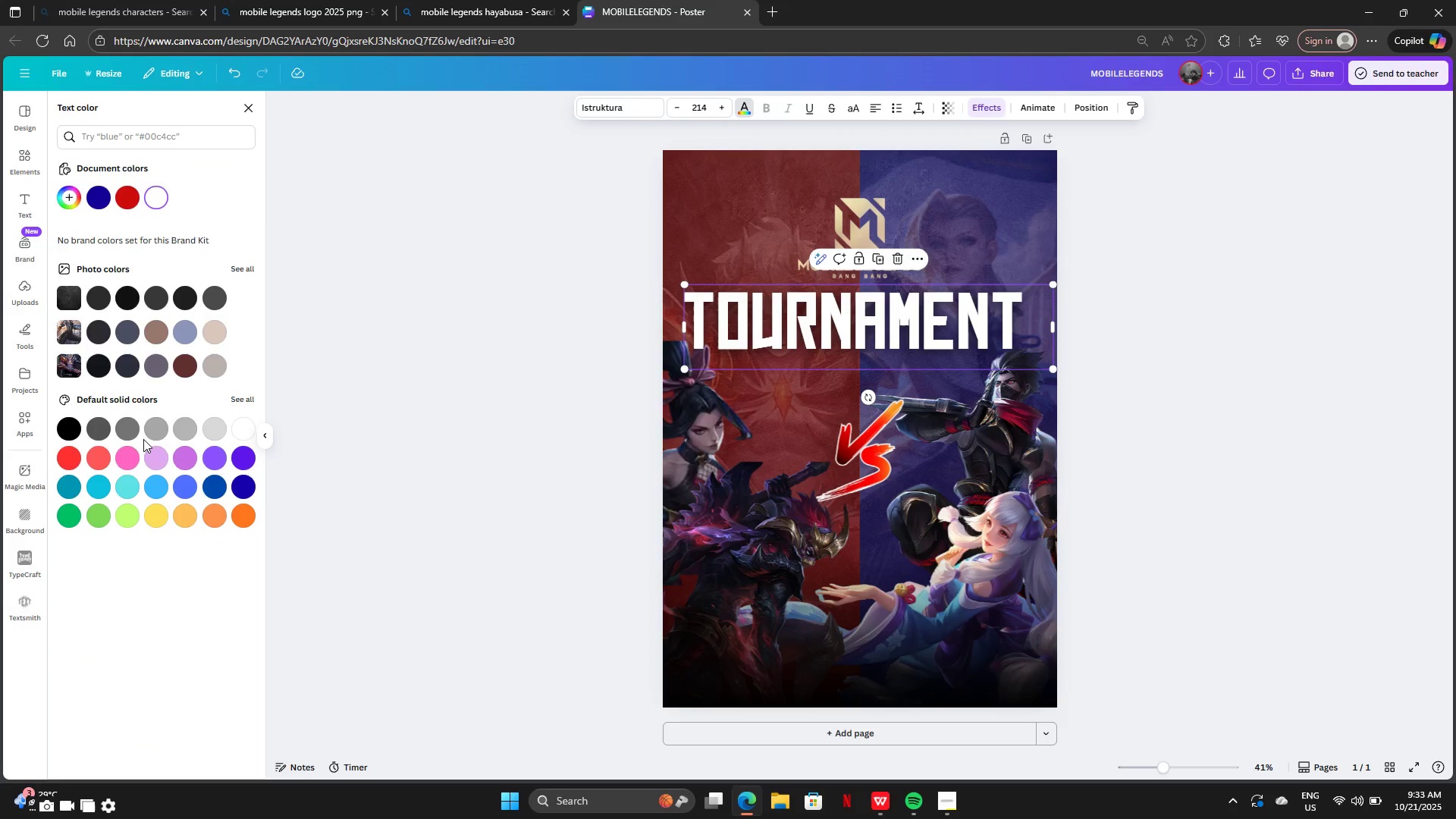 
left_click([192, 520])
 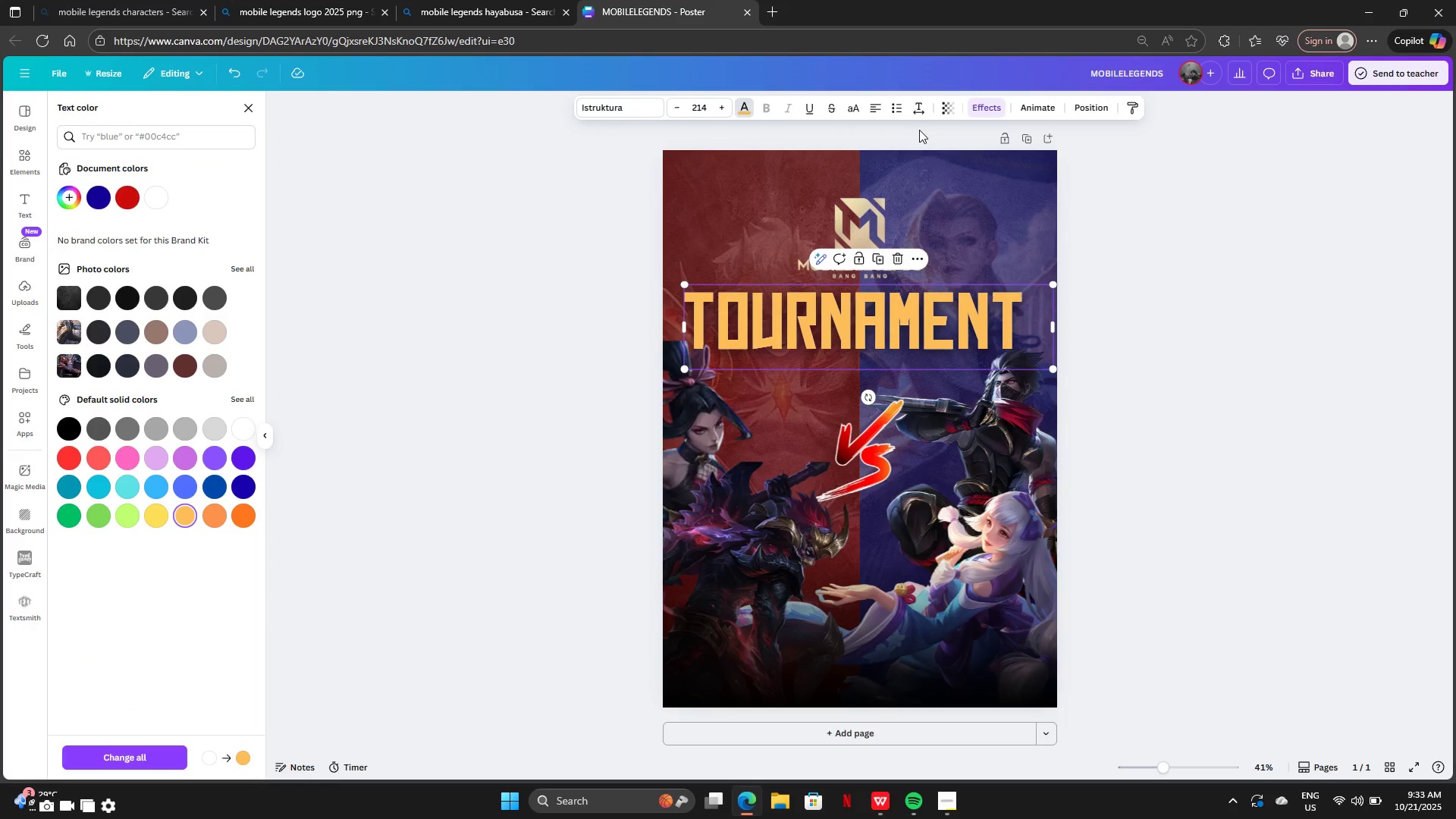 
left_click([956, 103])
 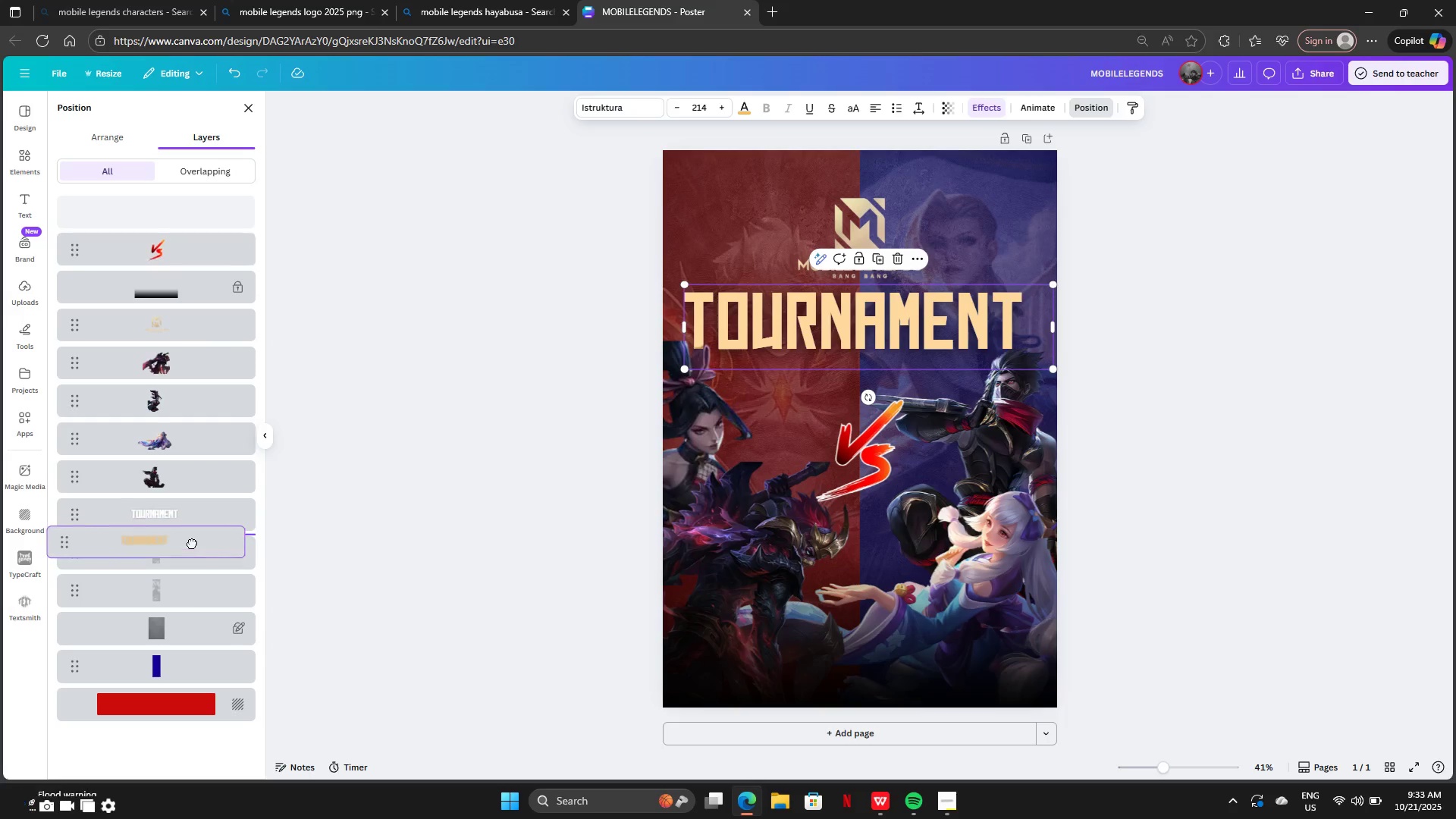 
wait(17.06)
 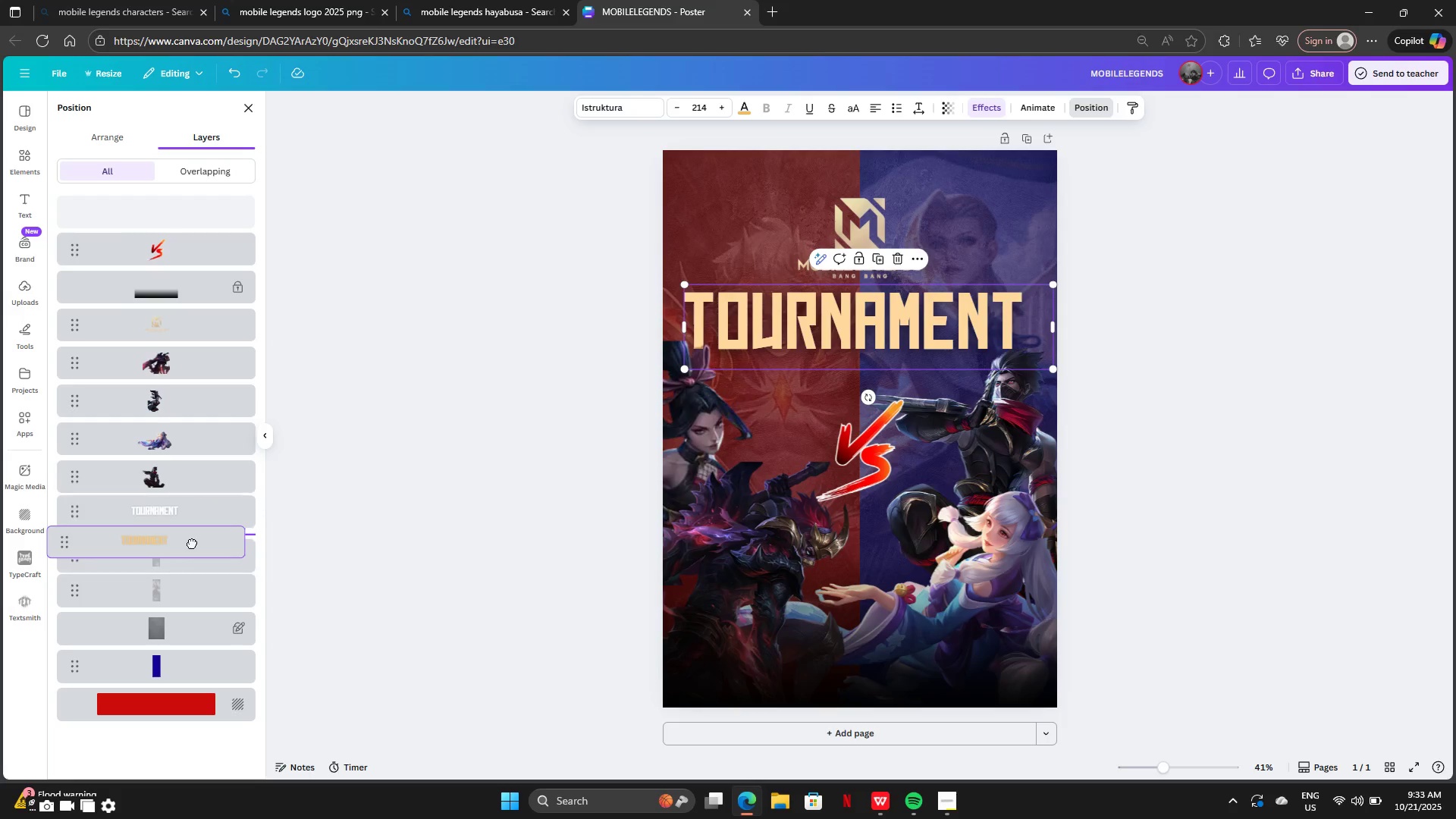 
key(Control+Z)
 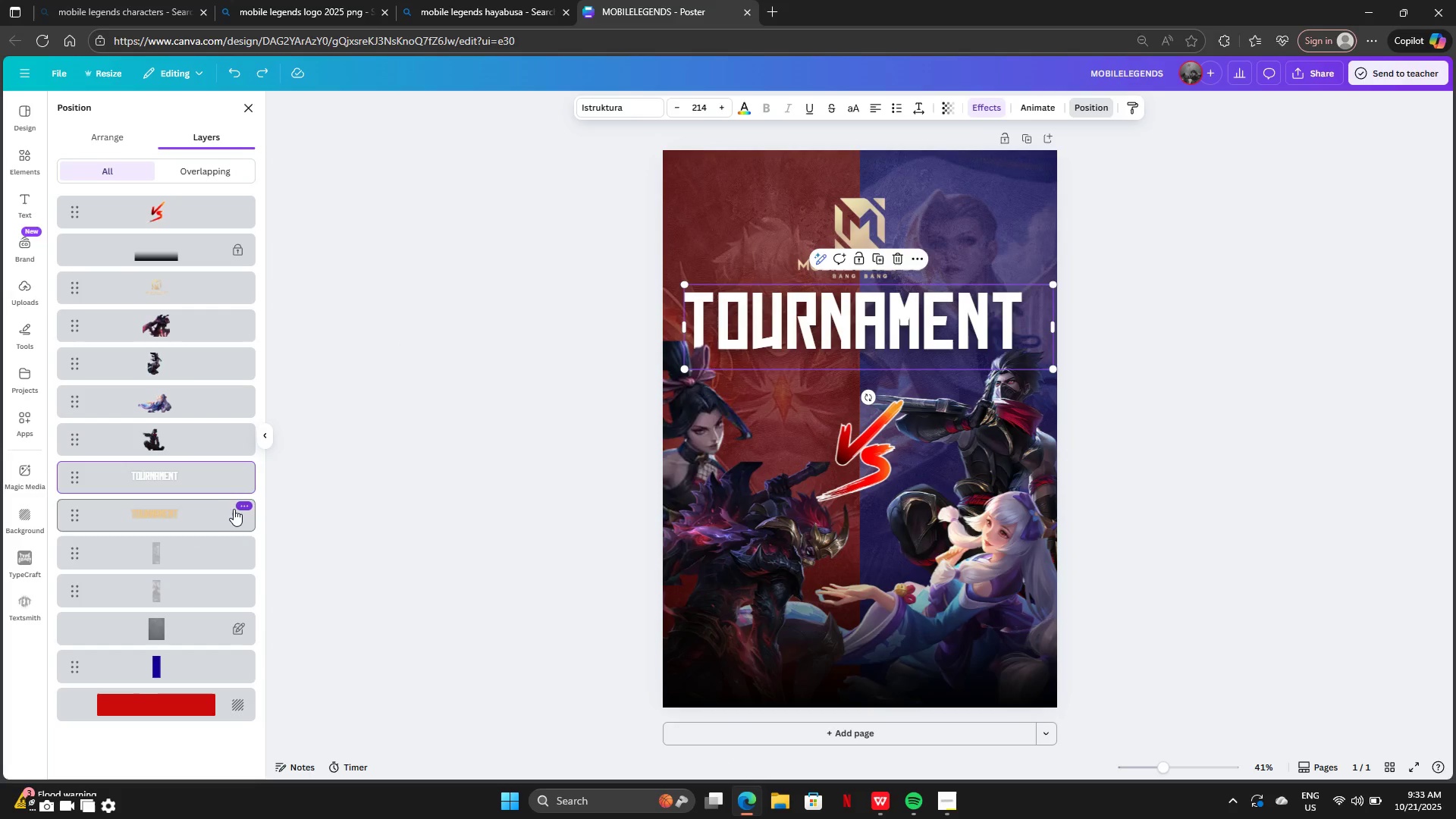 
left_click([233, 510])
 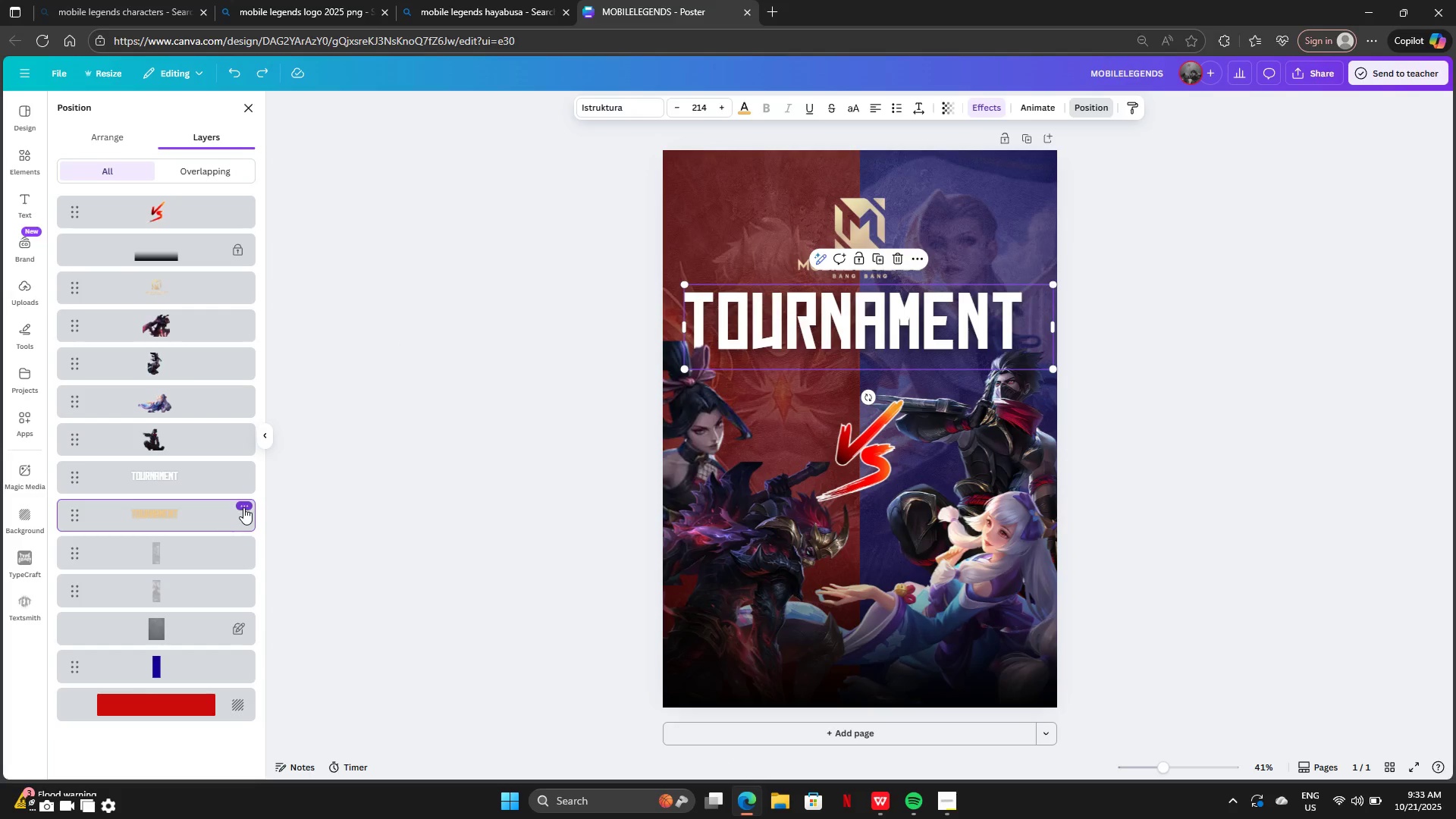 
key(ArrowRight)
 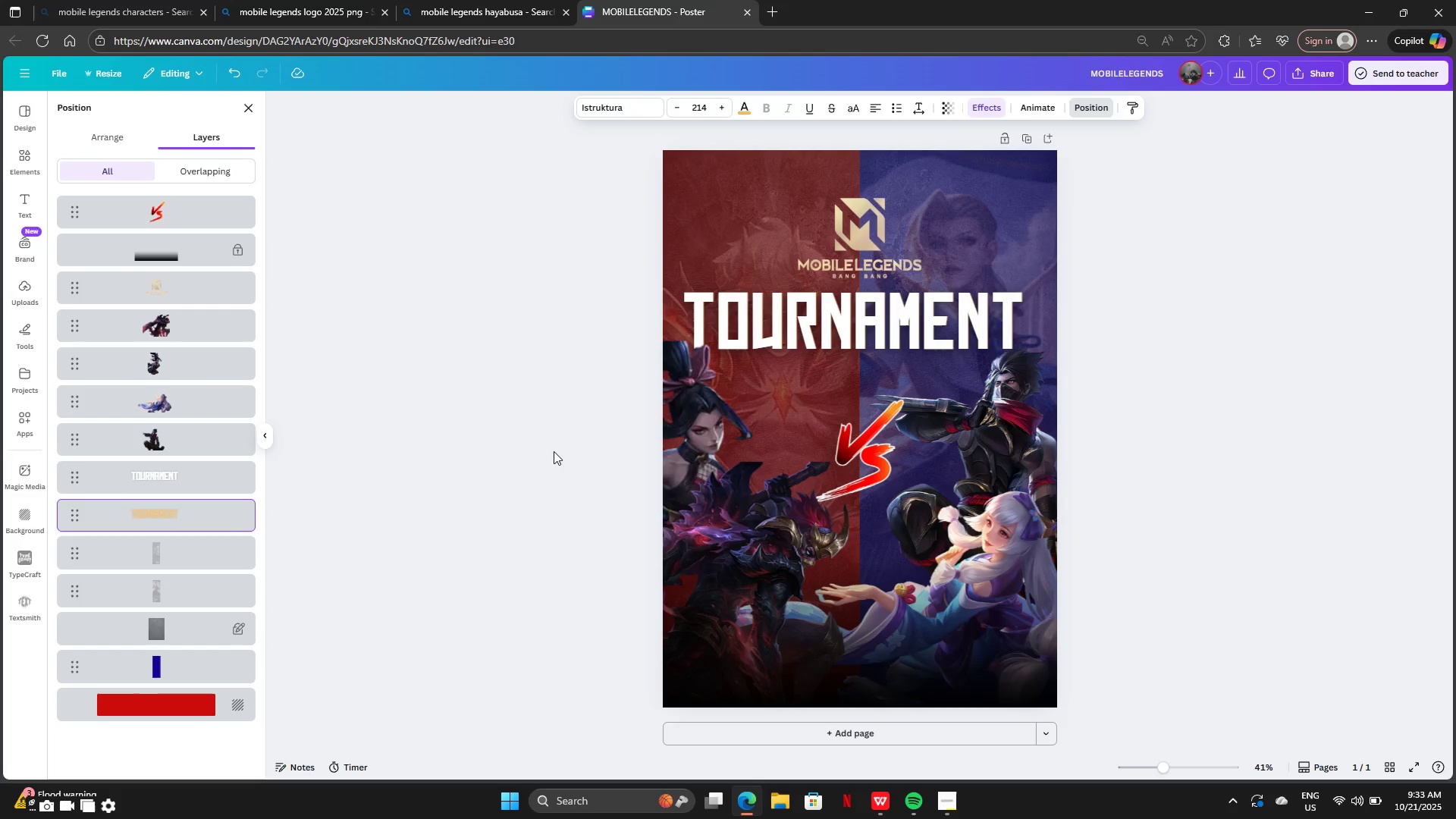 
key(ArrowRight)
 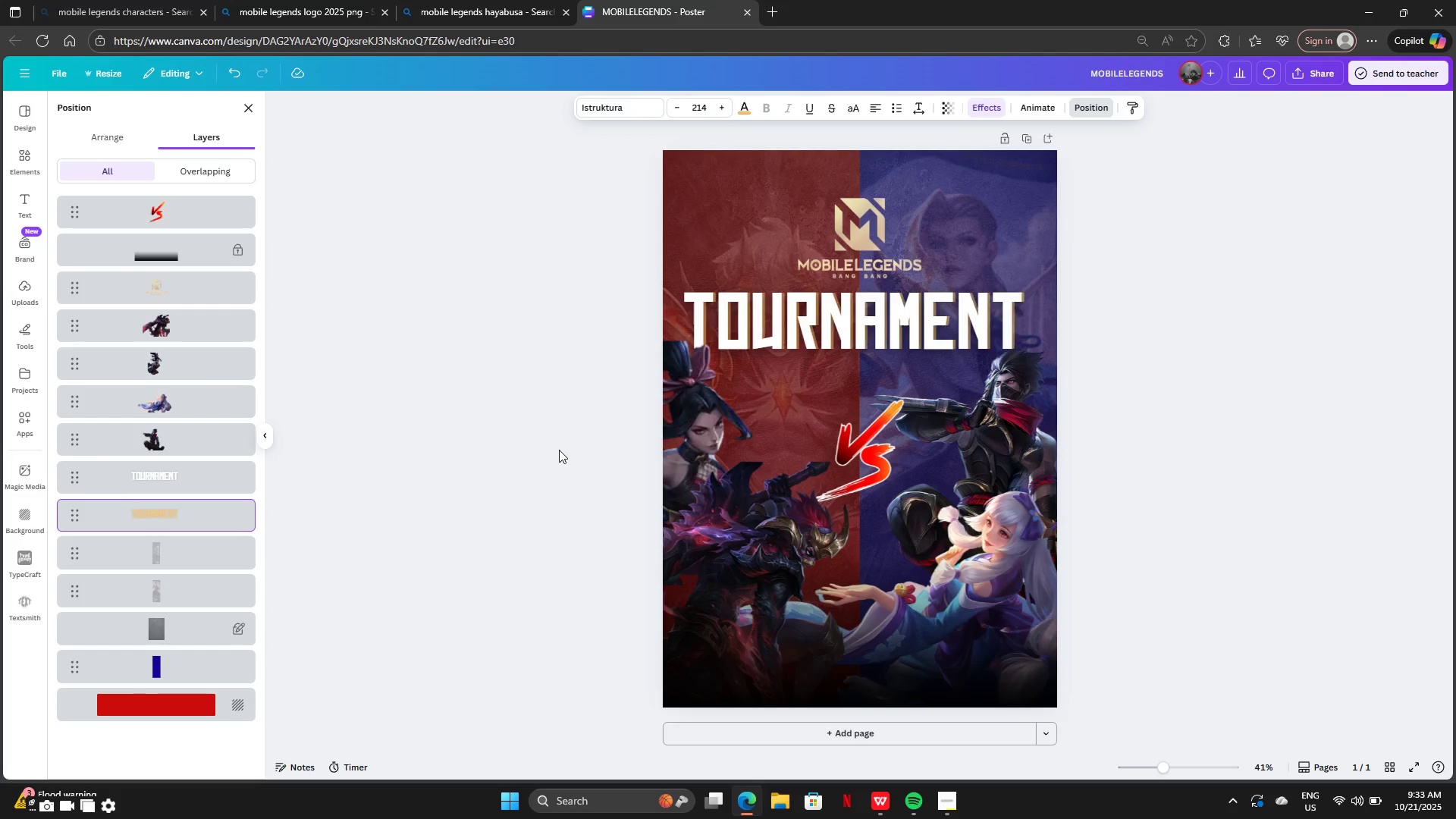 
key(ArrowRight)
 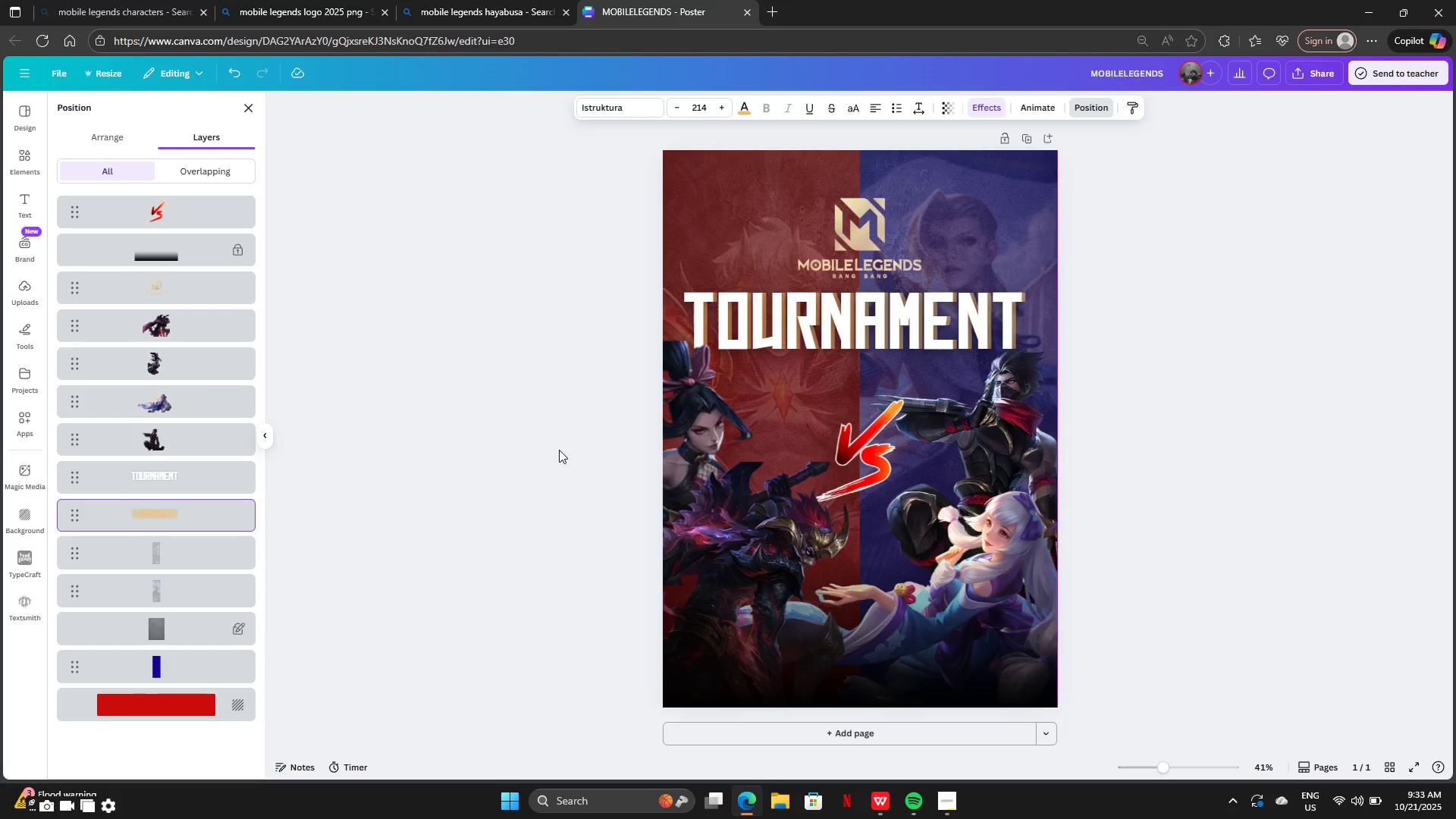 
key(ArrowRight)
 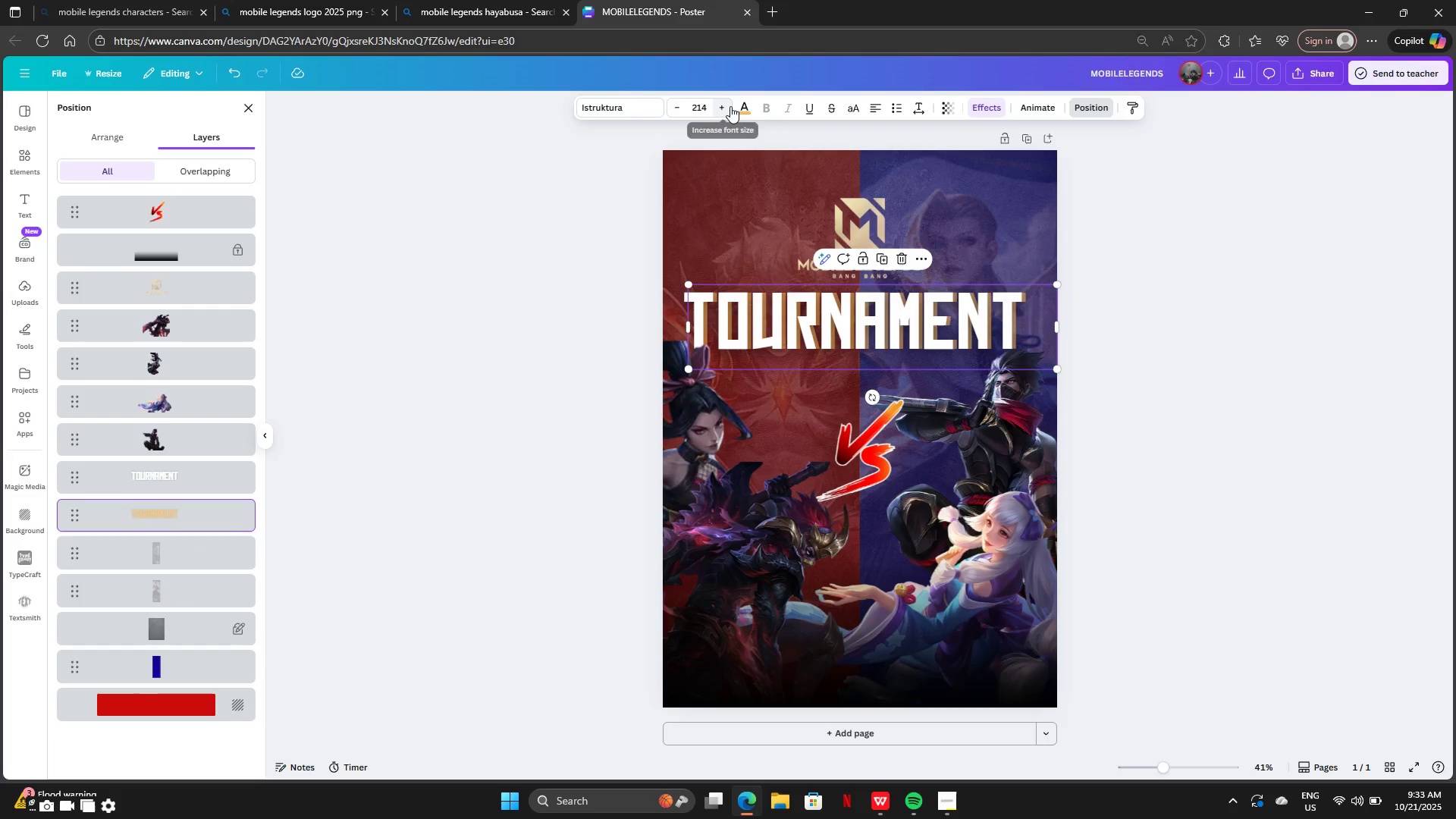 
left_click([738, 108])
 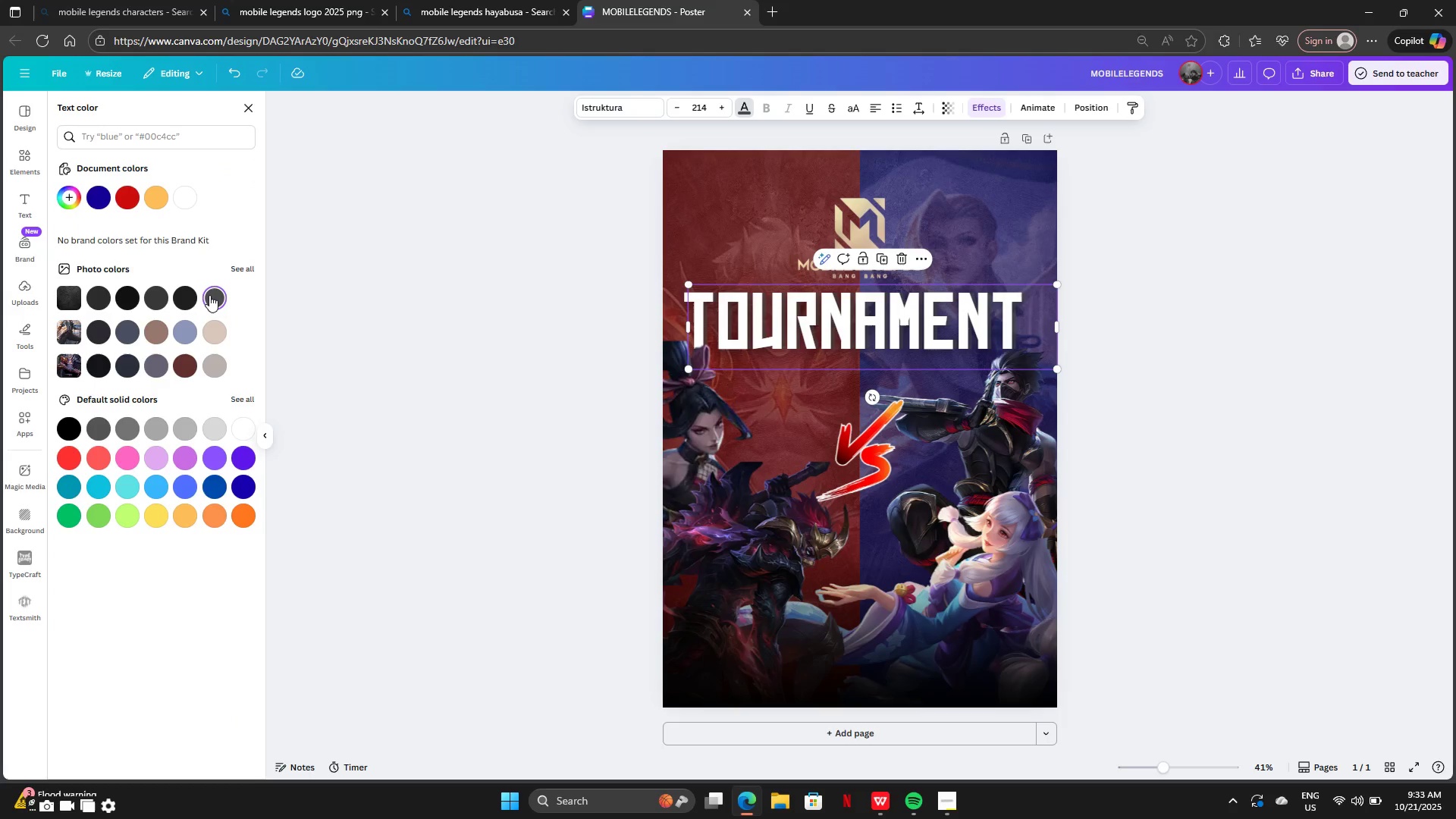 
left_click([187, 297])
 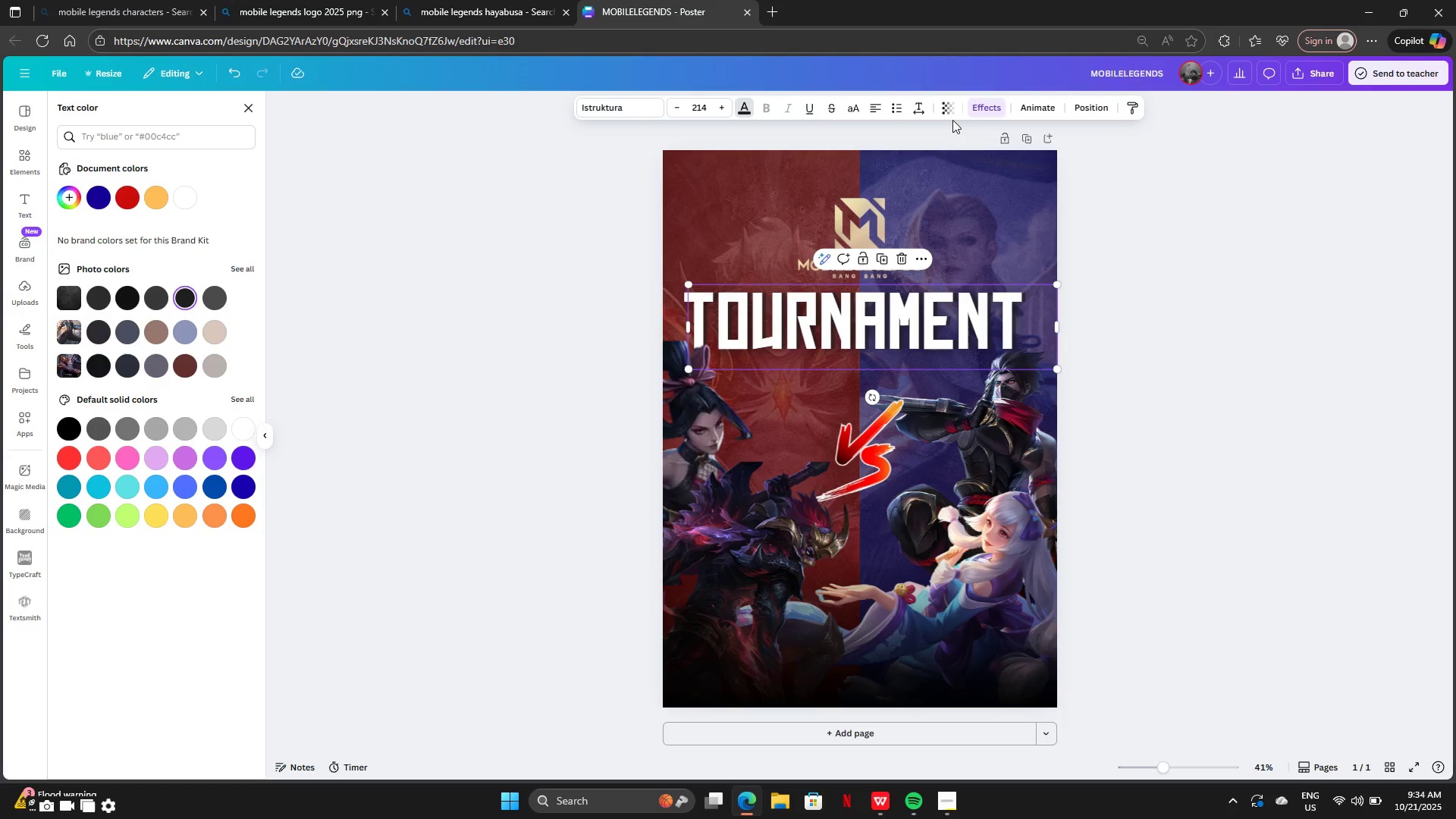 
left_click([949, 111])
 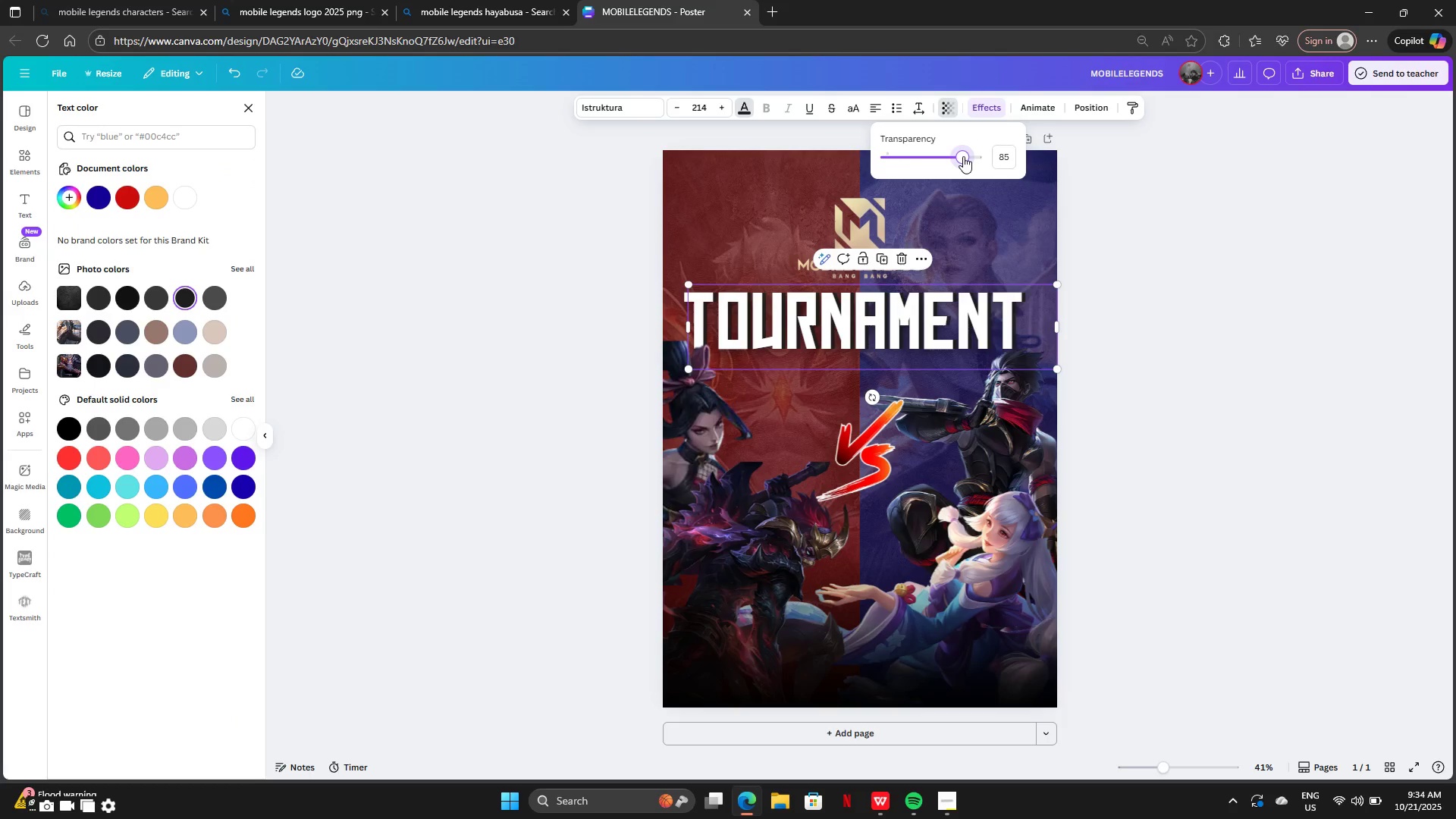 
wait(5.91)
 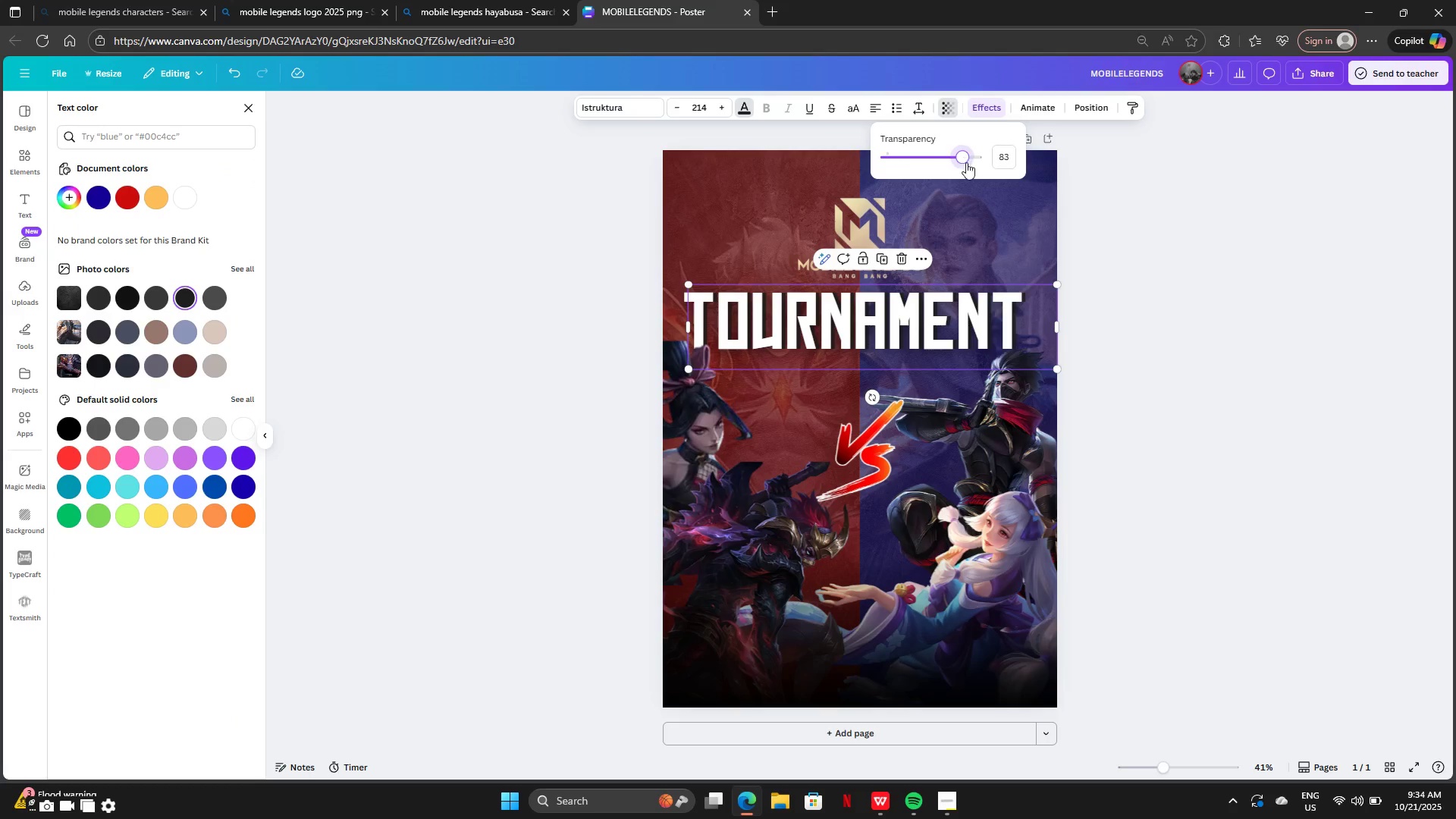 
left_click([132, 337])
 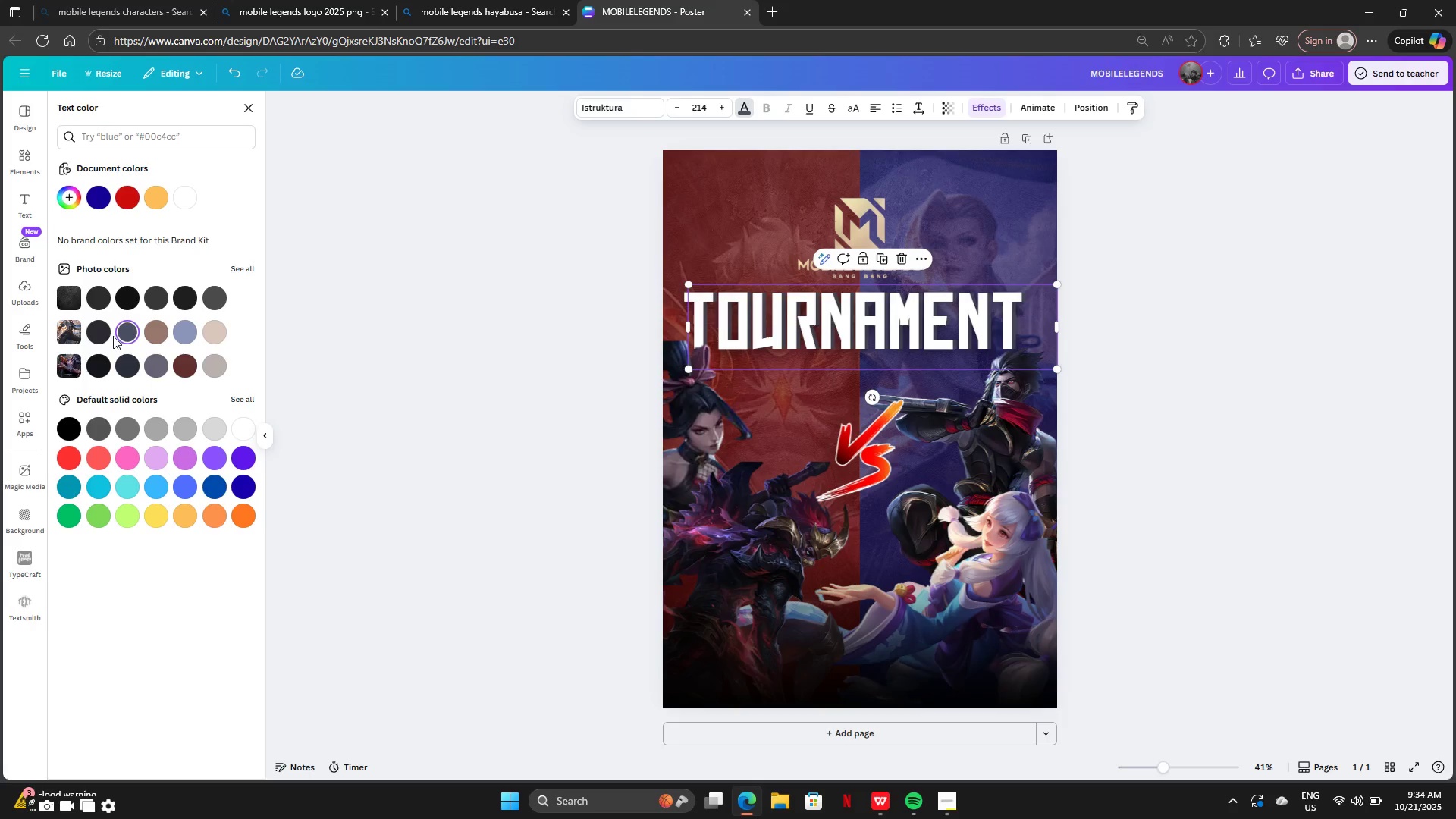 
left_click([113, 336])
 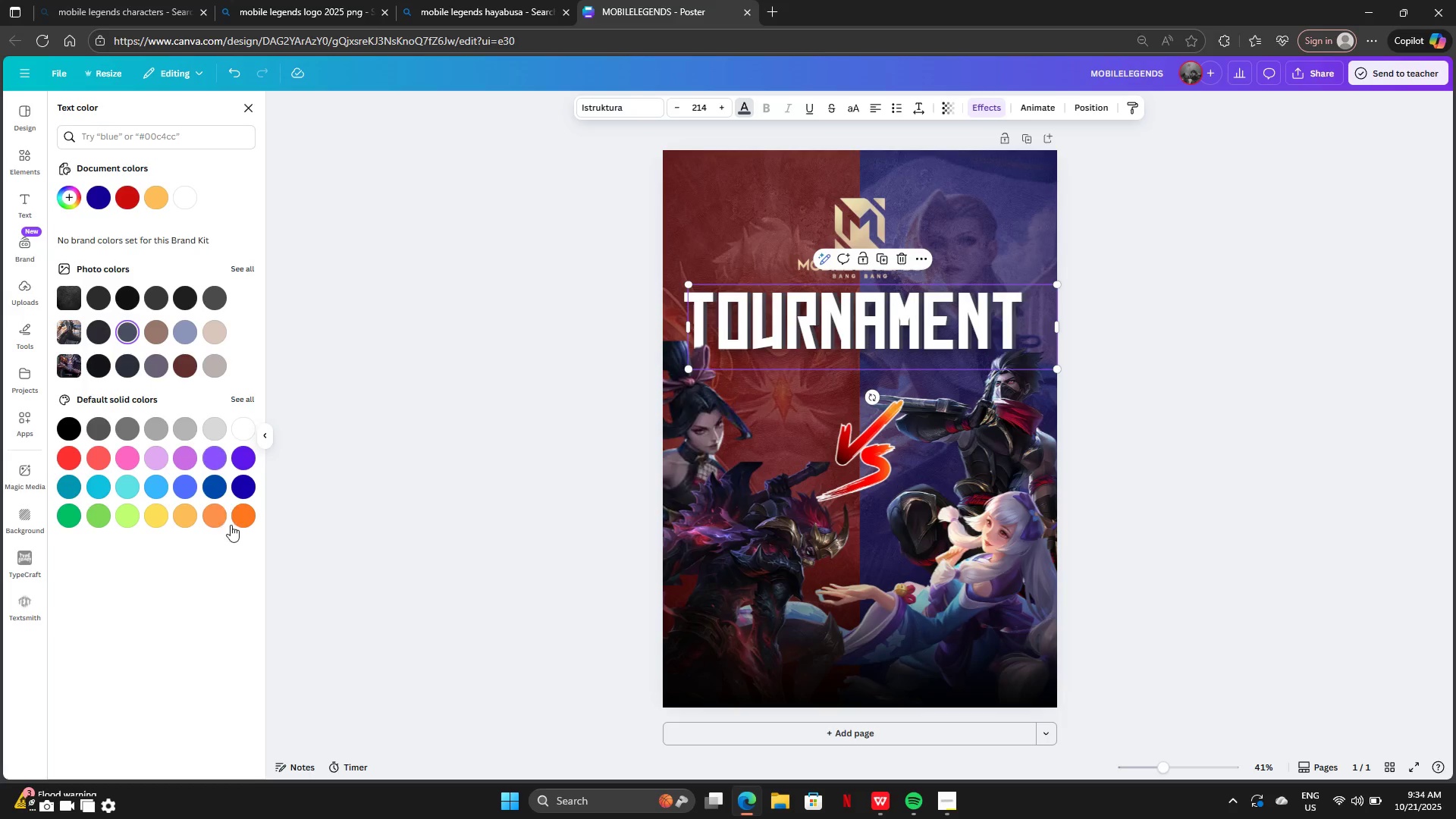 
left_click([236, 518])
 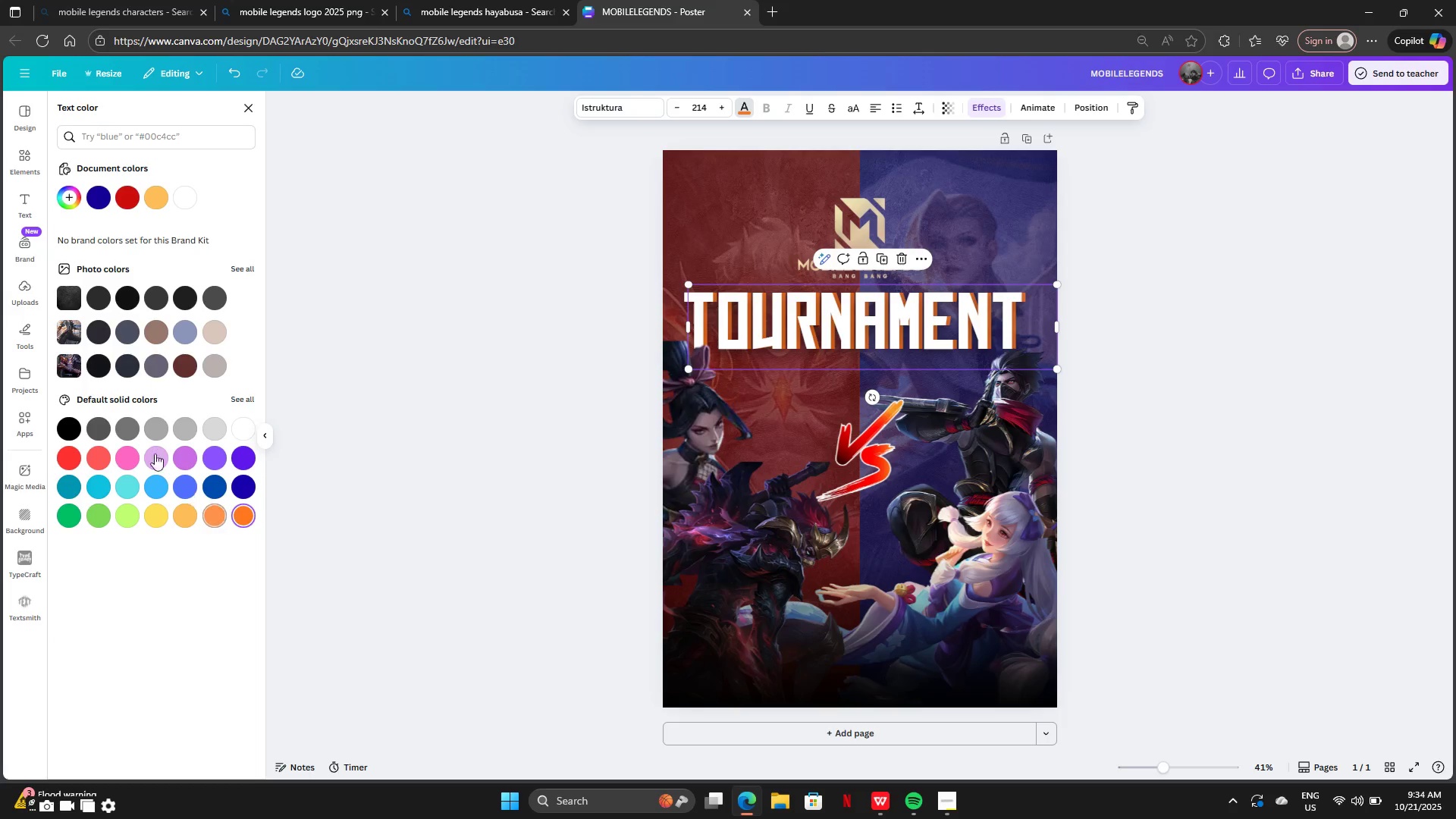 
mouse_move([110, 353])
 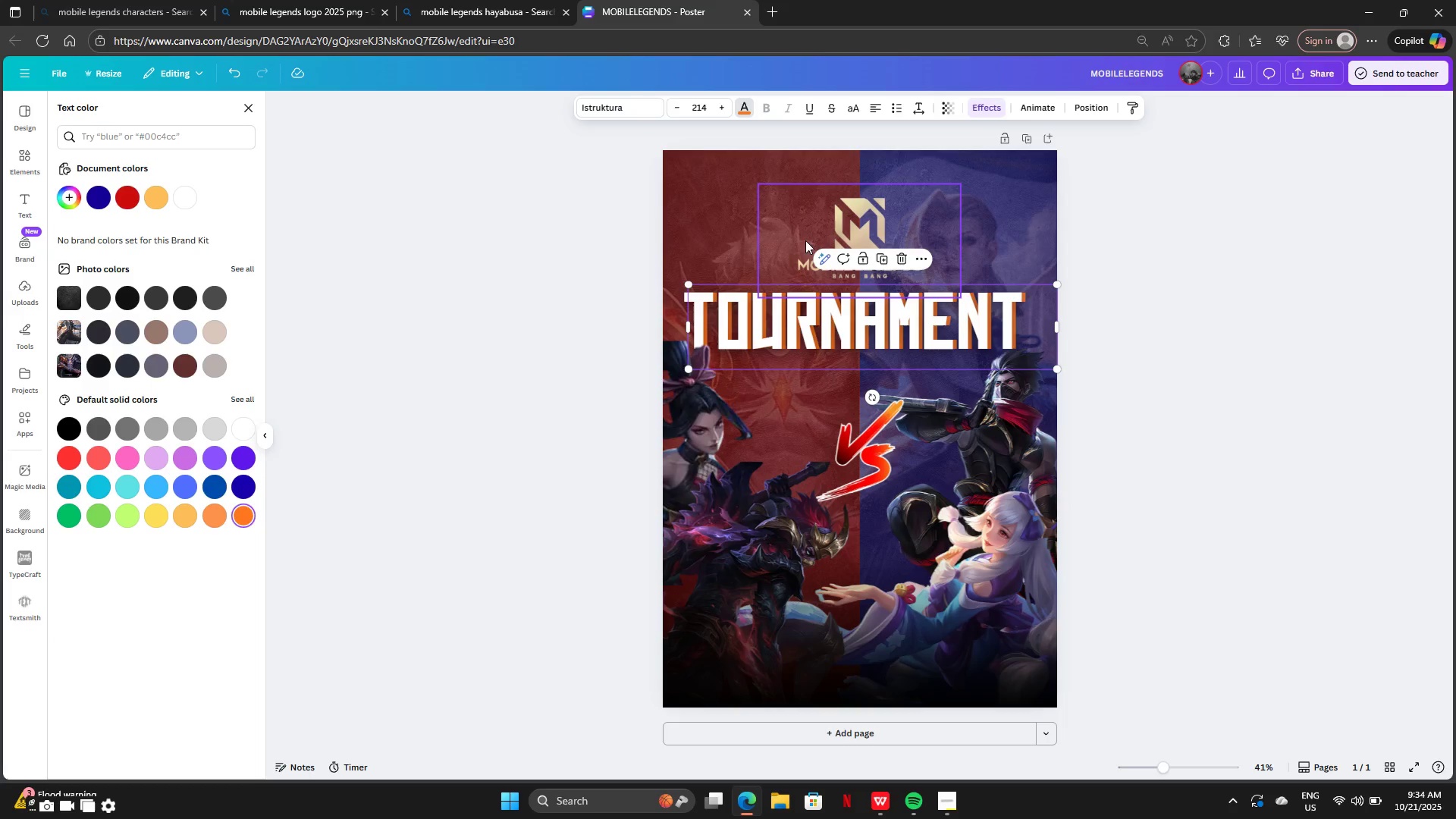 
left_click([843, 216])
 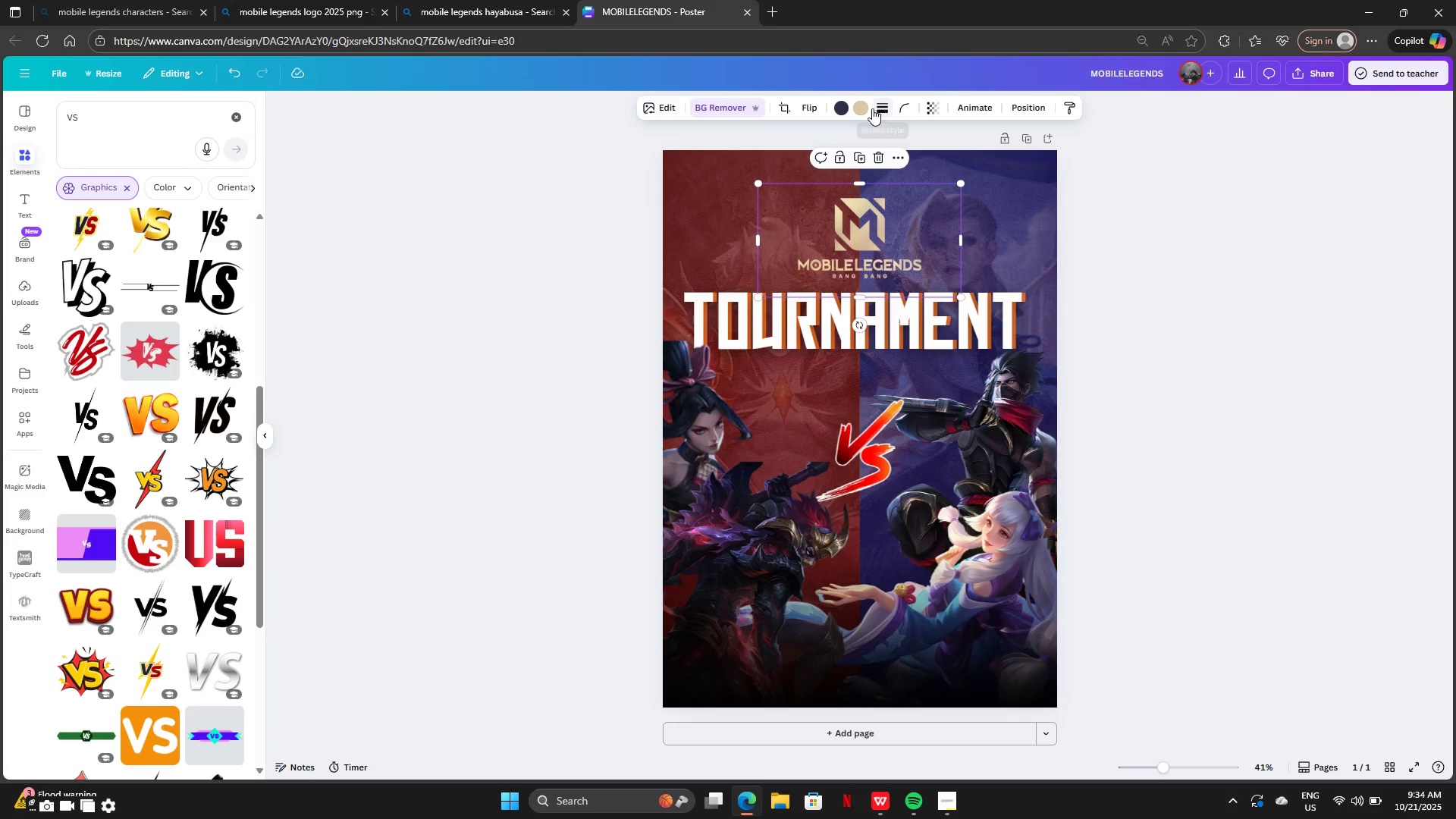 
left_click([869, 108])
 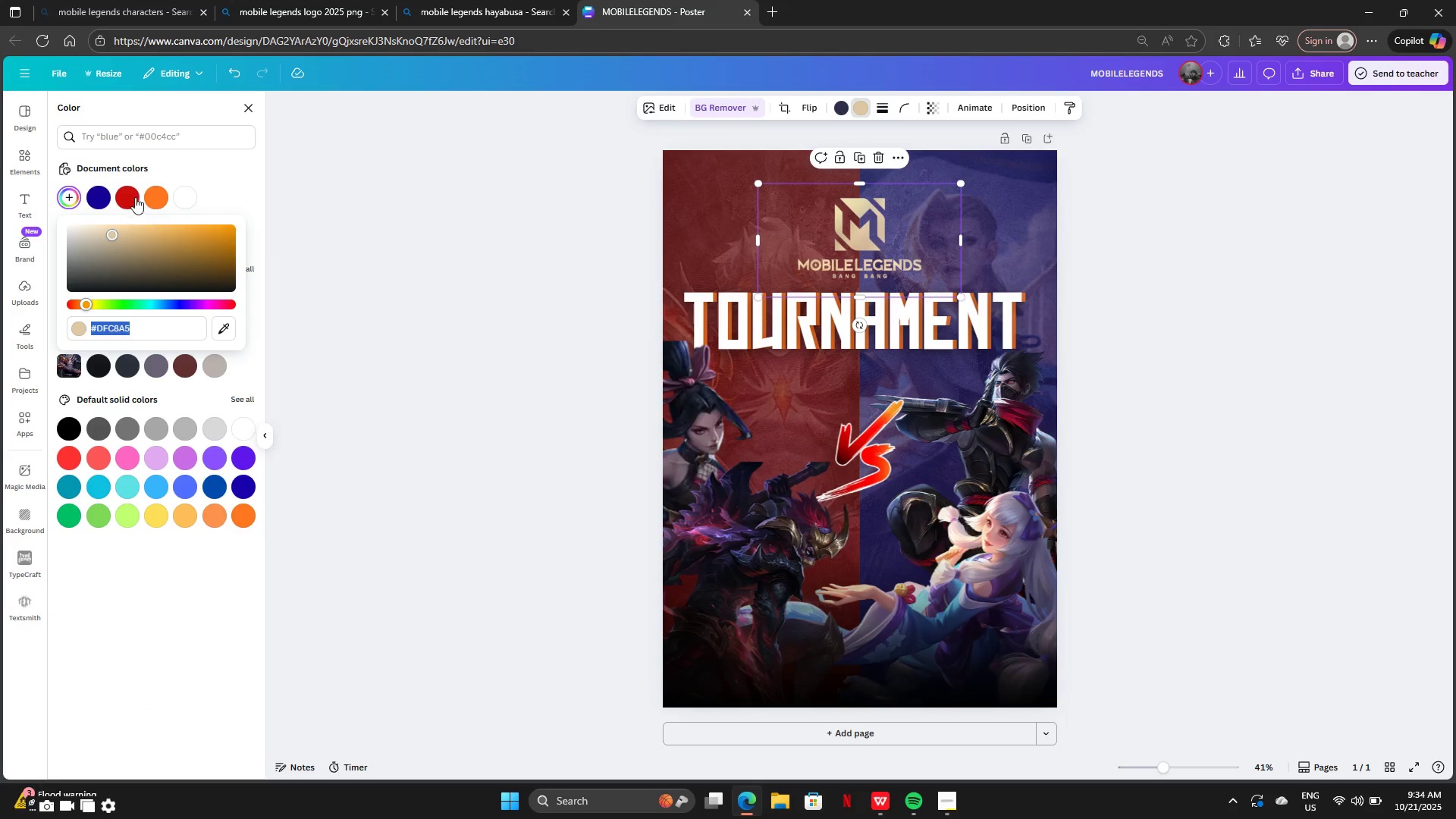 
left_click([157, 190])
 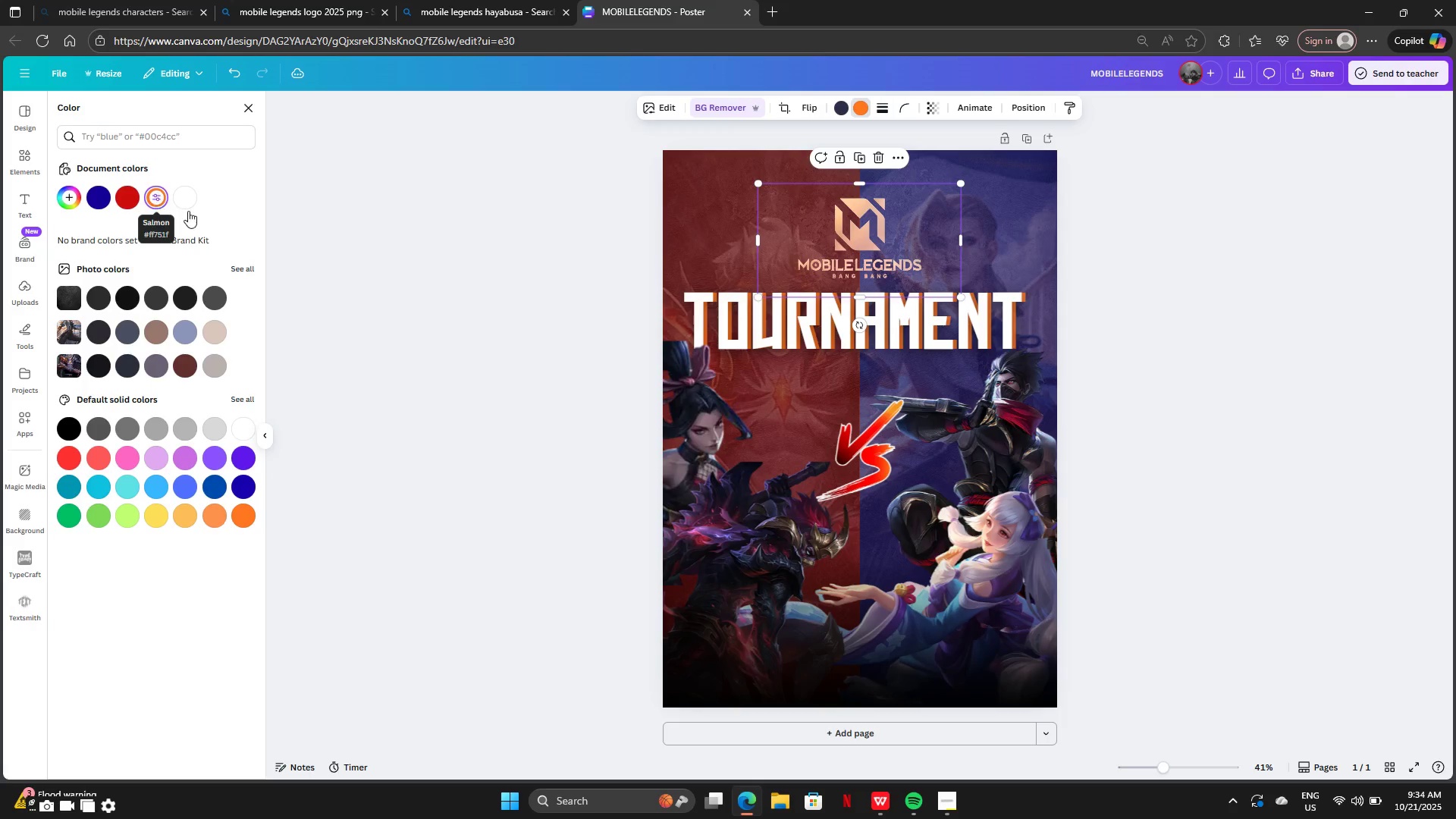 
wait(5.04)
 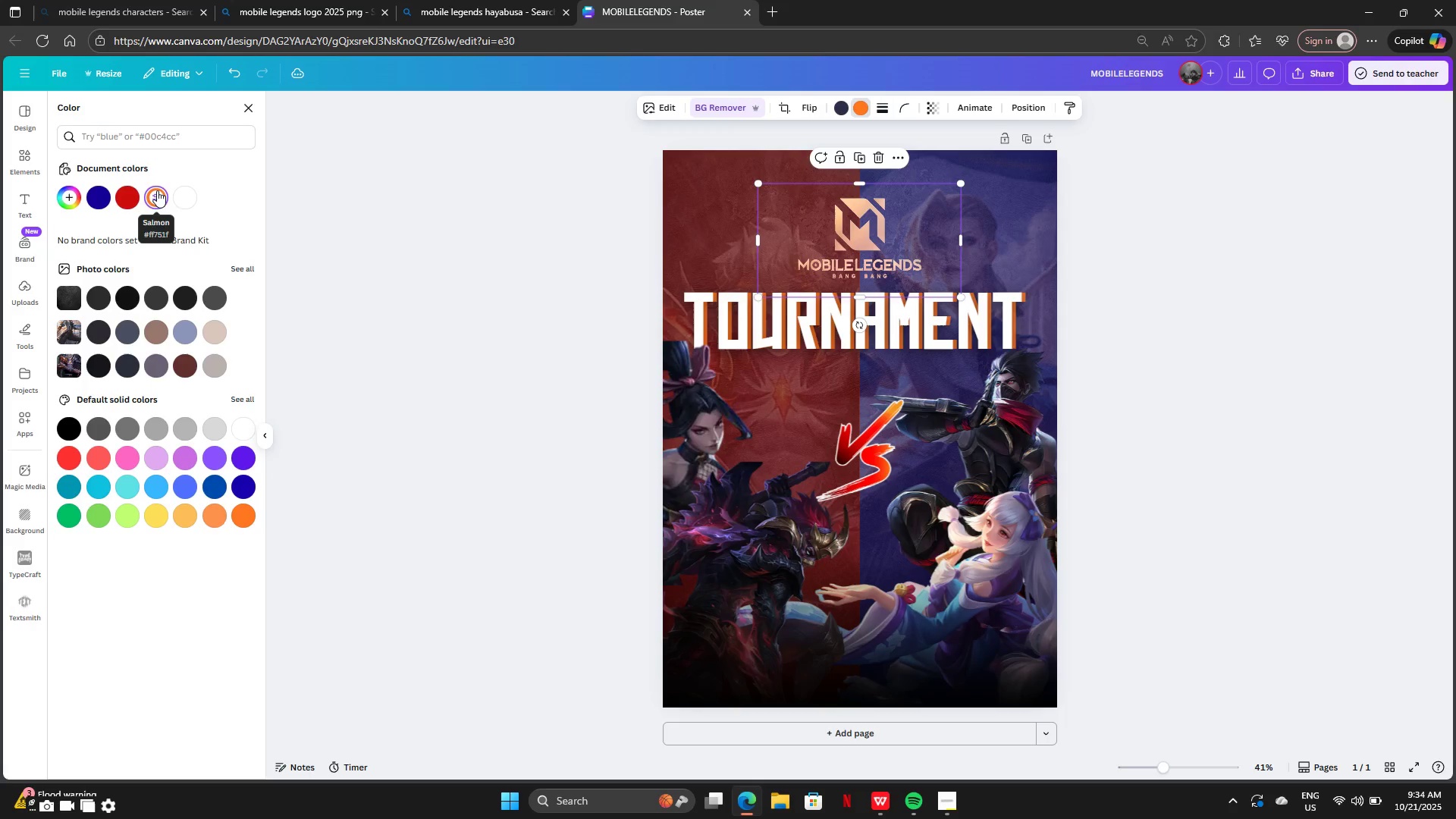 
double_click([1159, 240])
 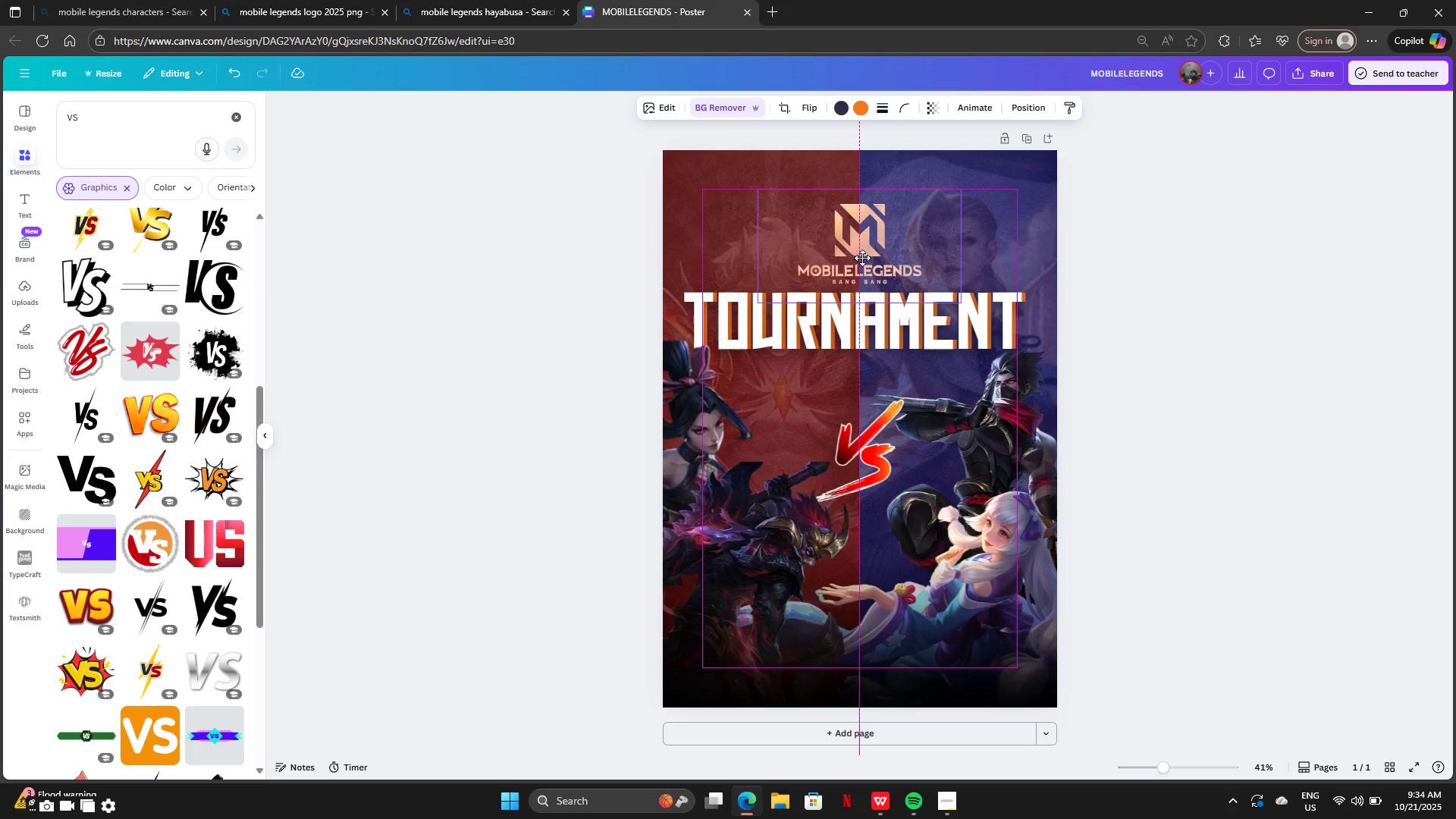 
left_click([1116, 210])
 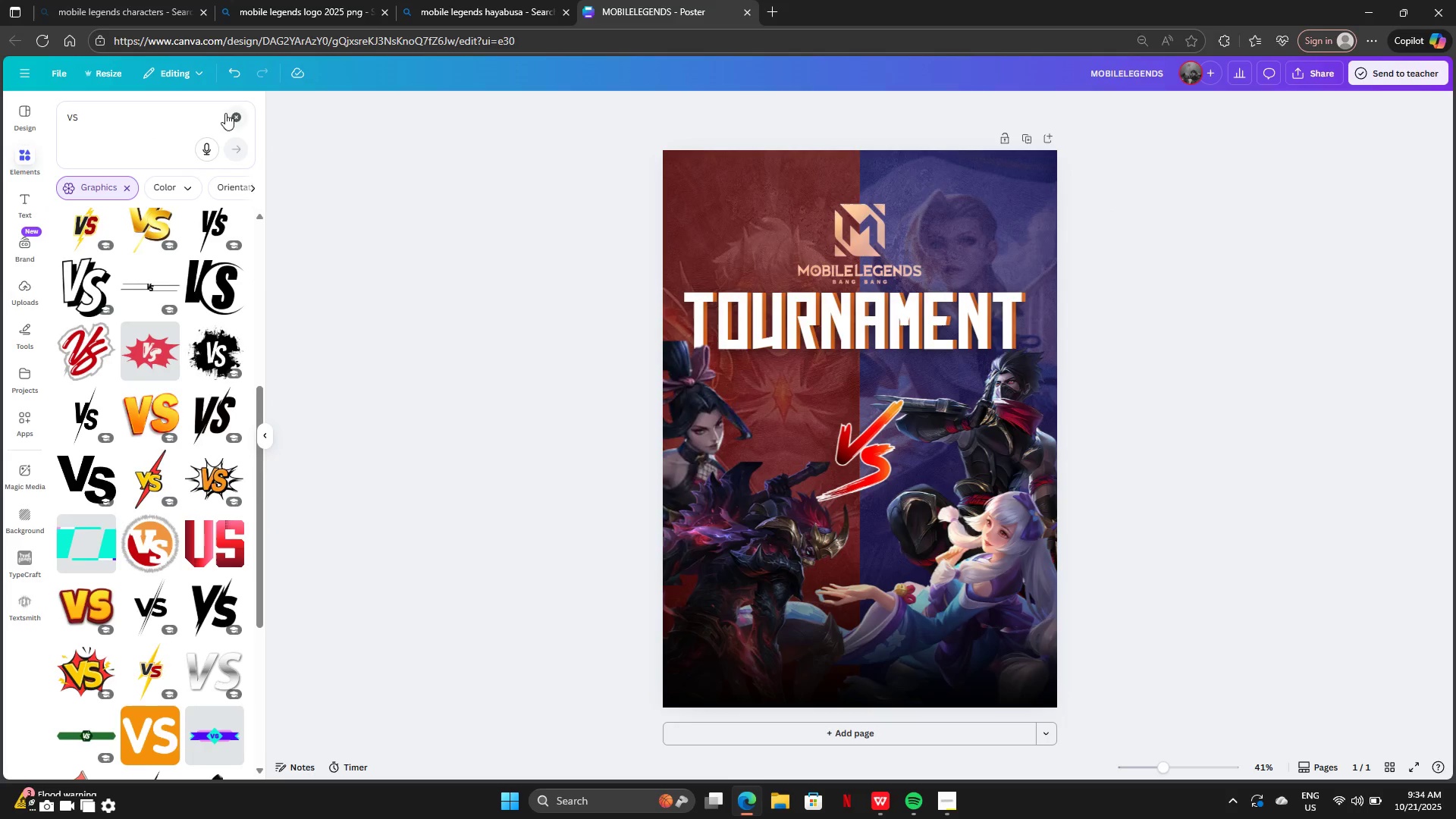 
left_click([228, 120])
 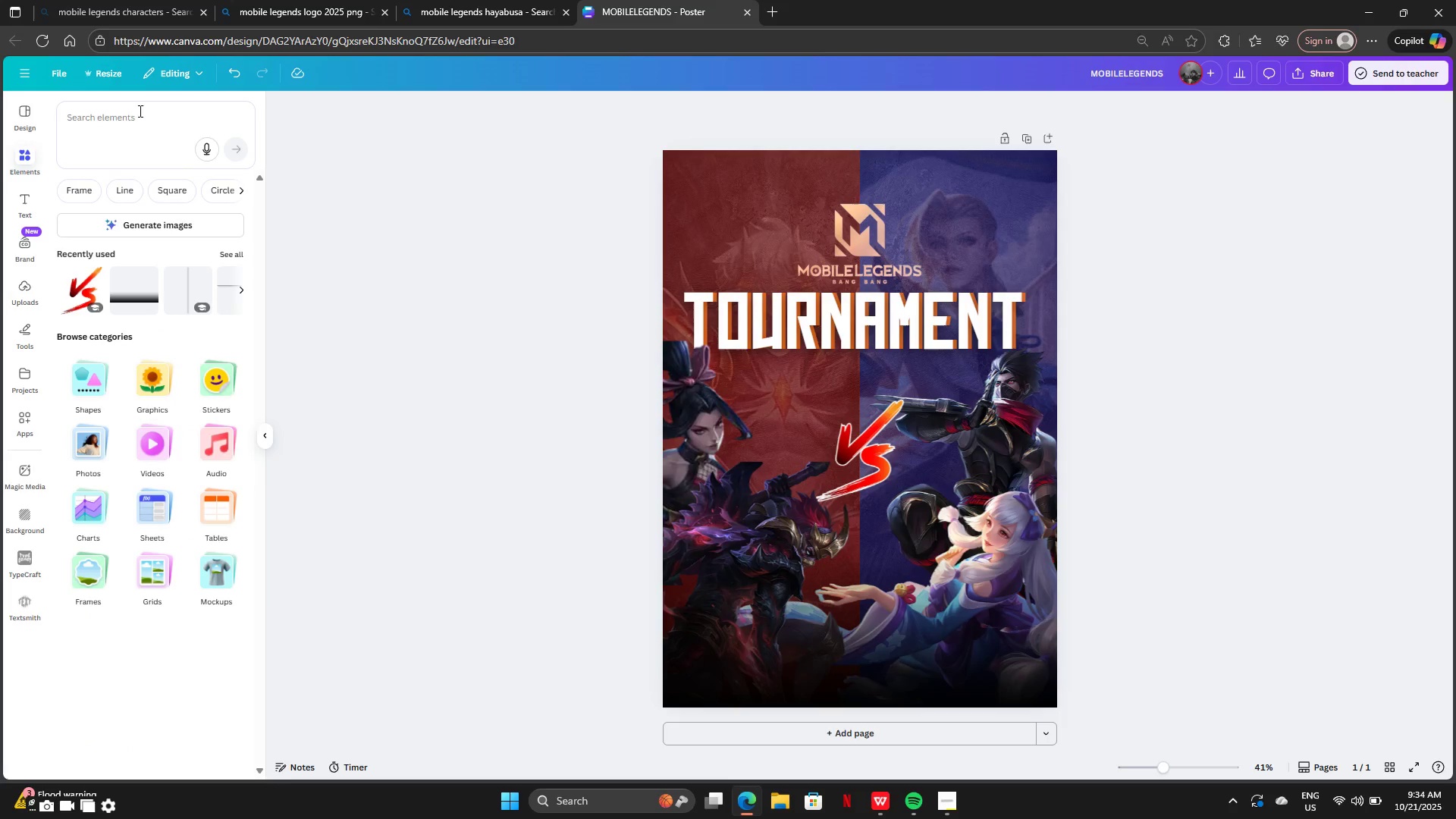 
left_click([179, 130])
 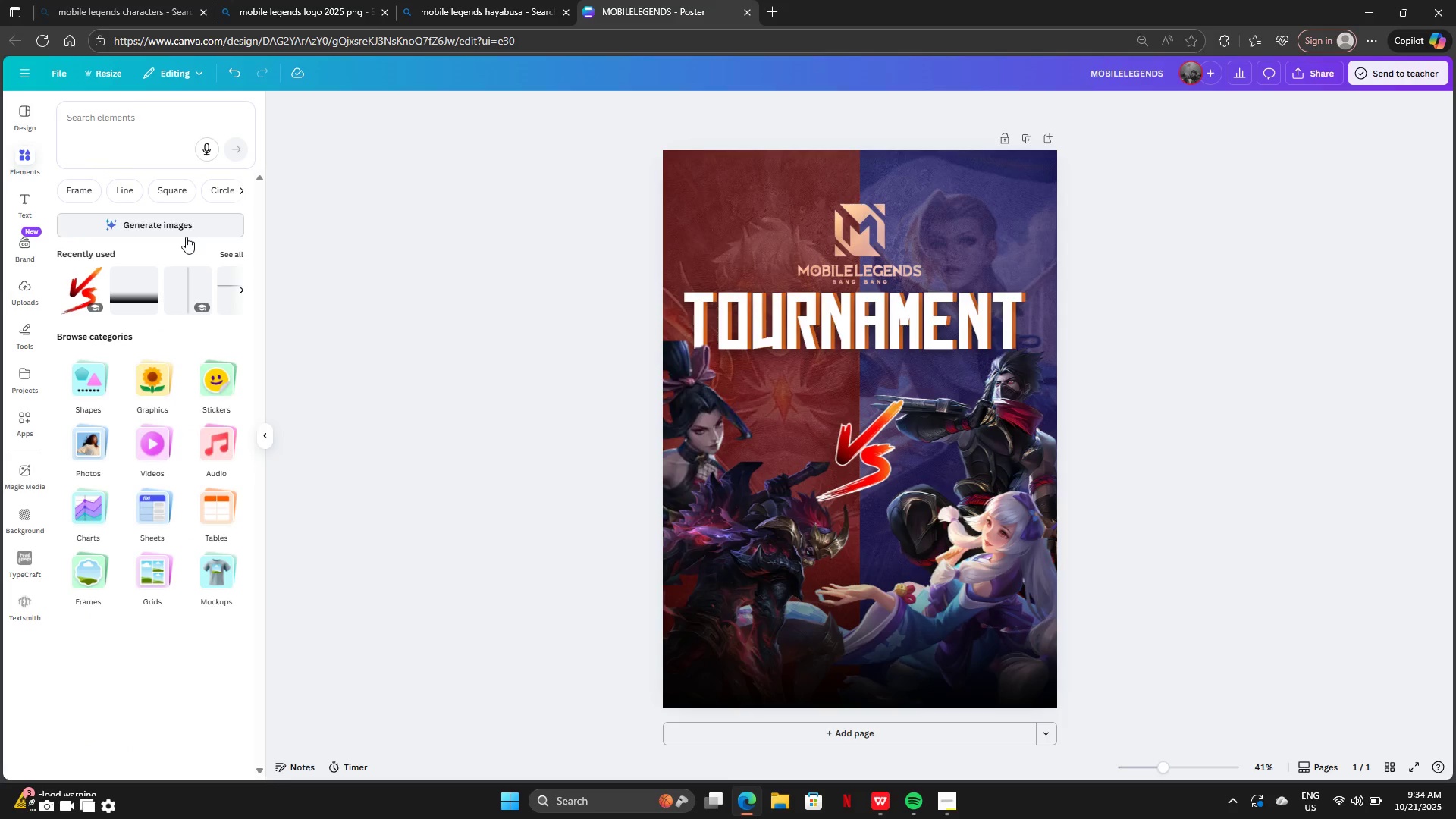 
left_click([149, 126])
 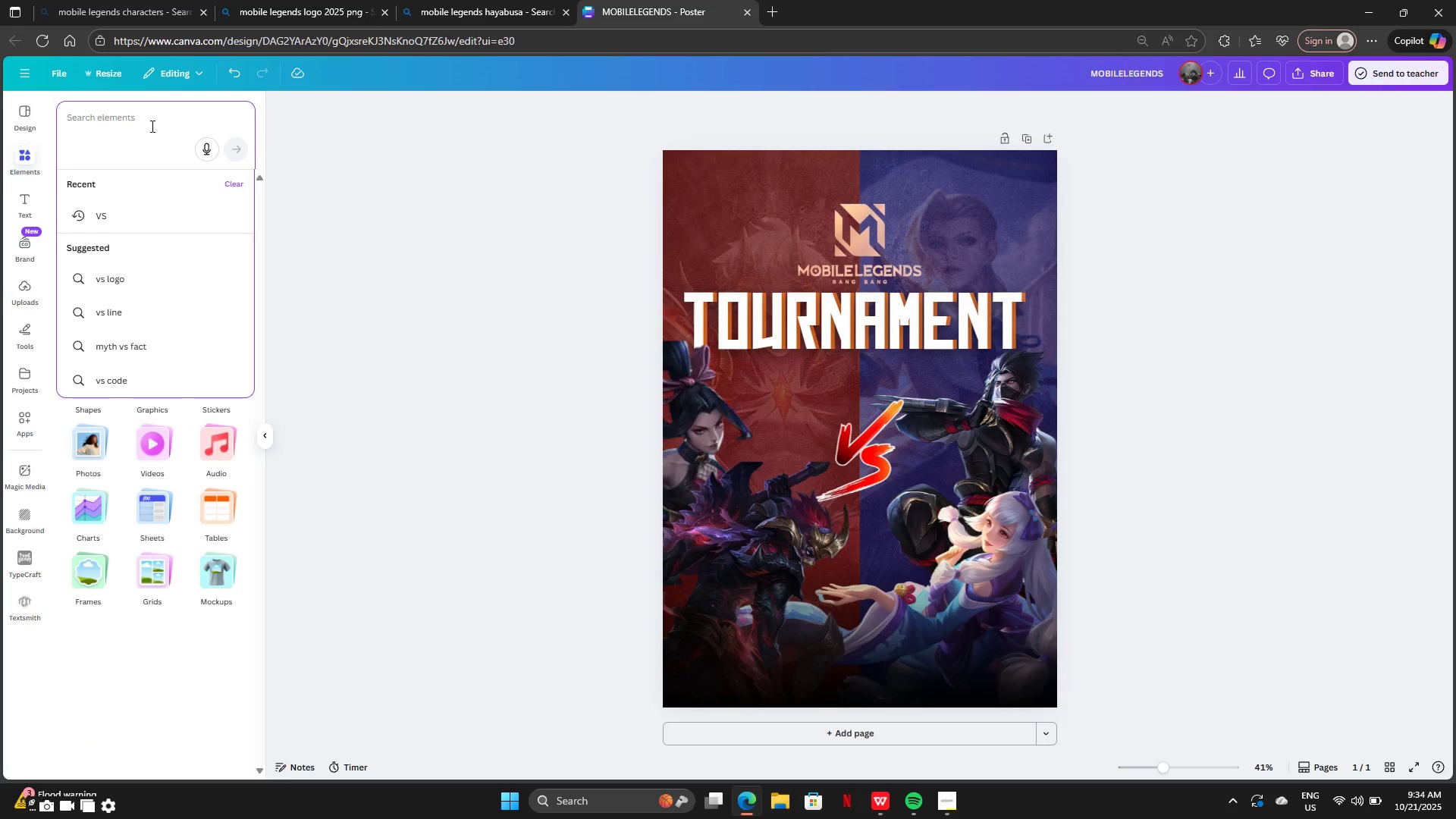 
type(Lightning)
 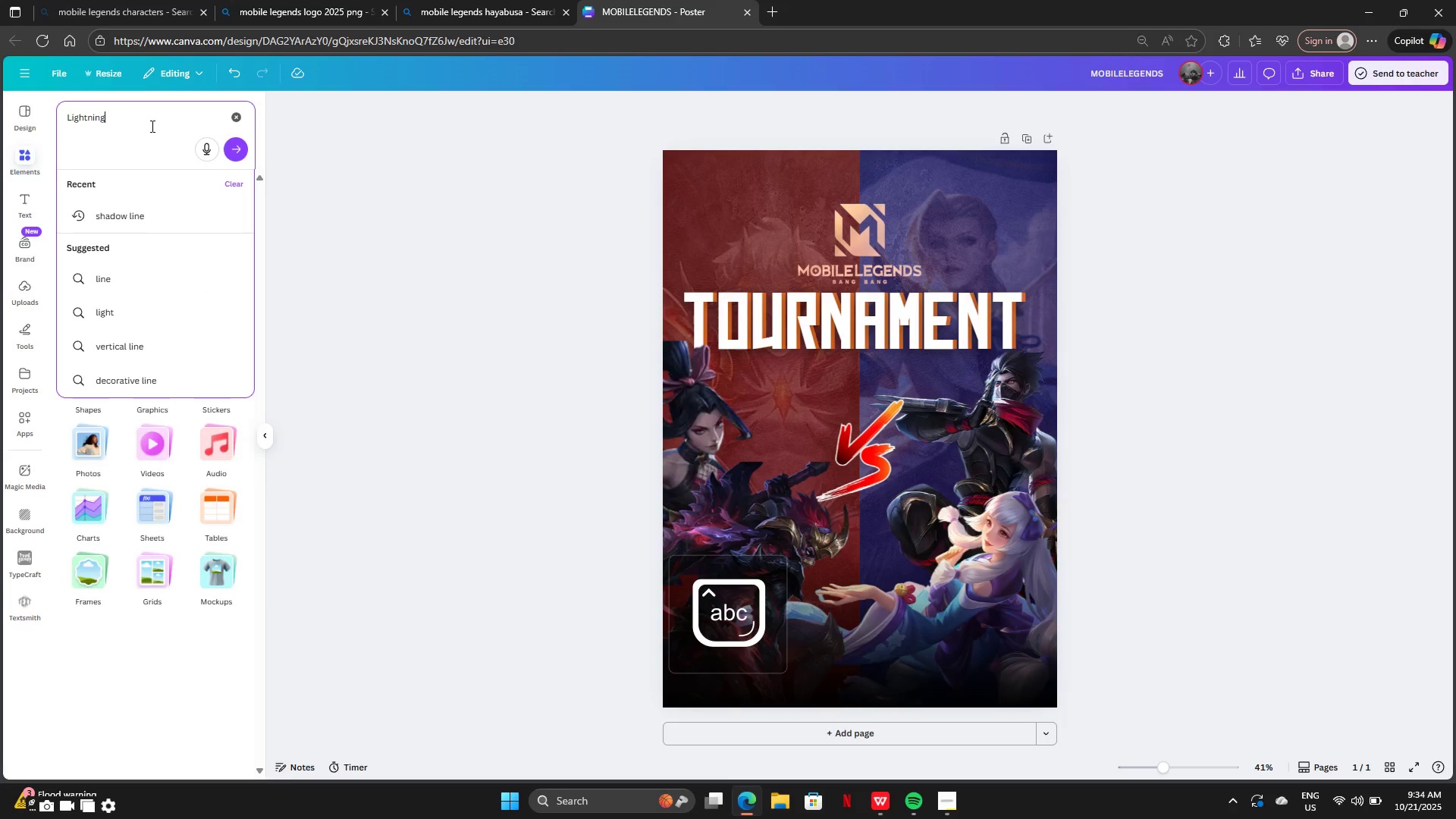 
key(Enter)
 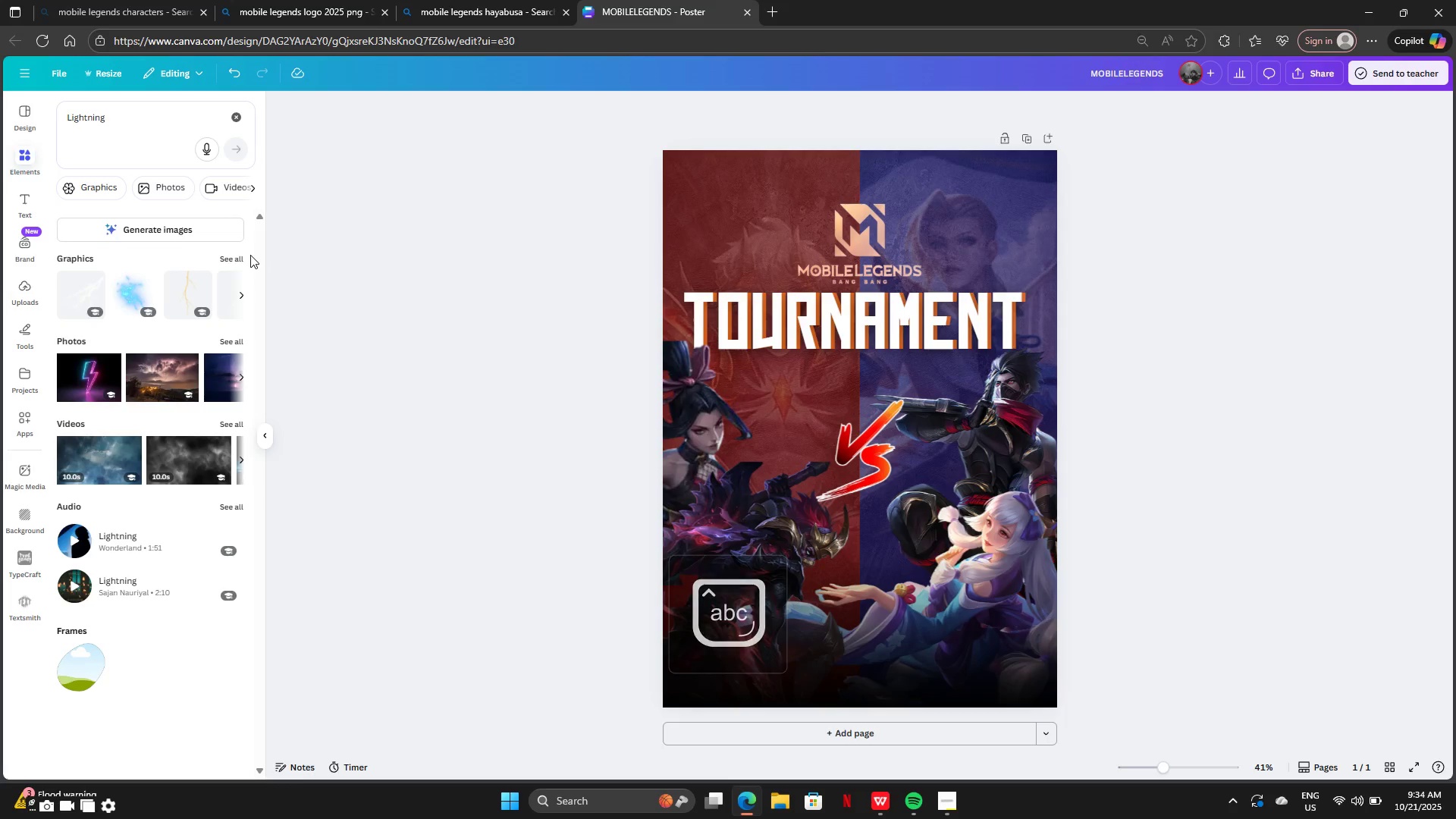 
left_click([224, 259])
 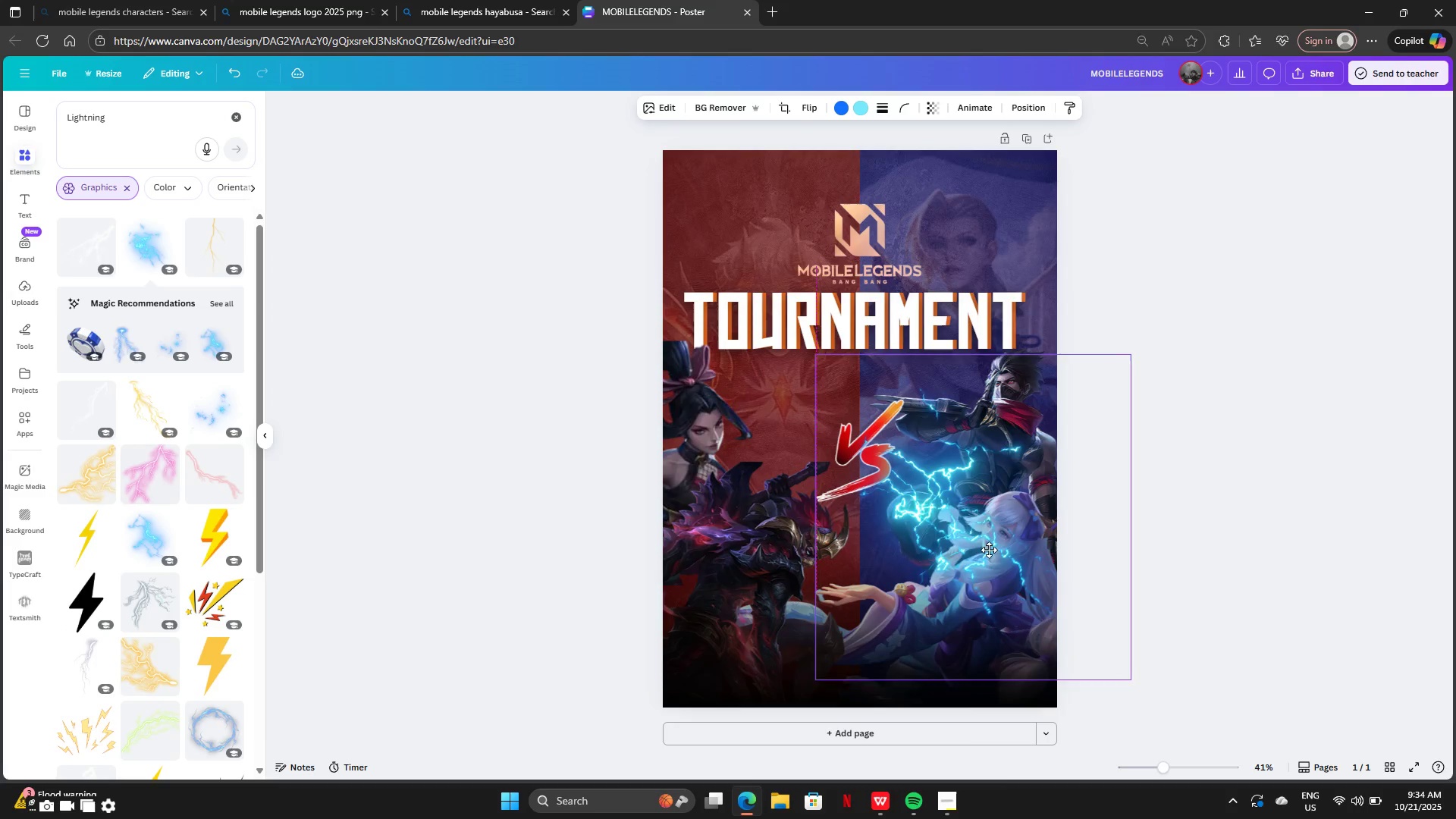 
wait(6.99)
 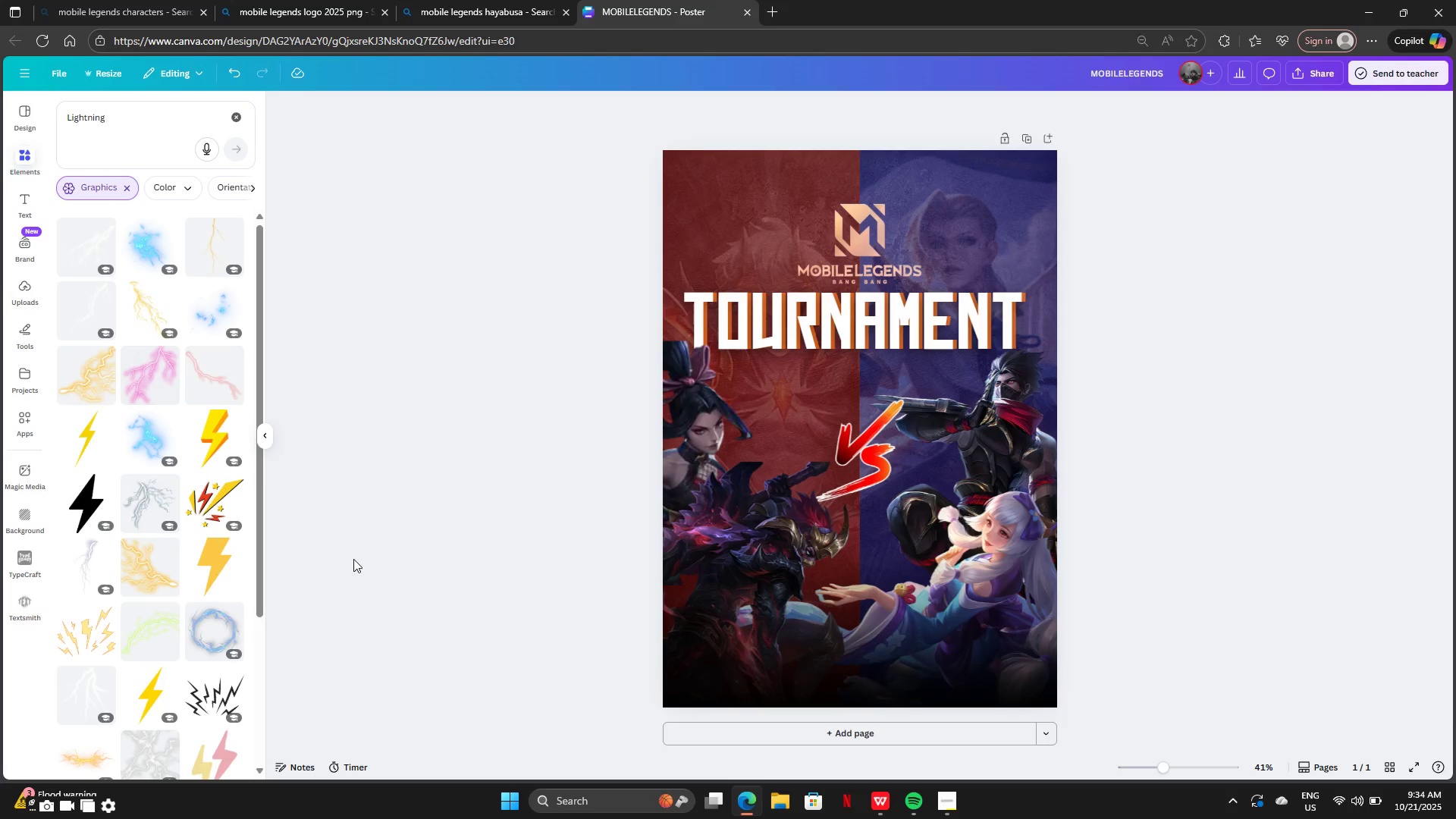 
double_click([1025, 105])
 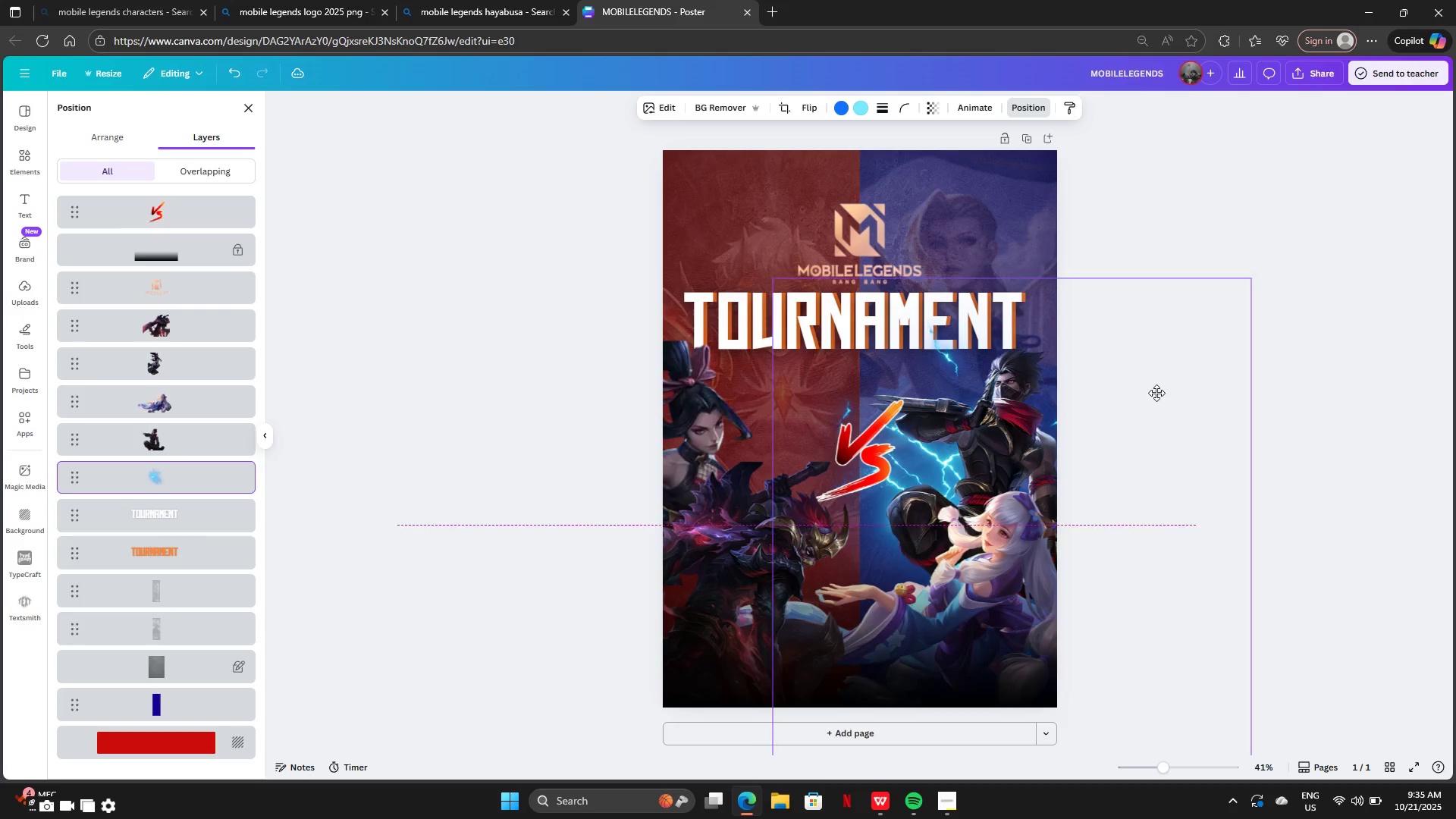 
wait(20.53)
 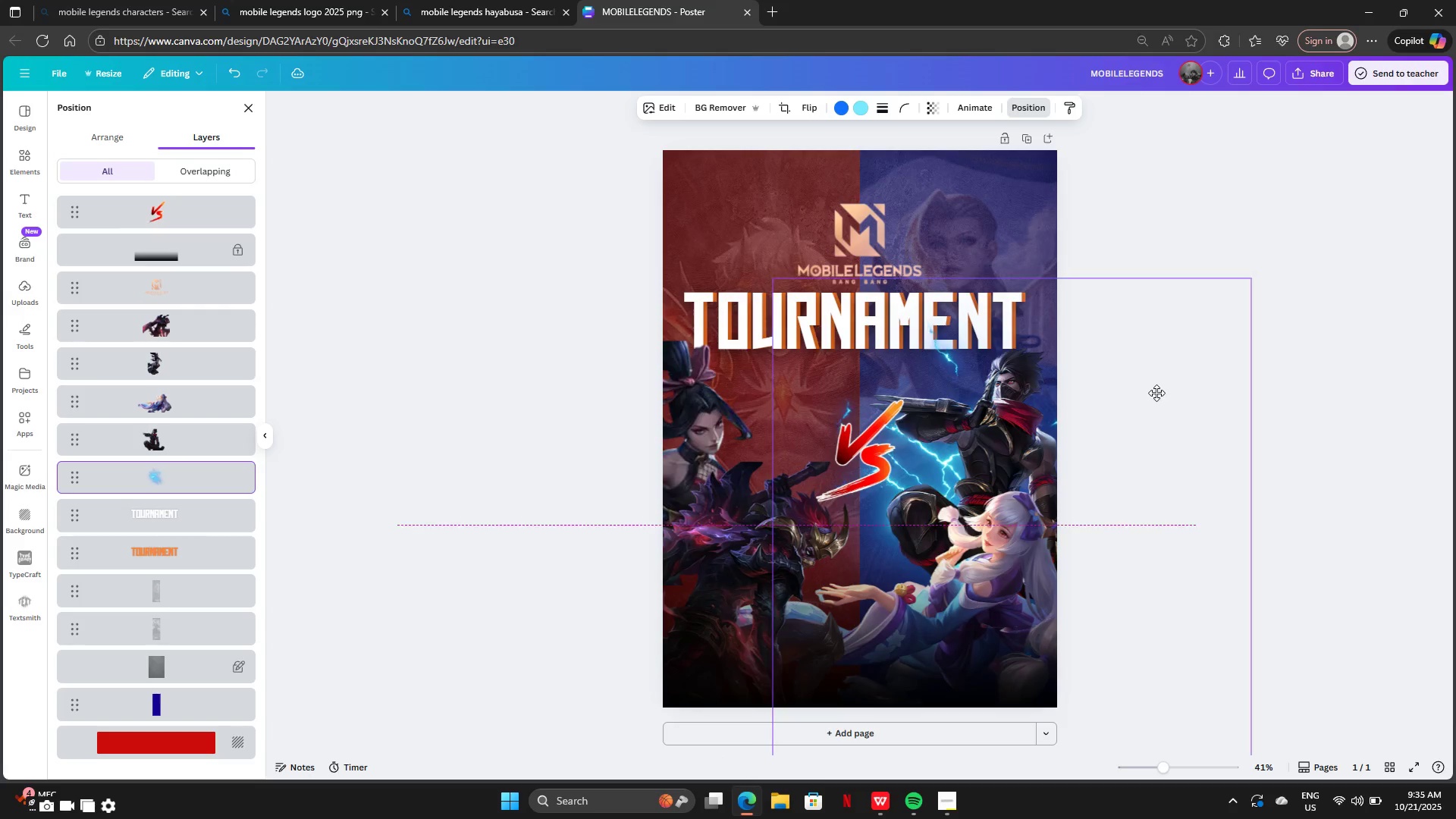 
left_click([998, 251])
 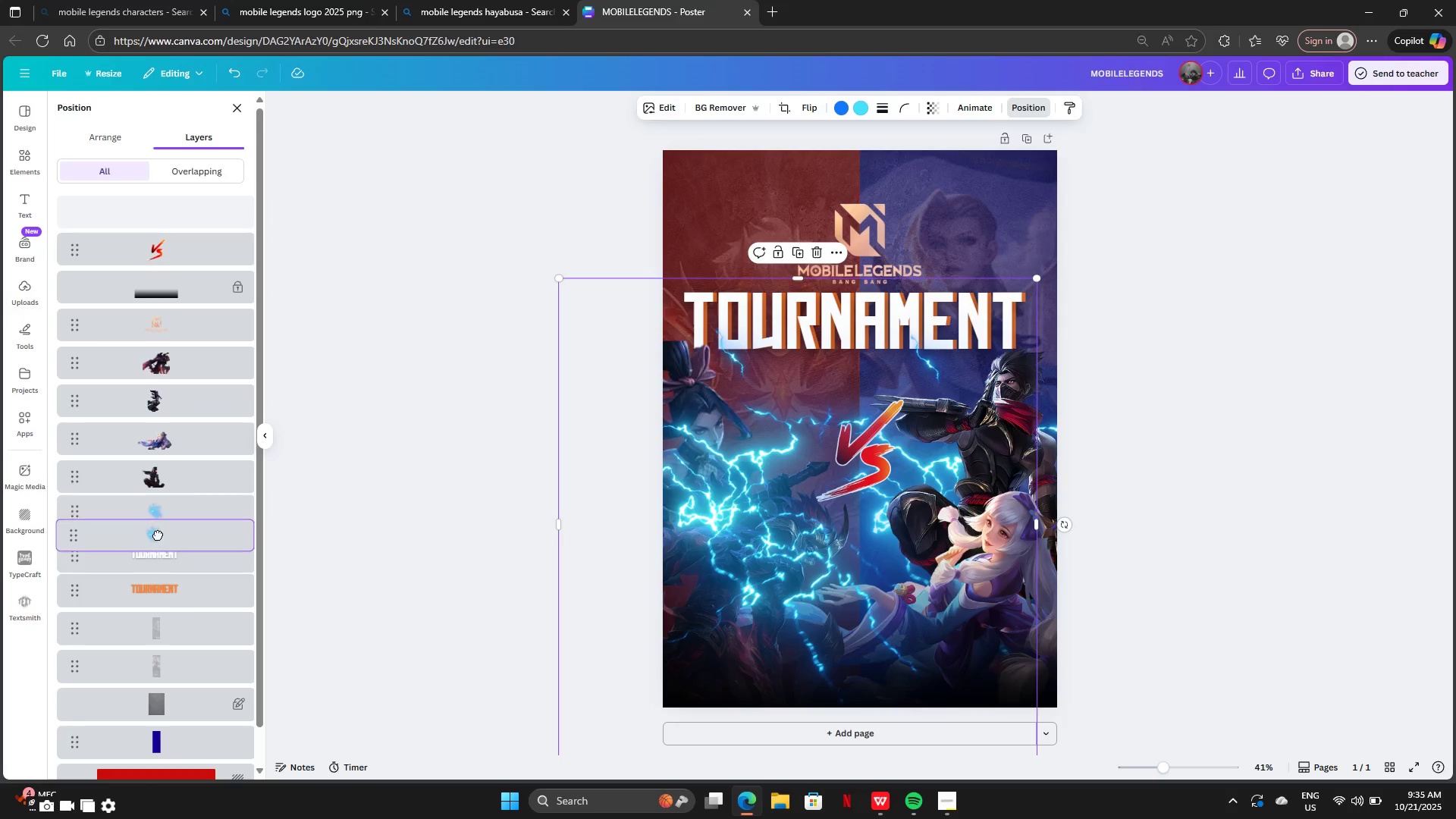 
wait(6.4)
 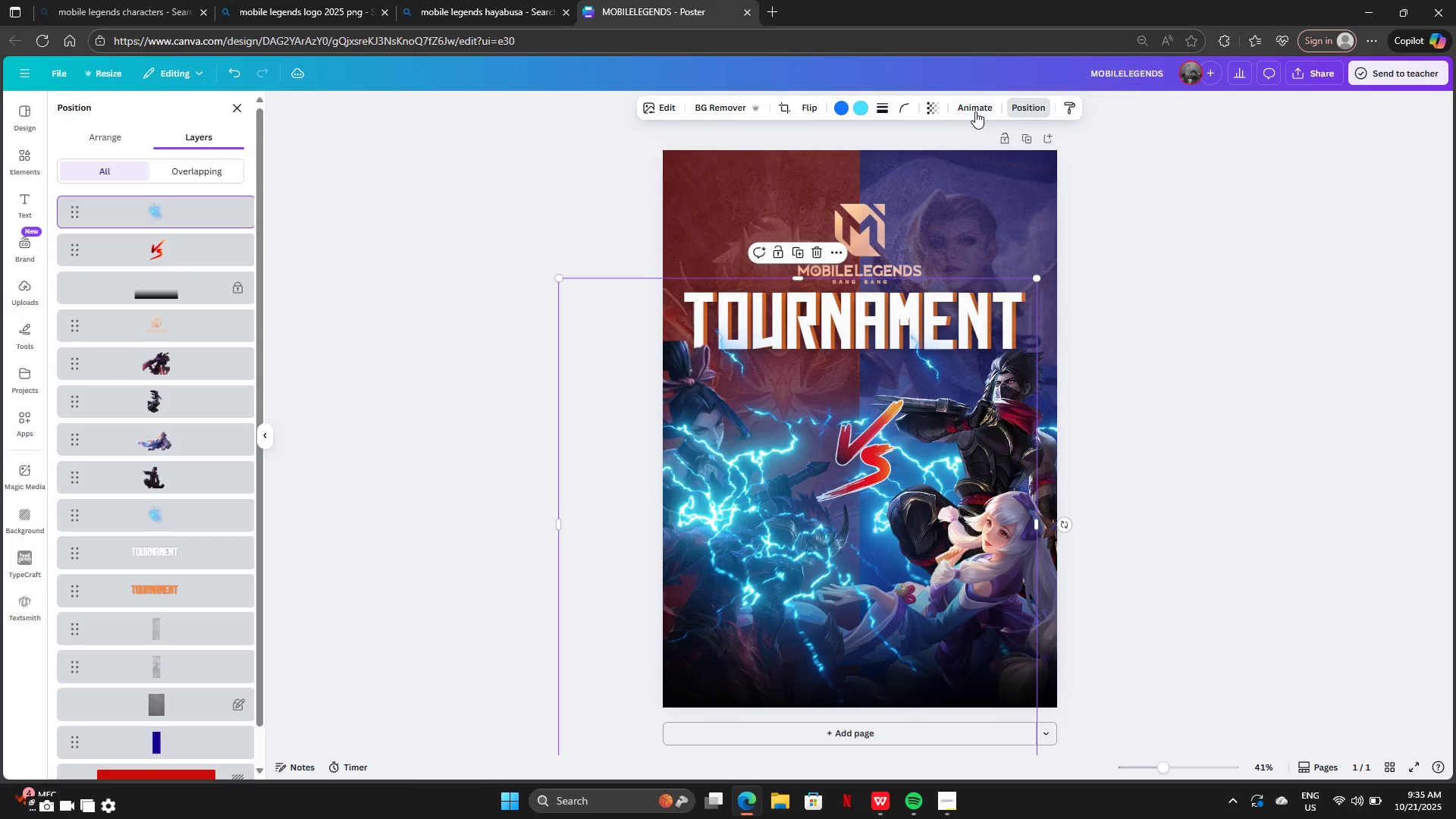 
left_click([842, 114])
 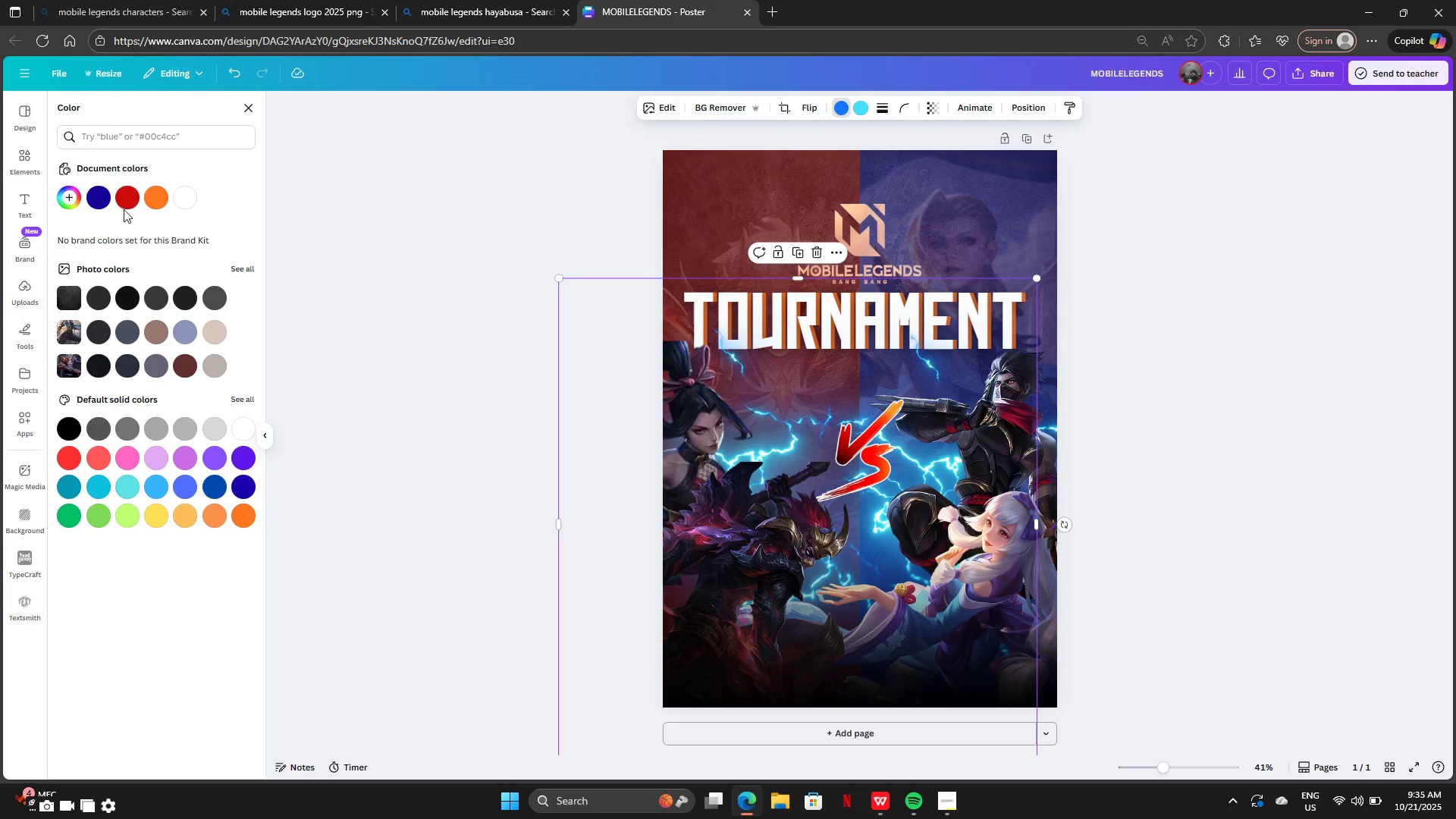 
left_click([132, 197])
 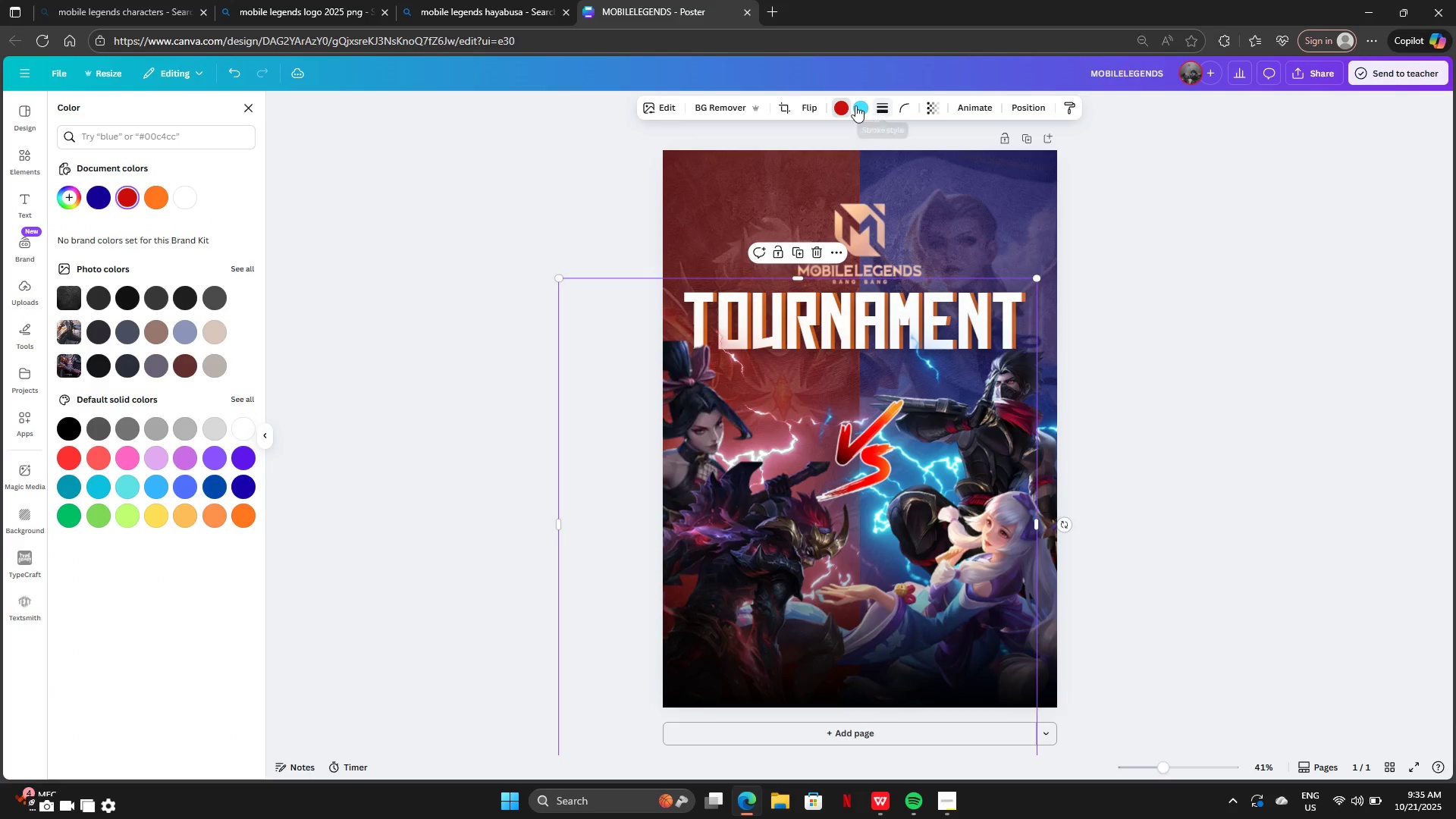 
left_click([853, 105])
 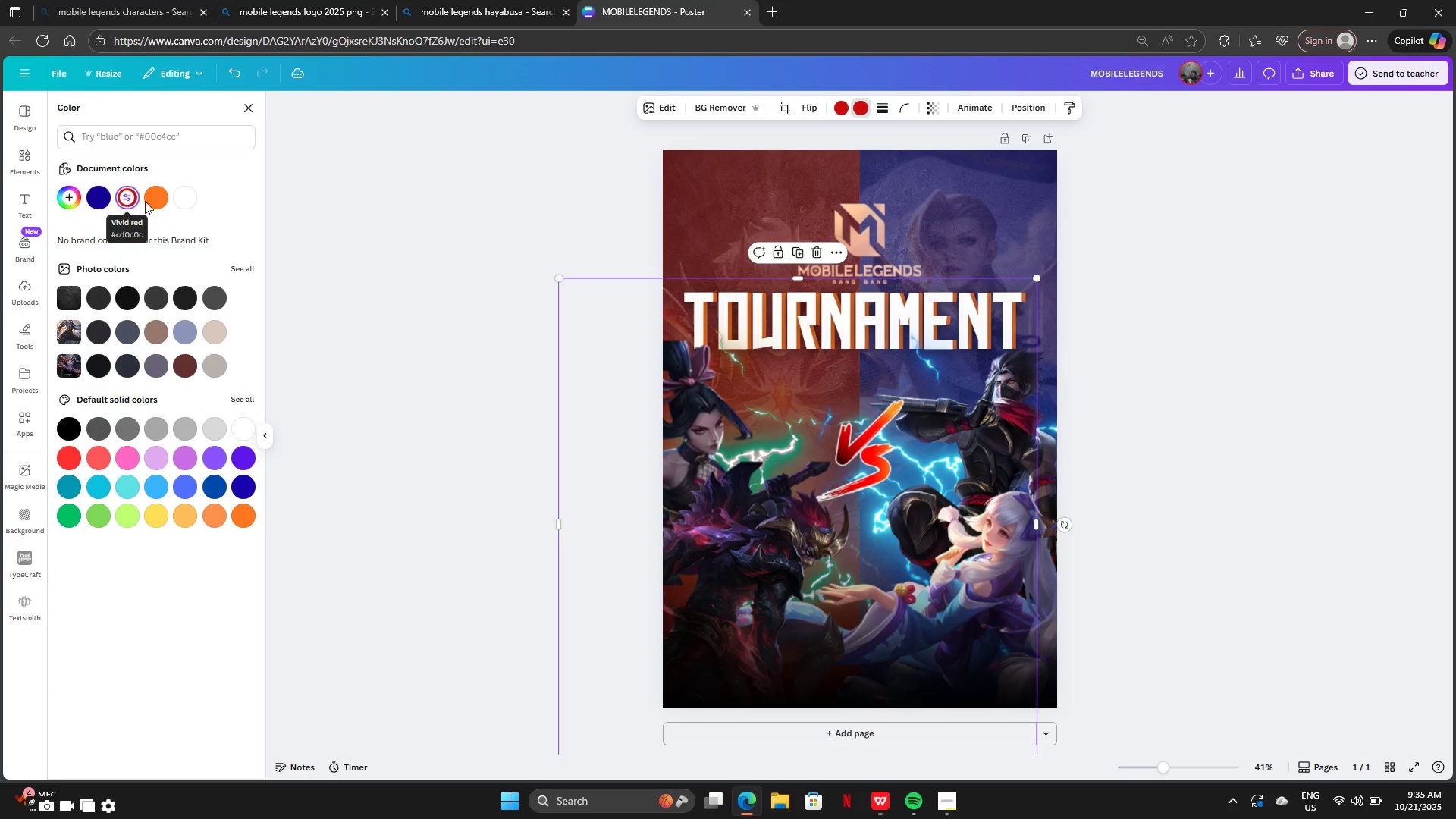 
left_click([153, 201])
 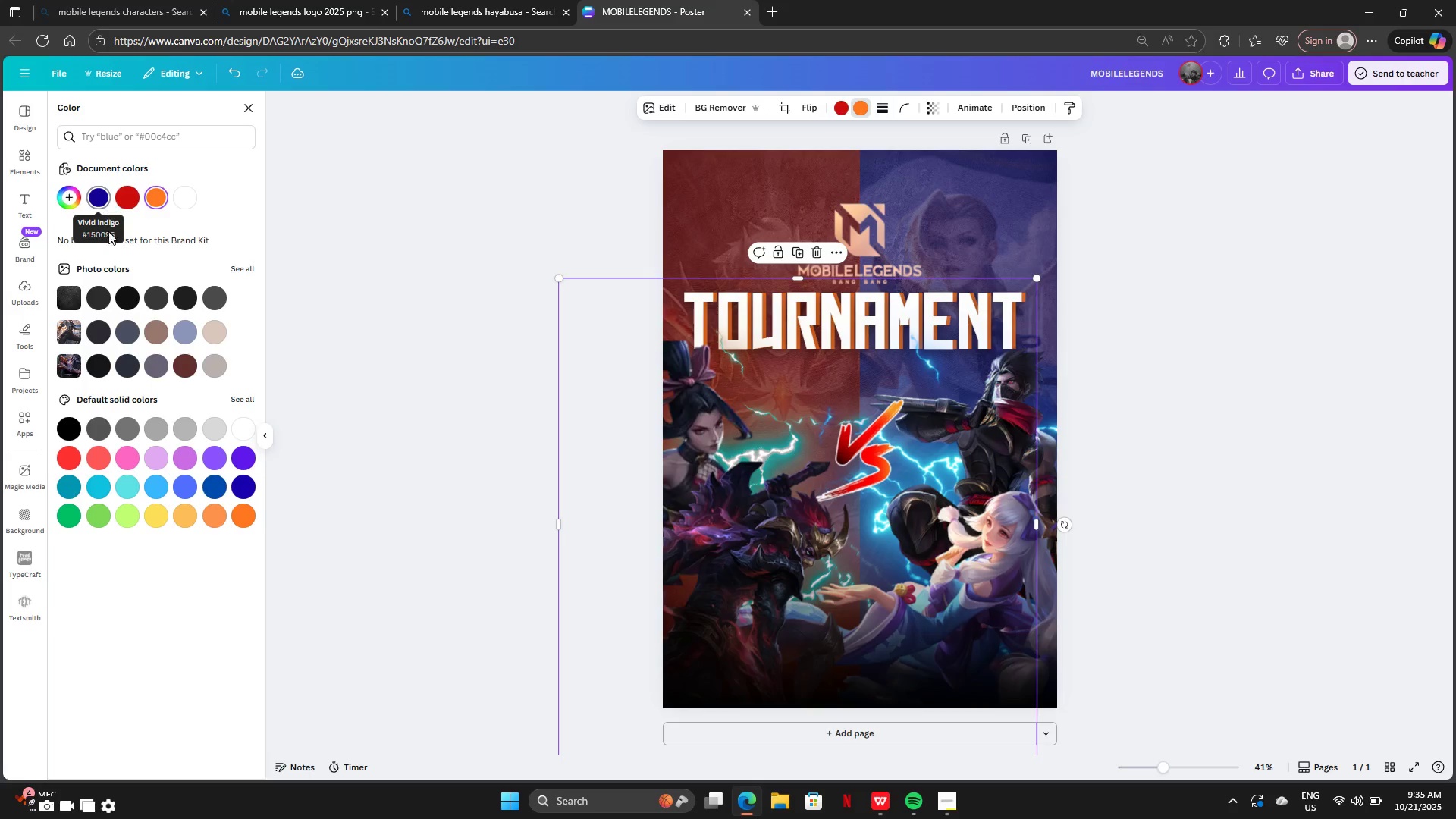 
left_click([136, 351])
 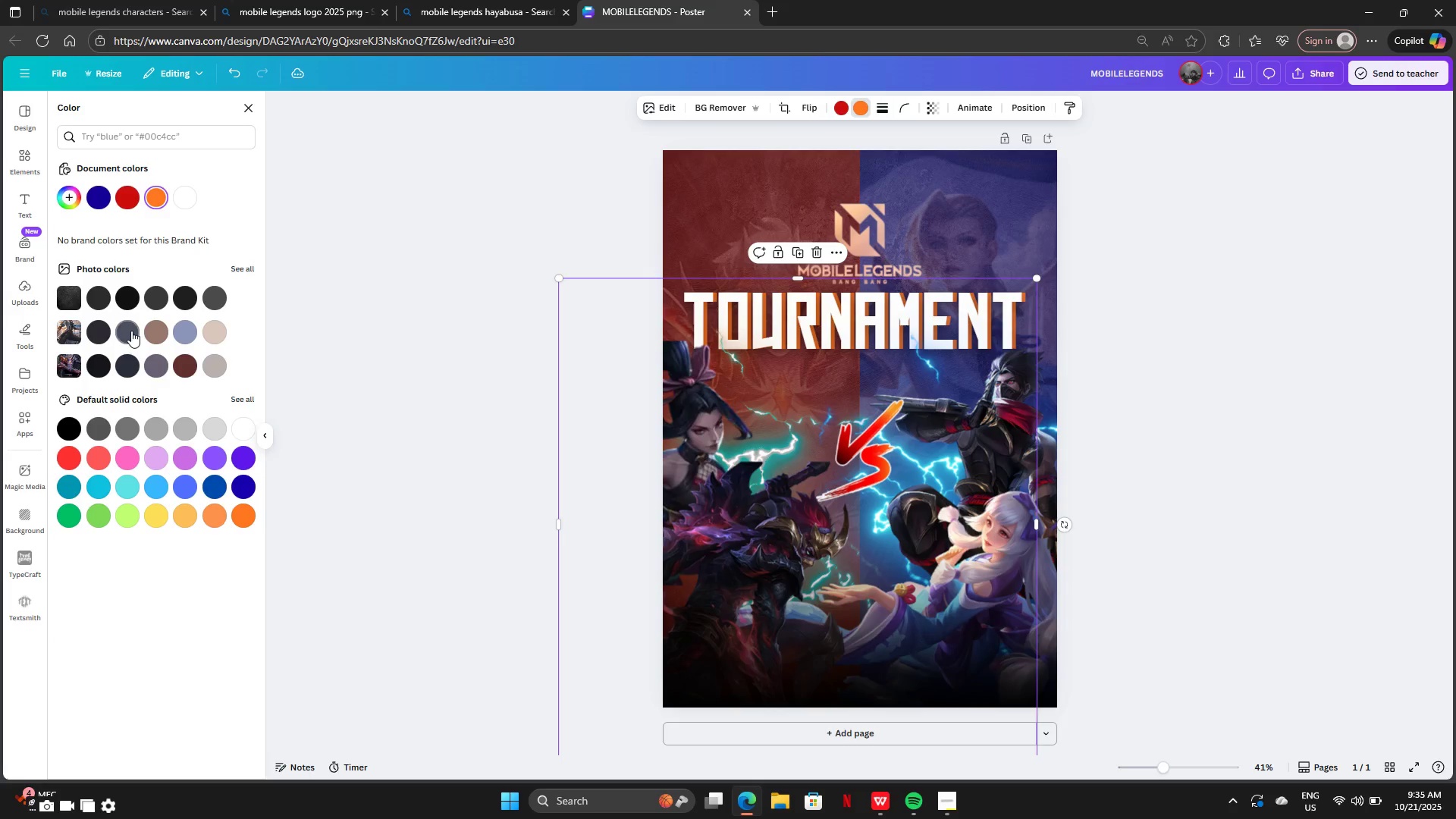 
left_click([131, 331])
 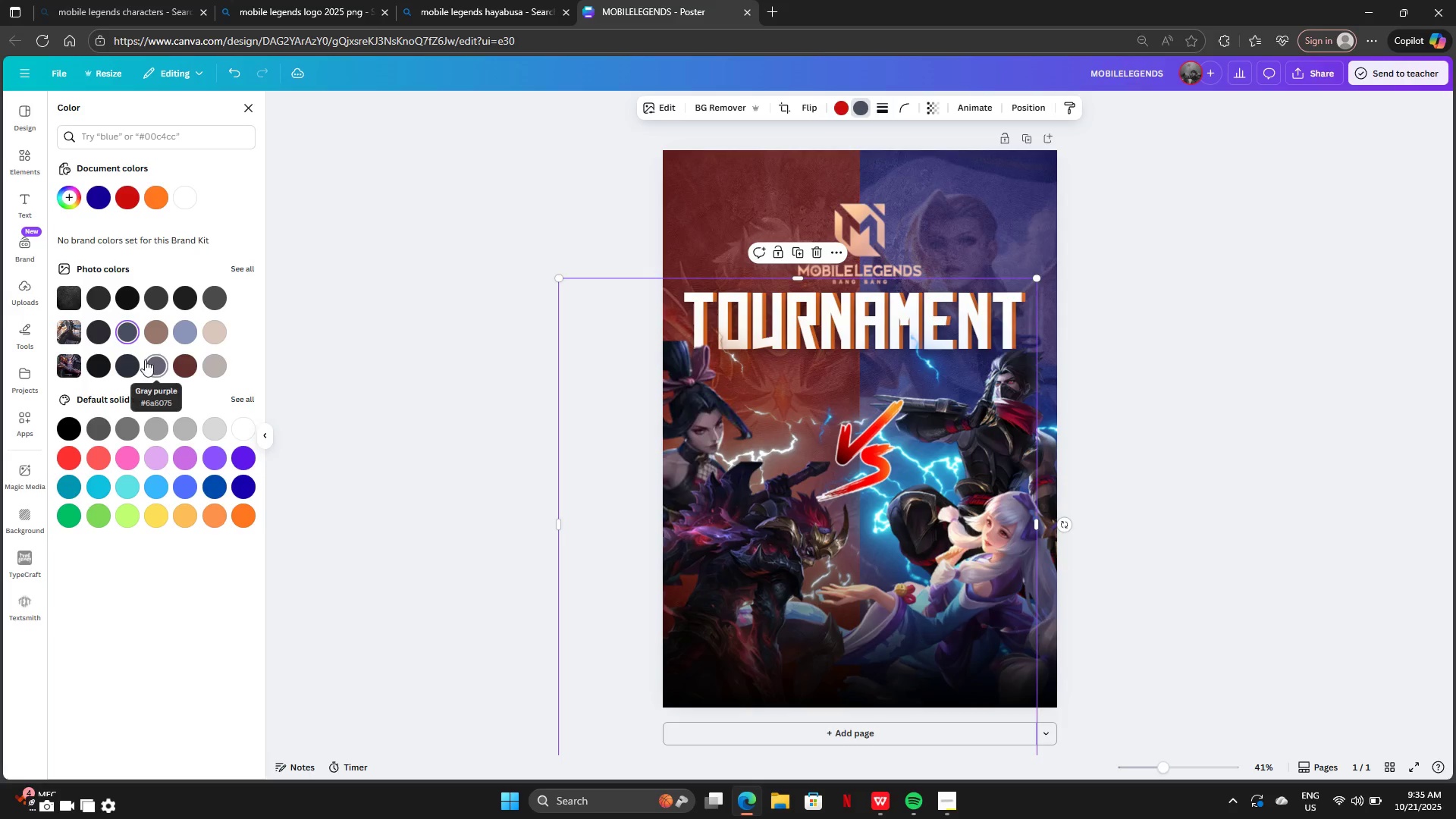 
left_click([147, 362])
 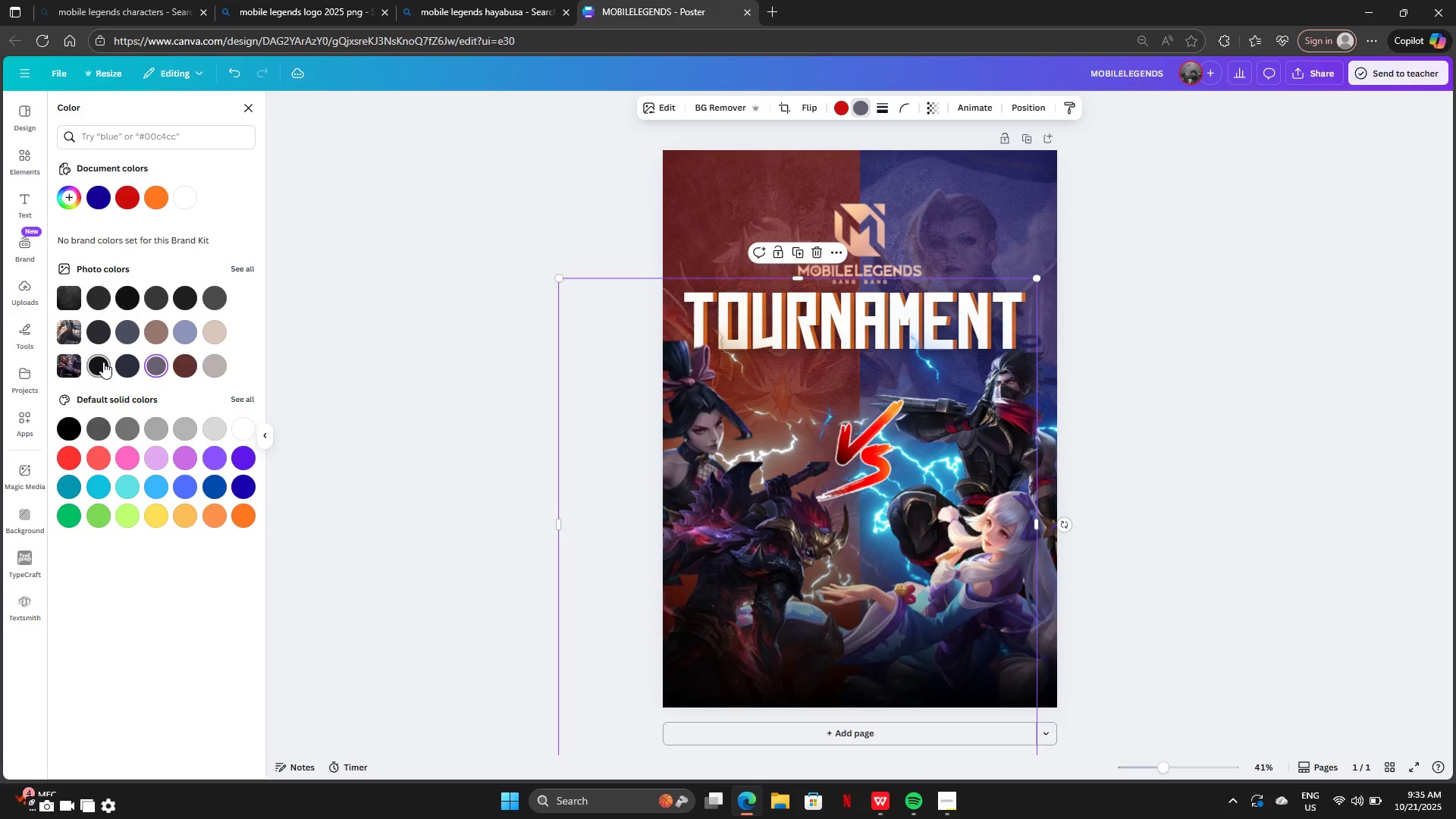 
left_click([103, 362])
 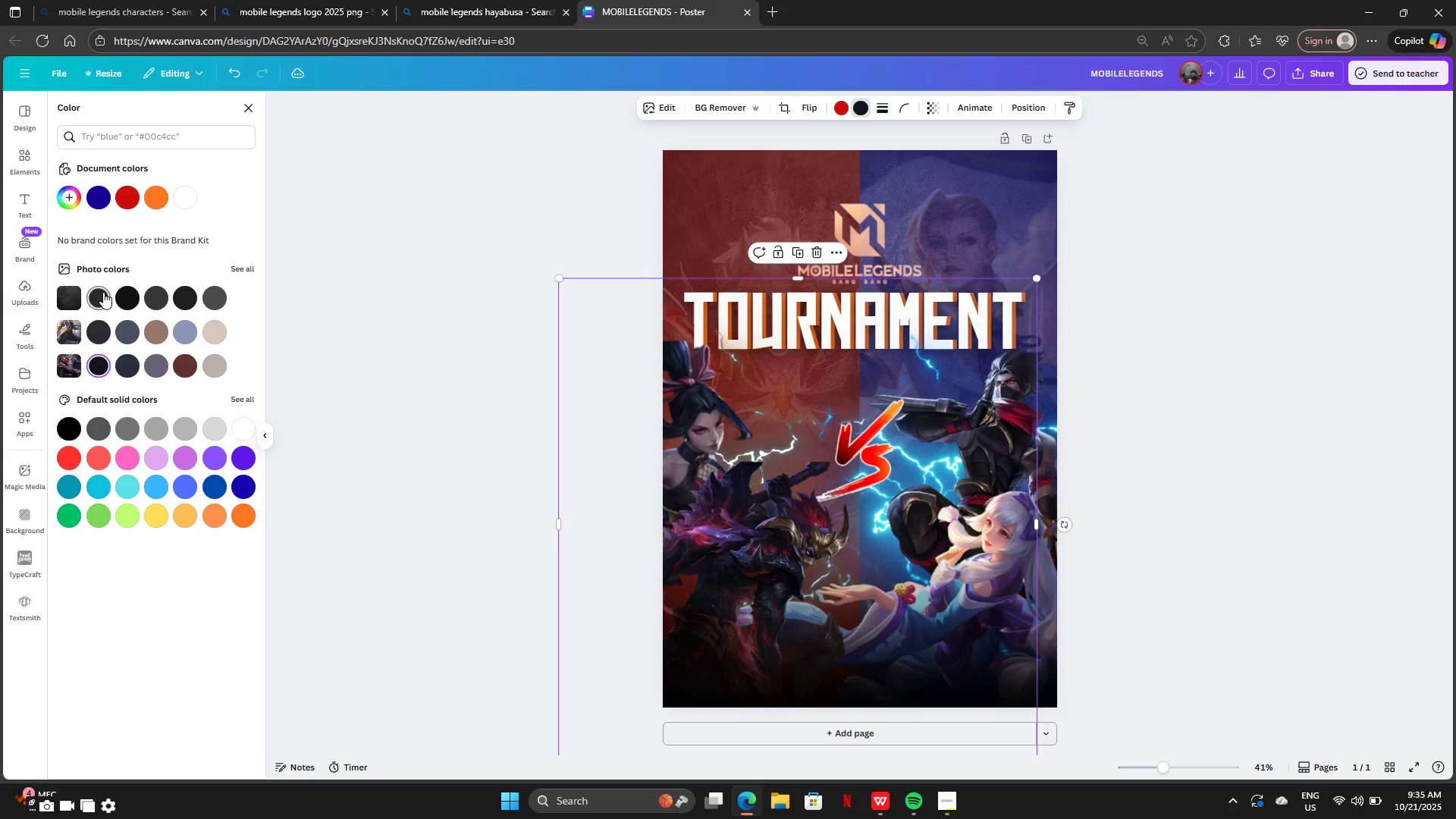 
left_click([103, 291])
 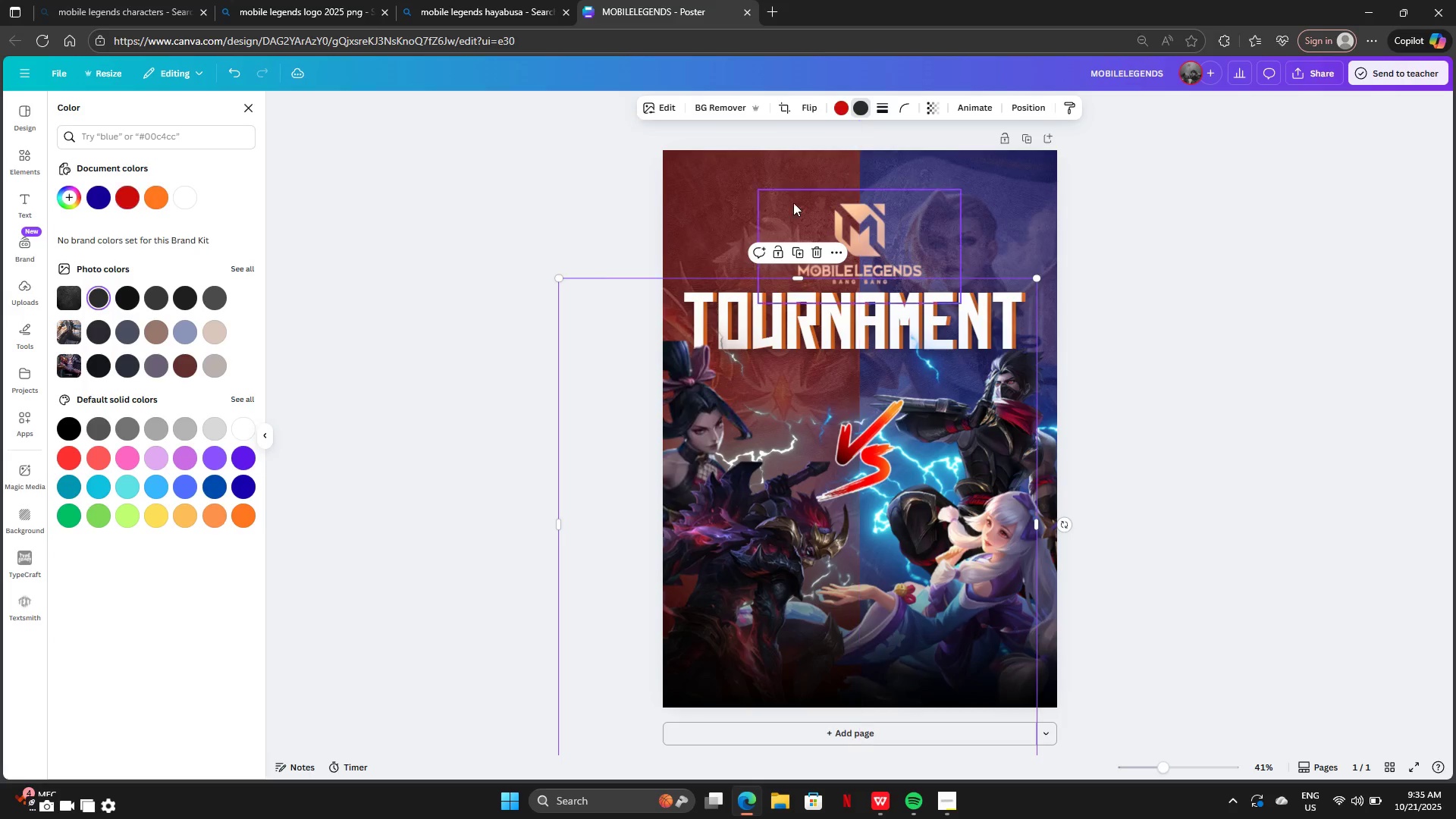 
key(Control+Z)
 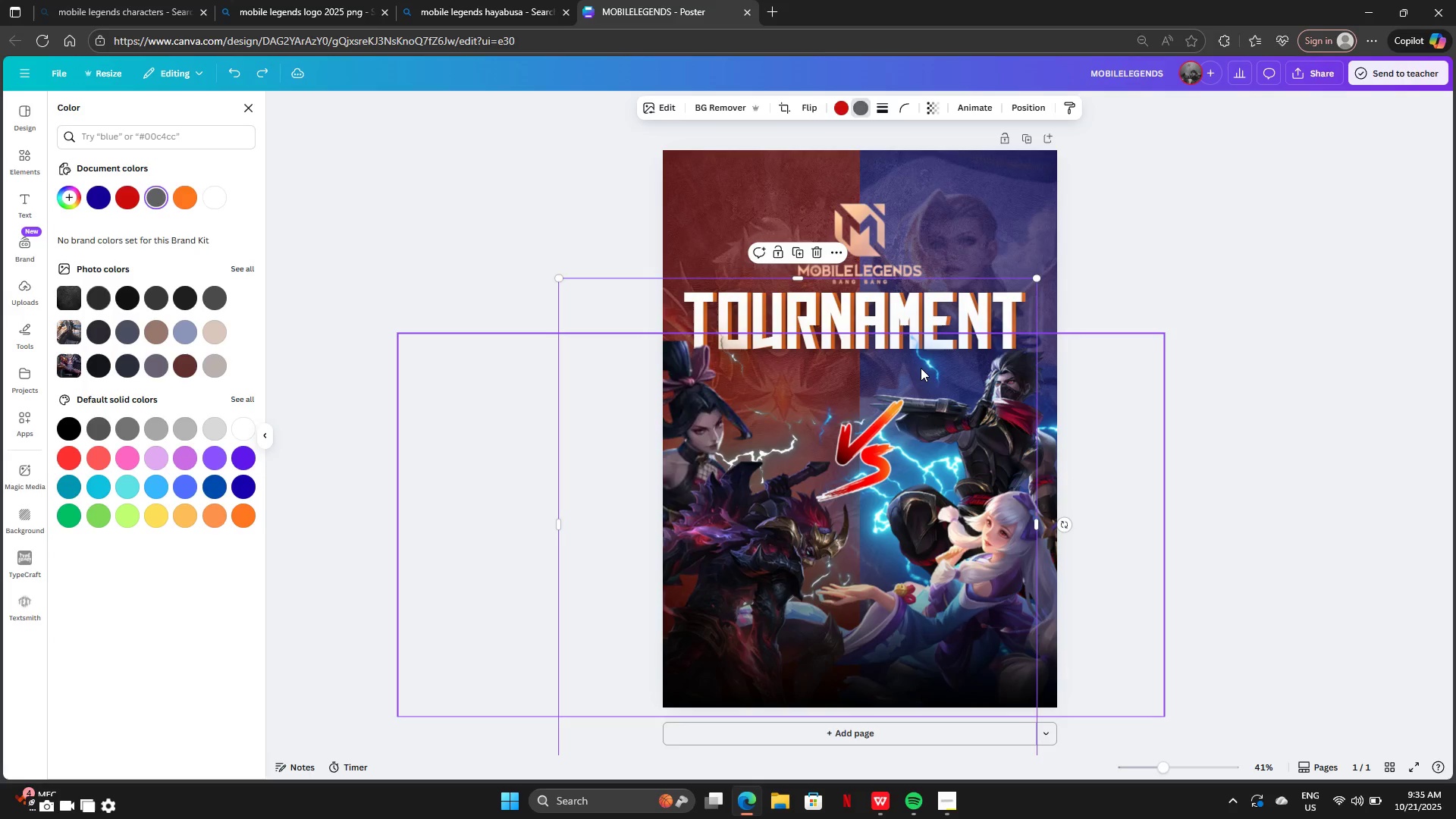 
key(Control+Z)
 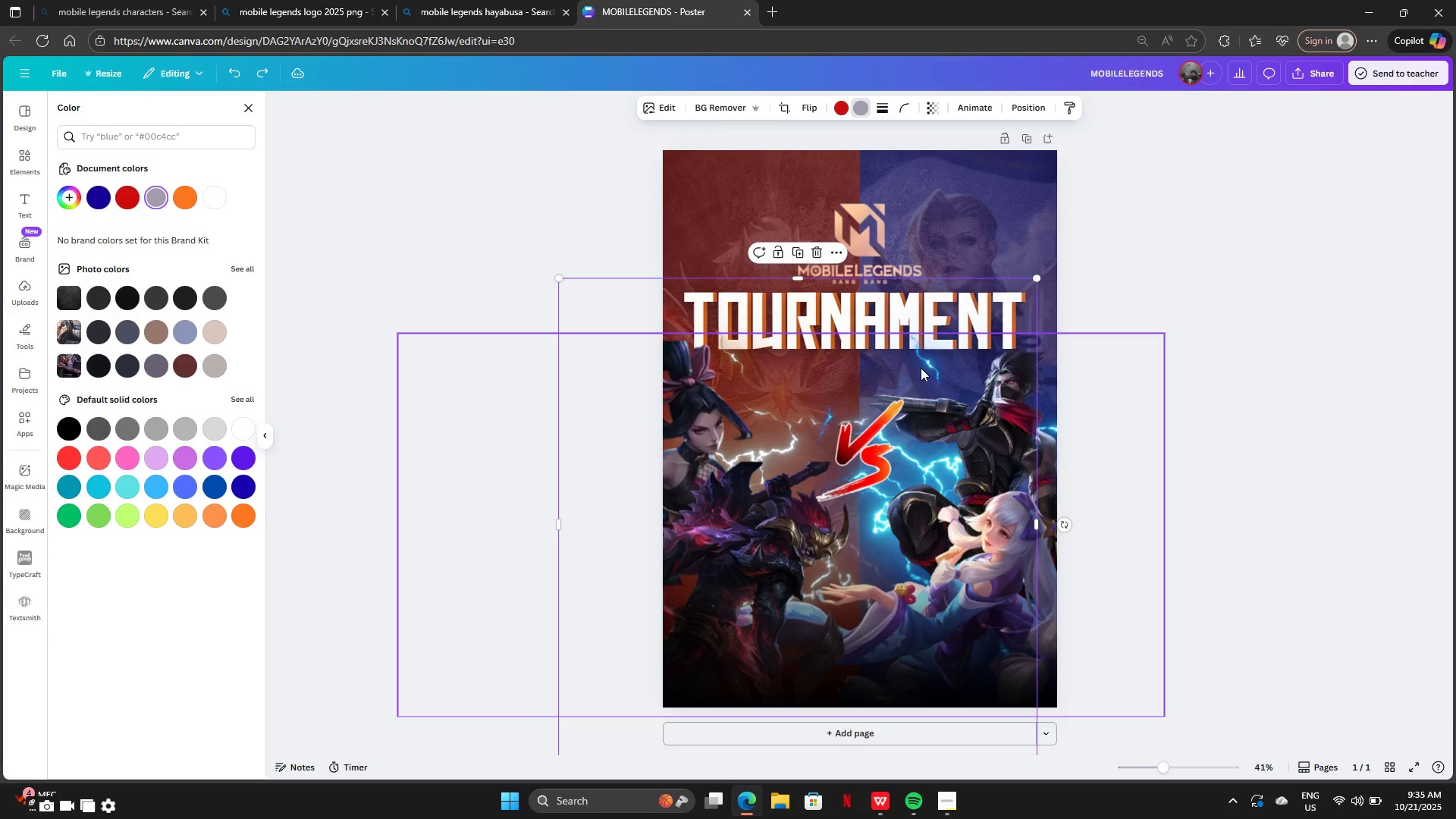 
key(Control+Z)
 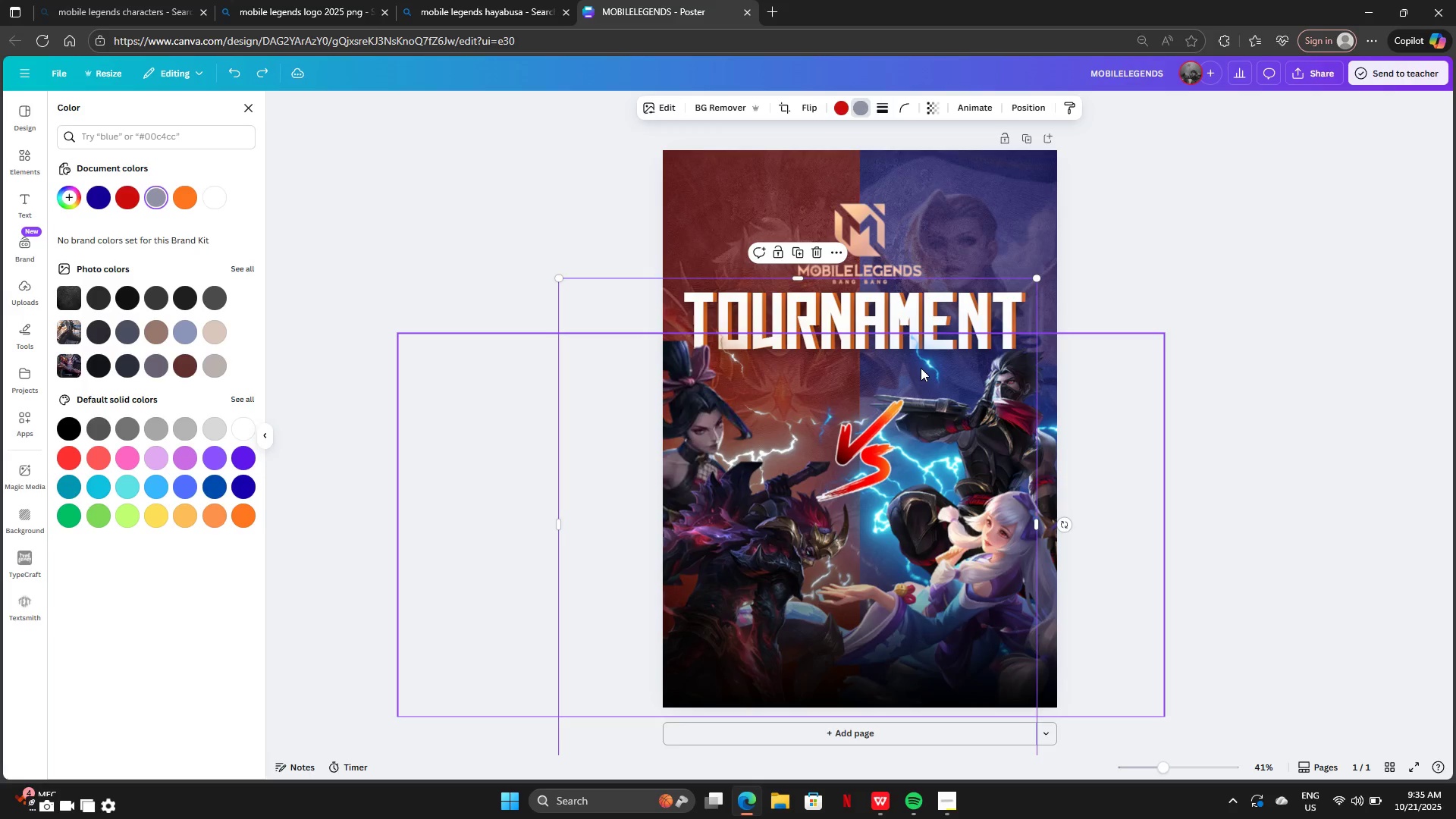 
key(Control+Z)
 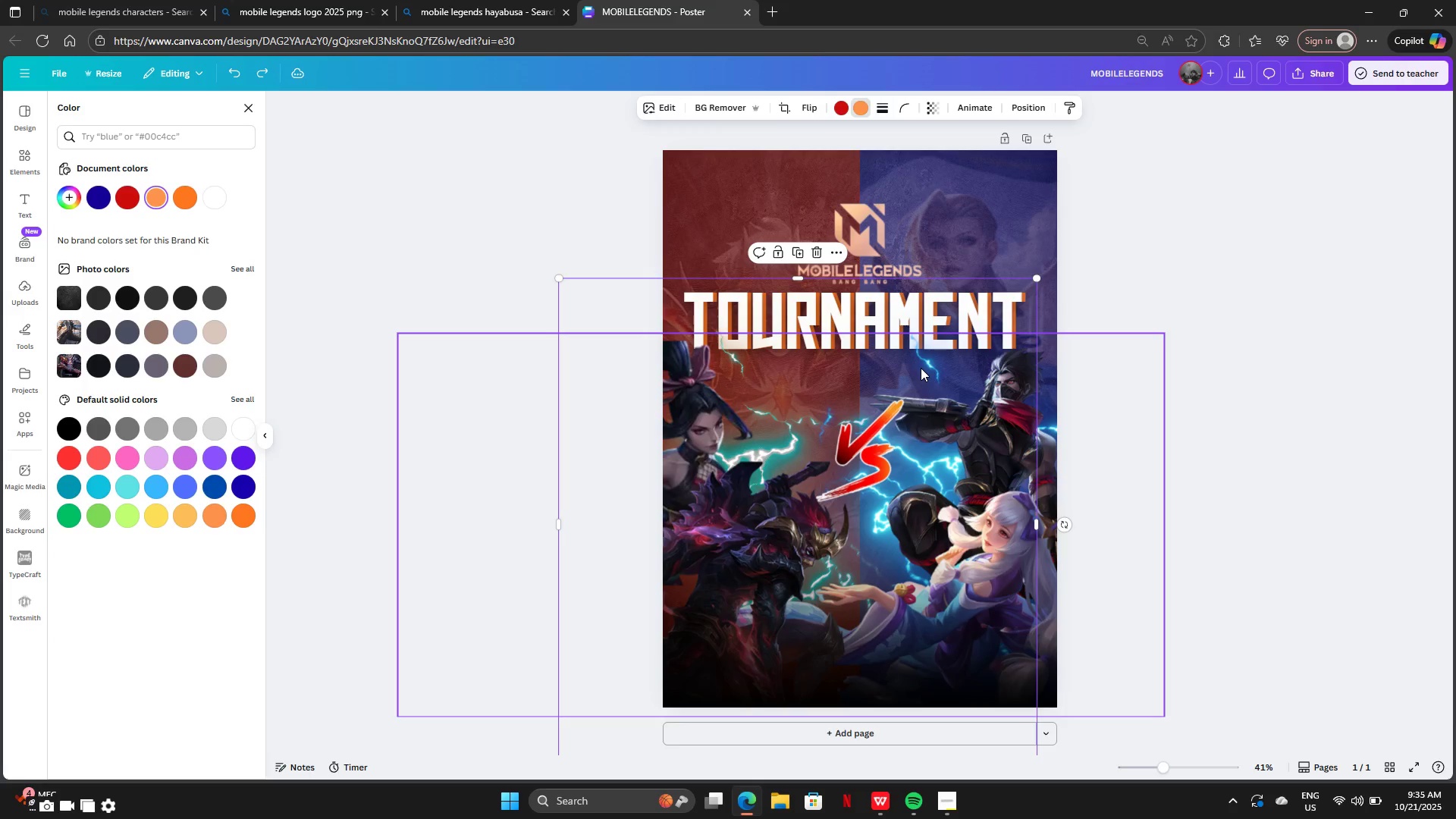 
key(Control+Z)
 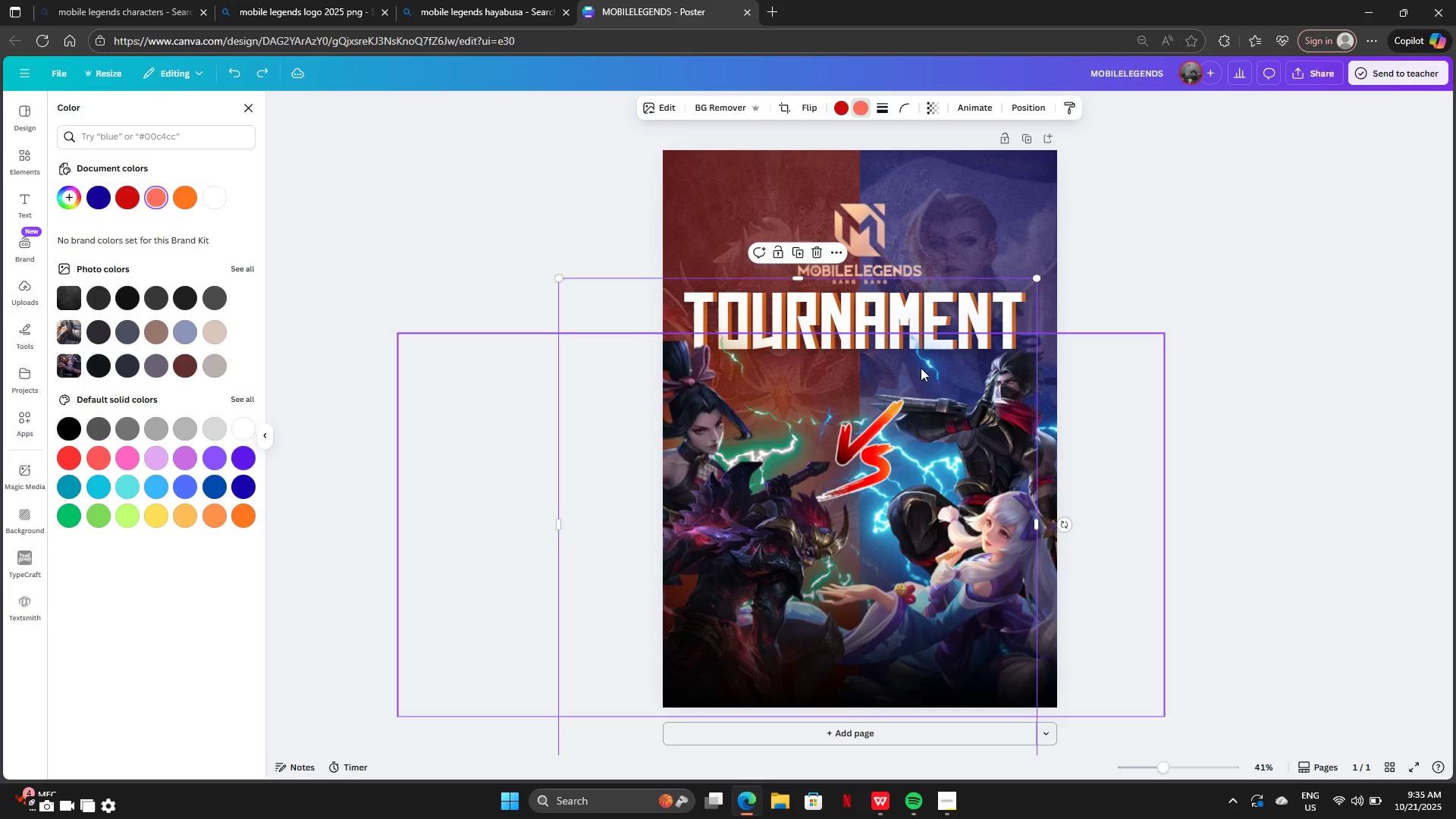 
key(Control+Z)
 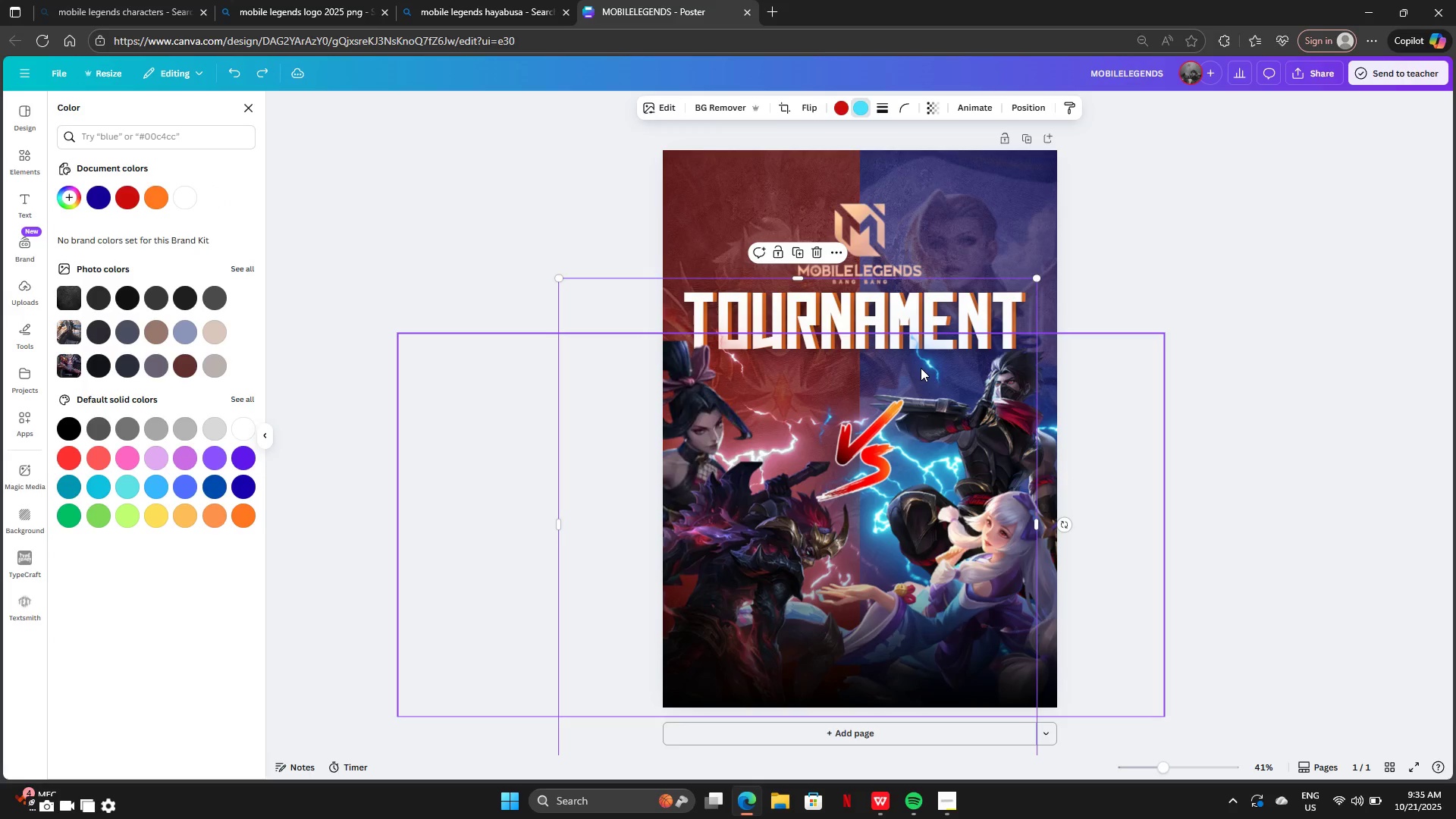 
key(Control+Z)
 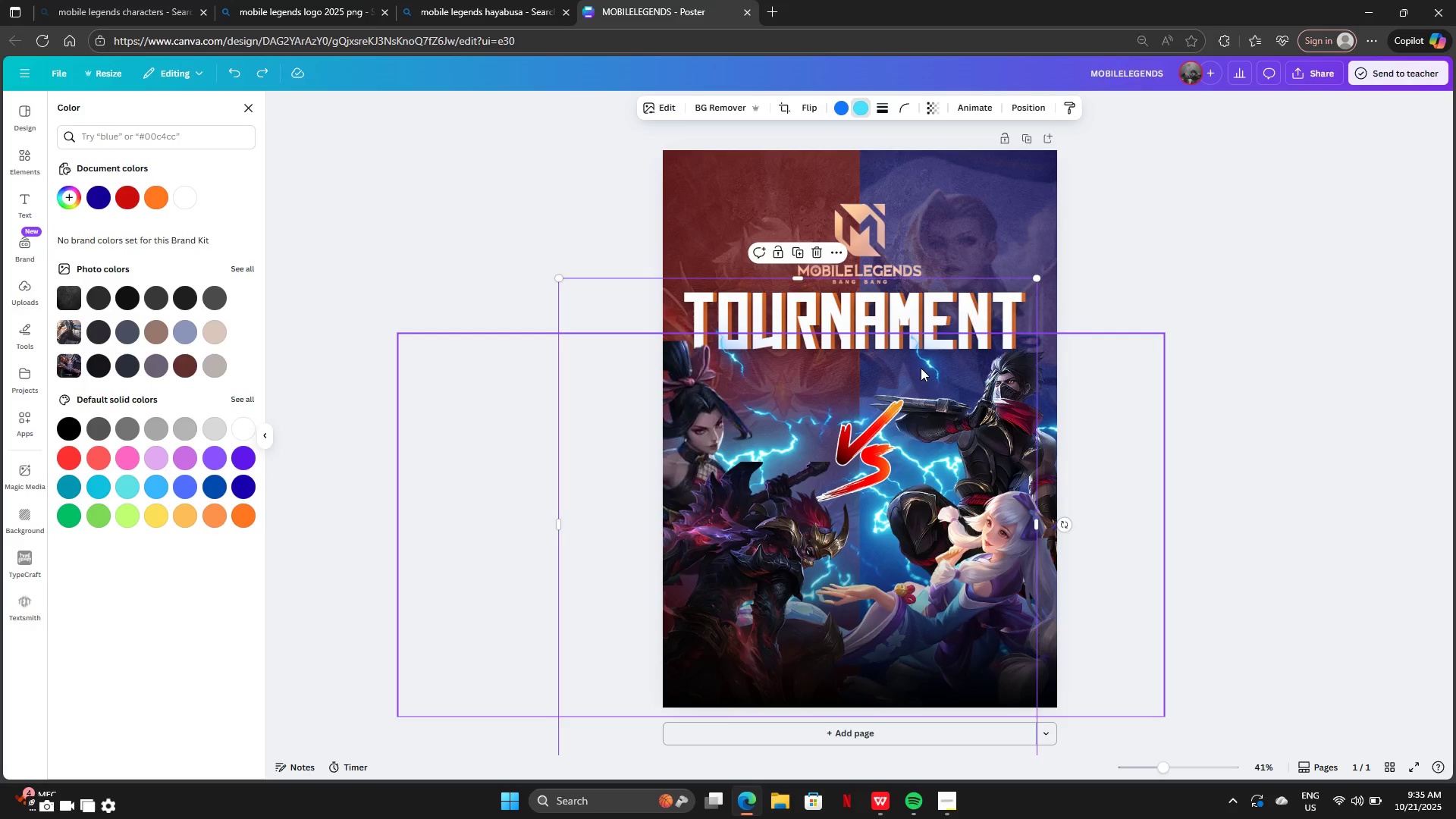 
key(Control+Y)
 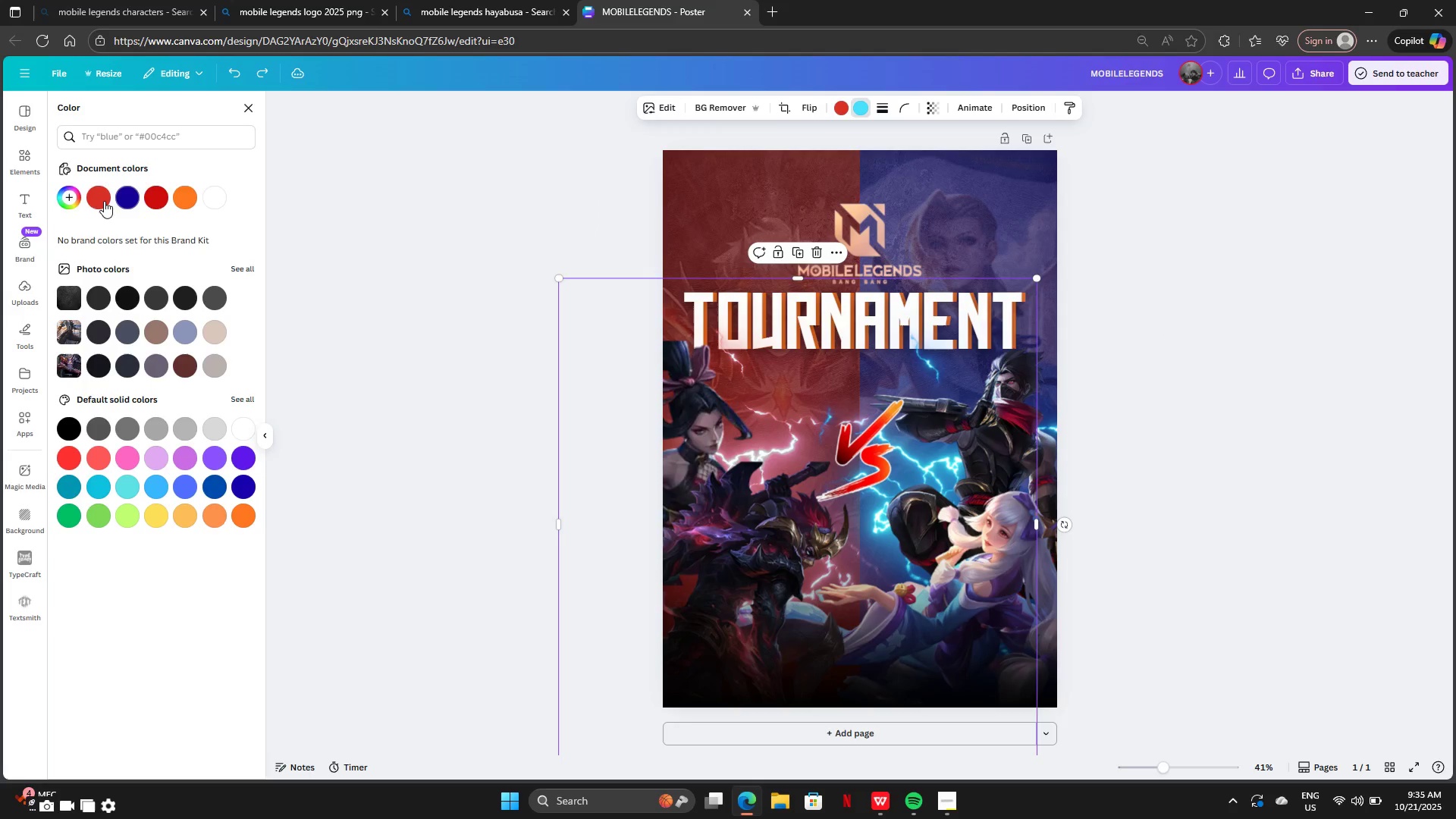 
left_click([67, 199])
 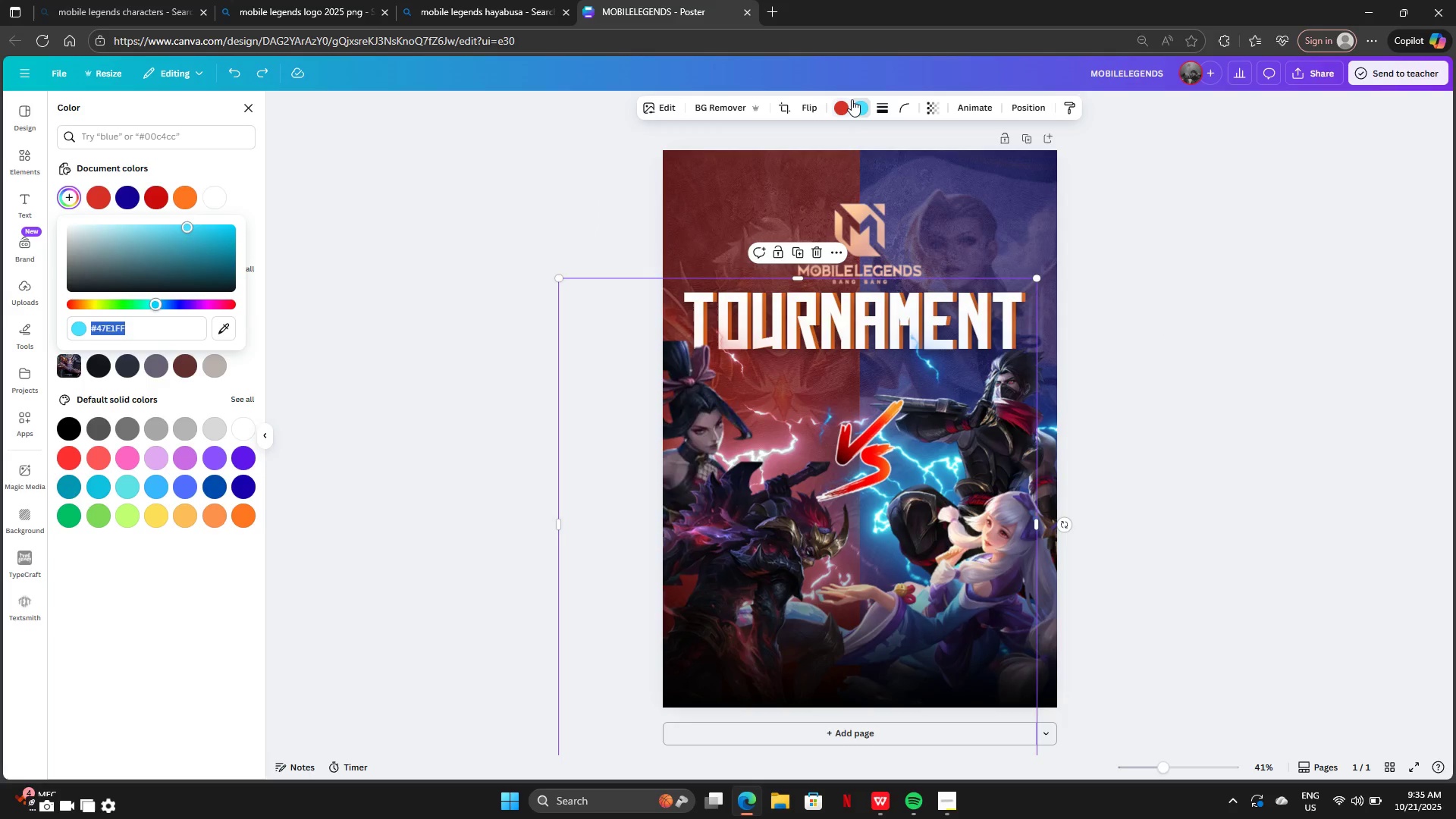 
left_click([841, 109])
 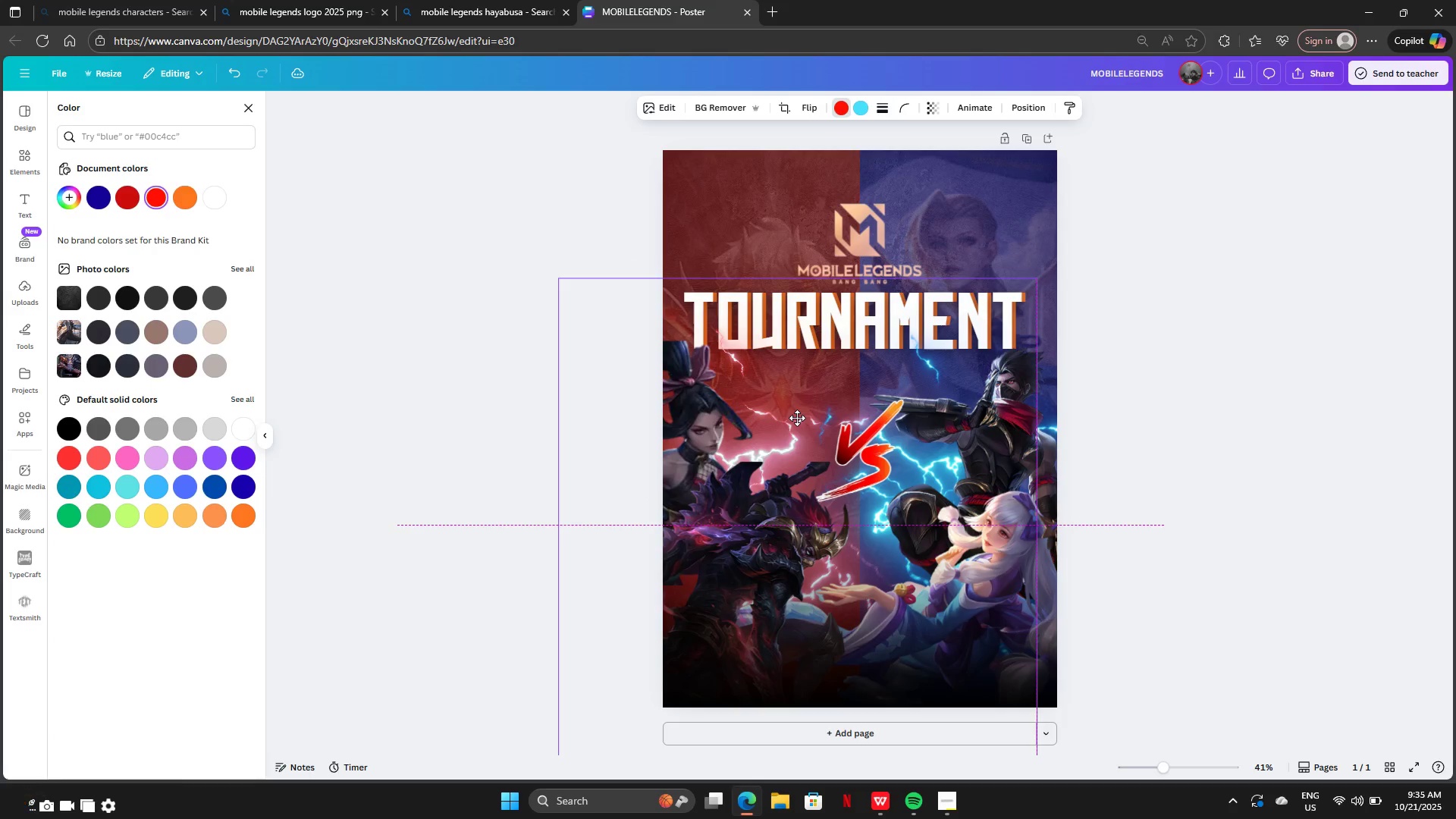 
wait(13.63)
 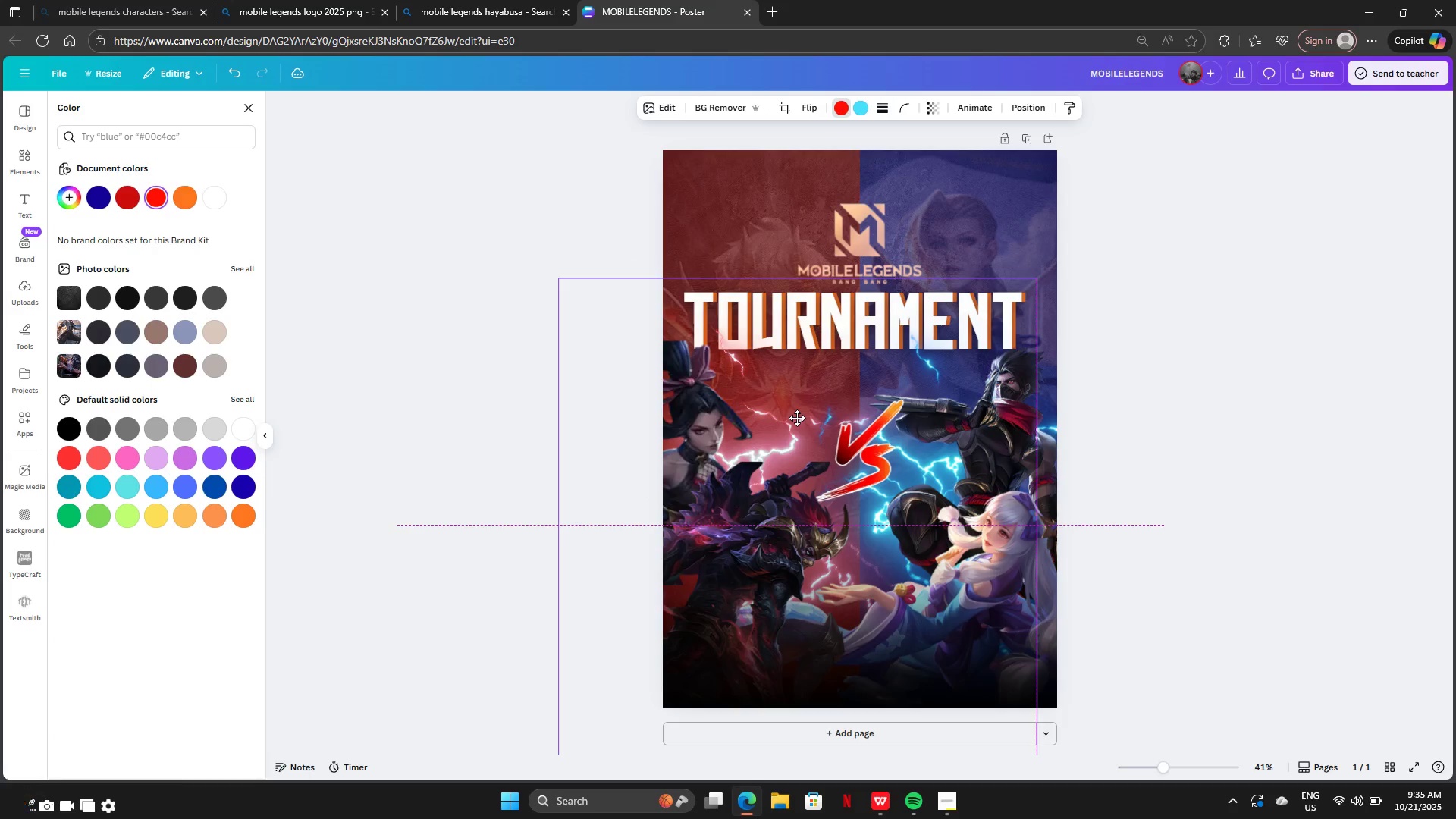 
left_click([251, 109])
 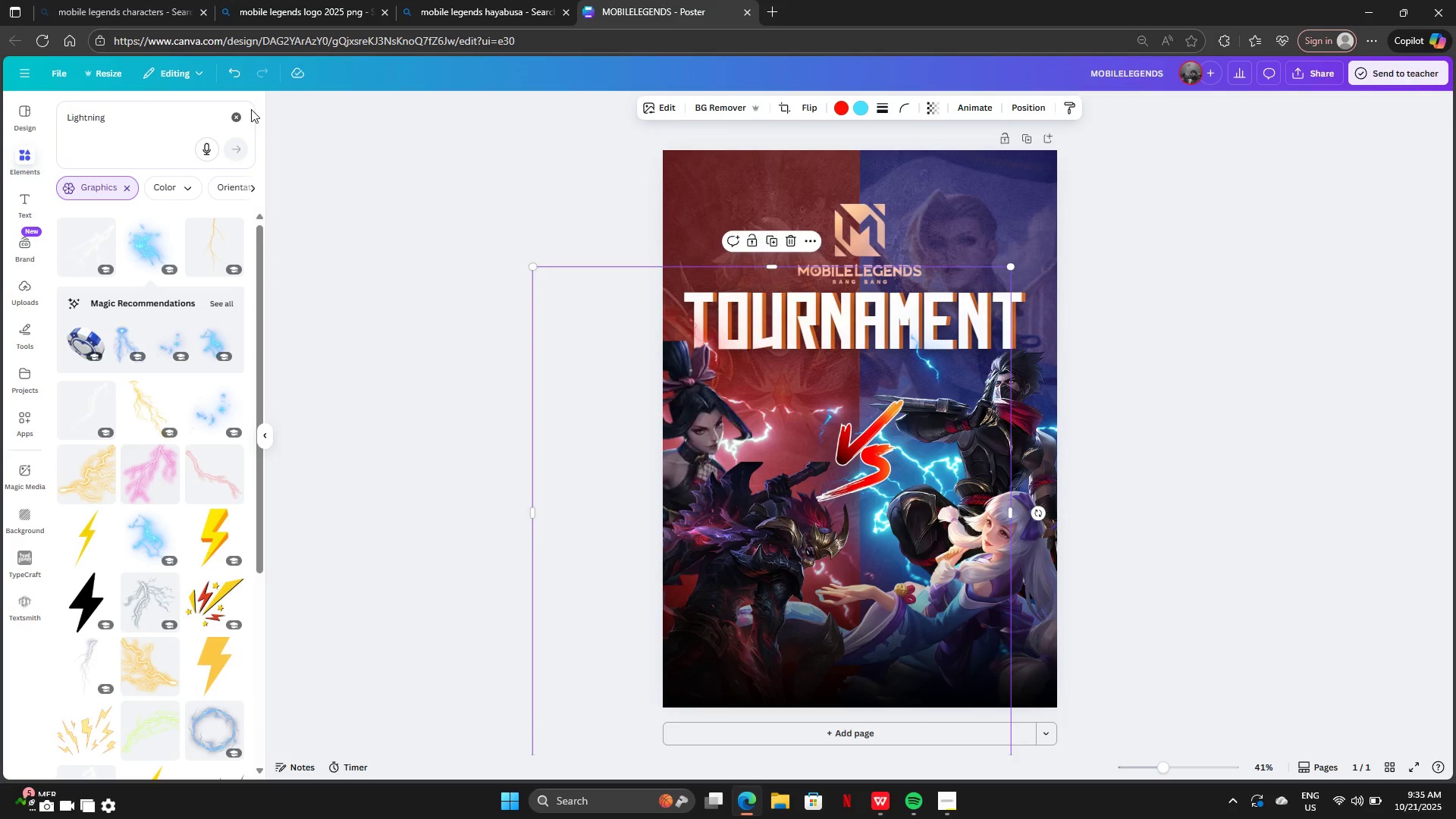 
left_click([251, 109])
 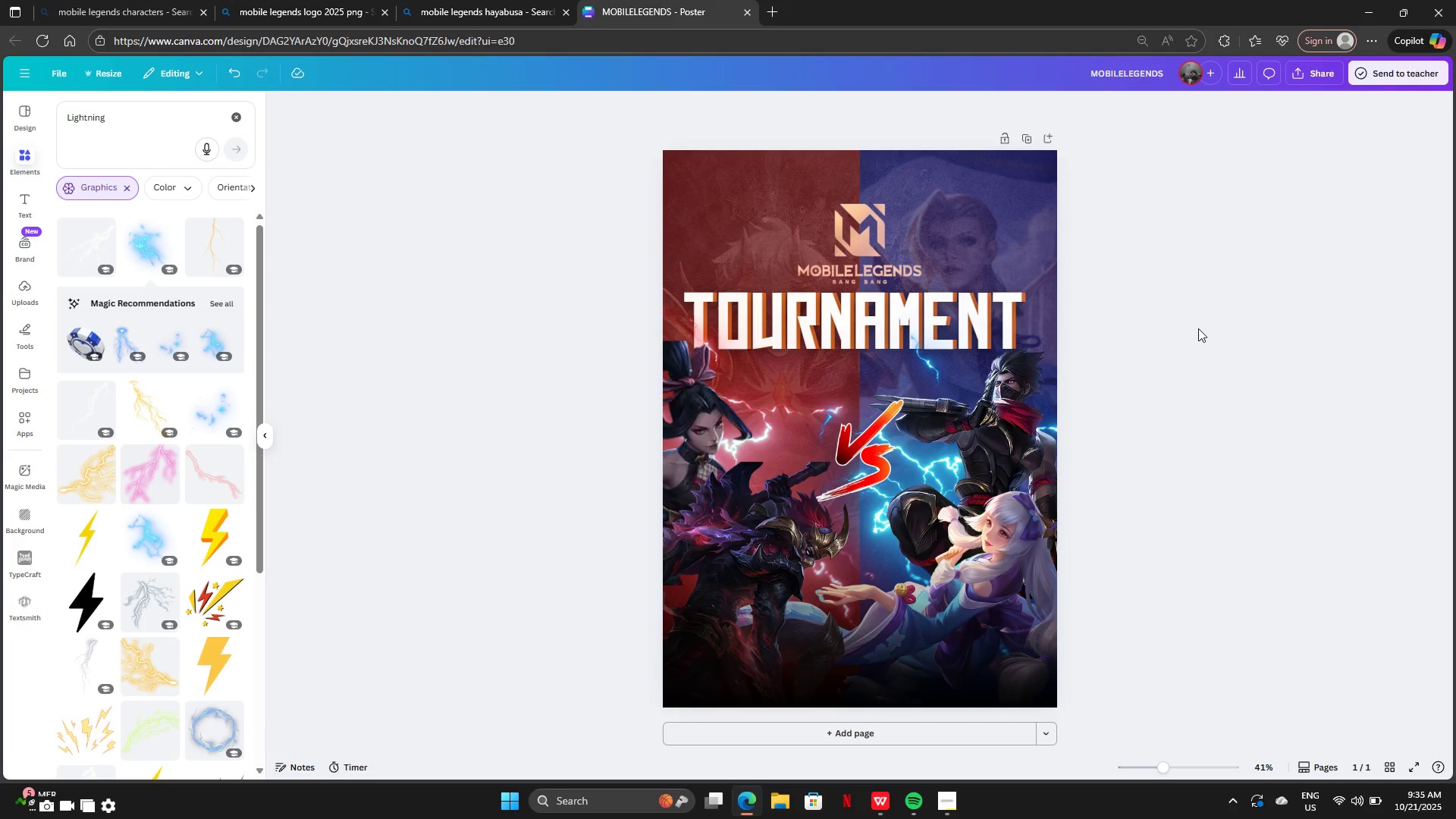 
double_click([1198, 328])
 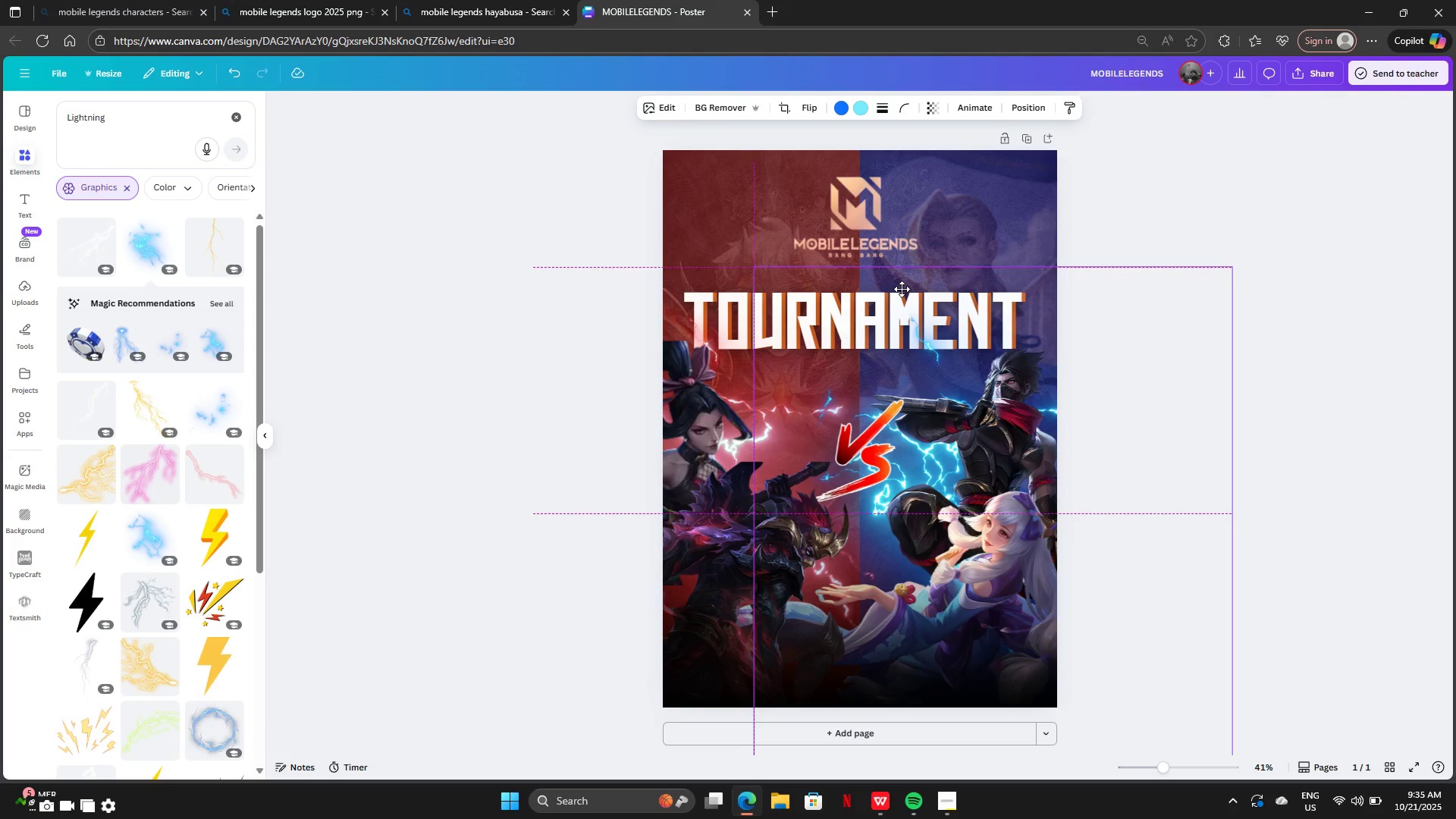 
wait(5.7)
 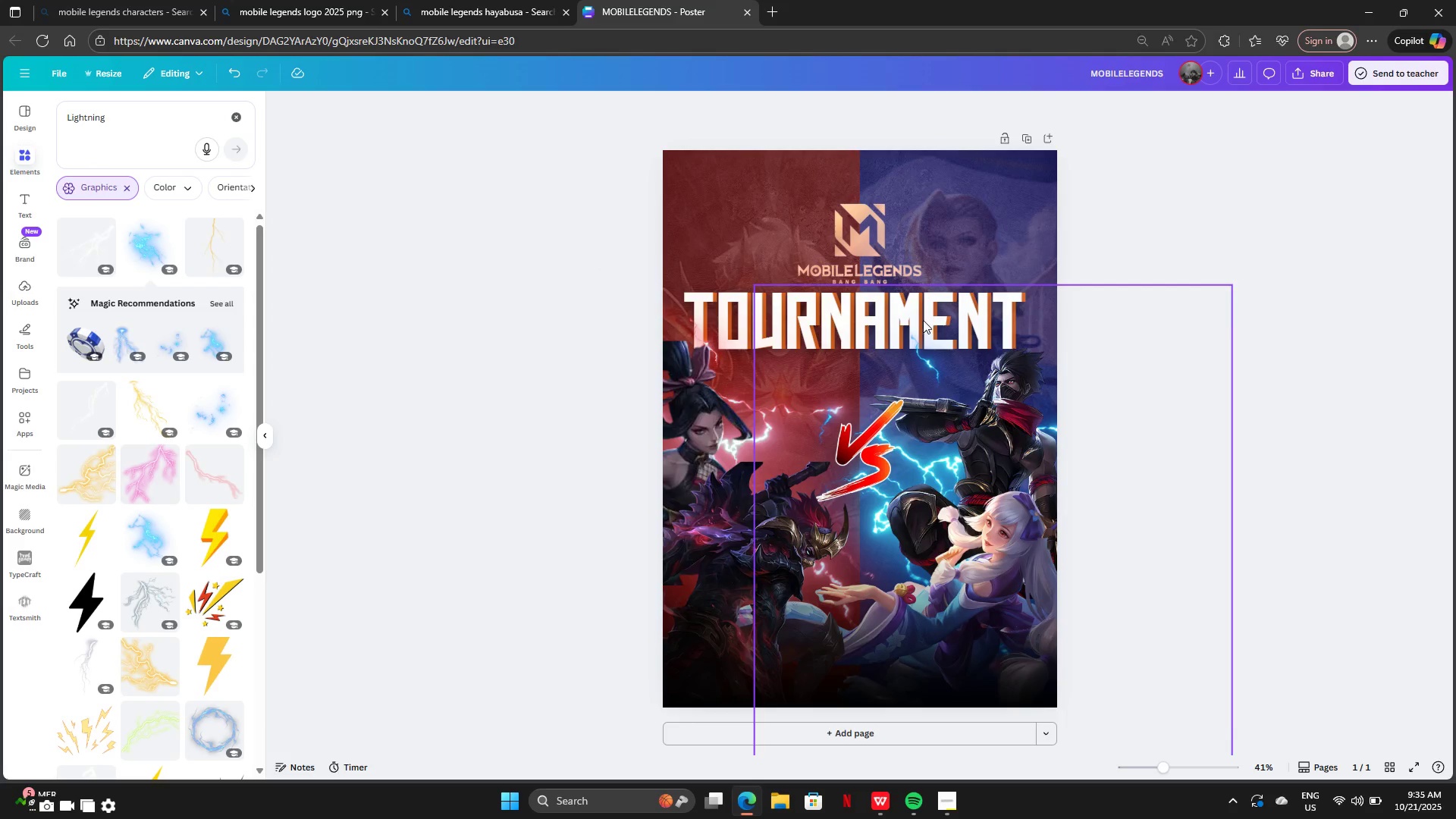 
left_click([685, 301])
 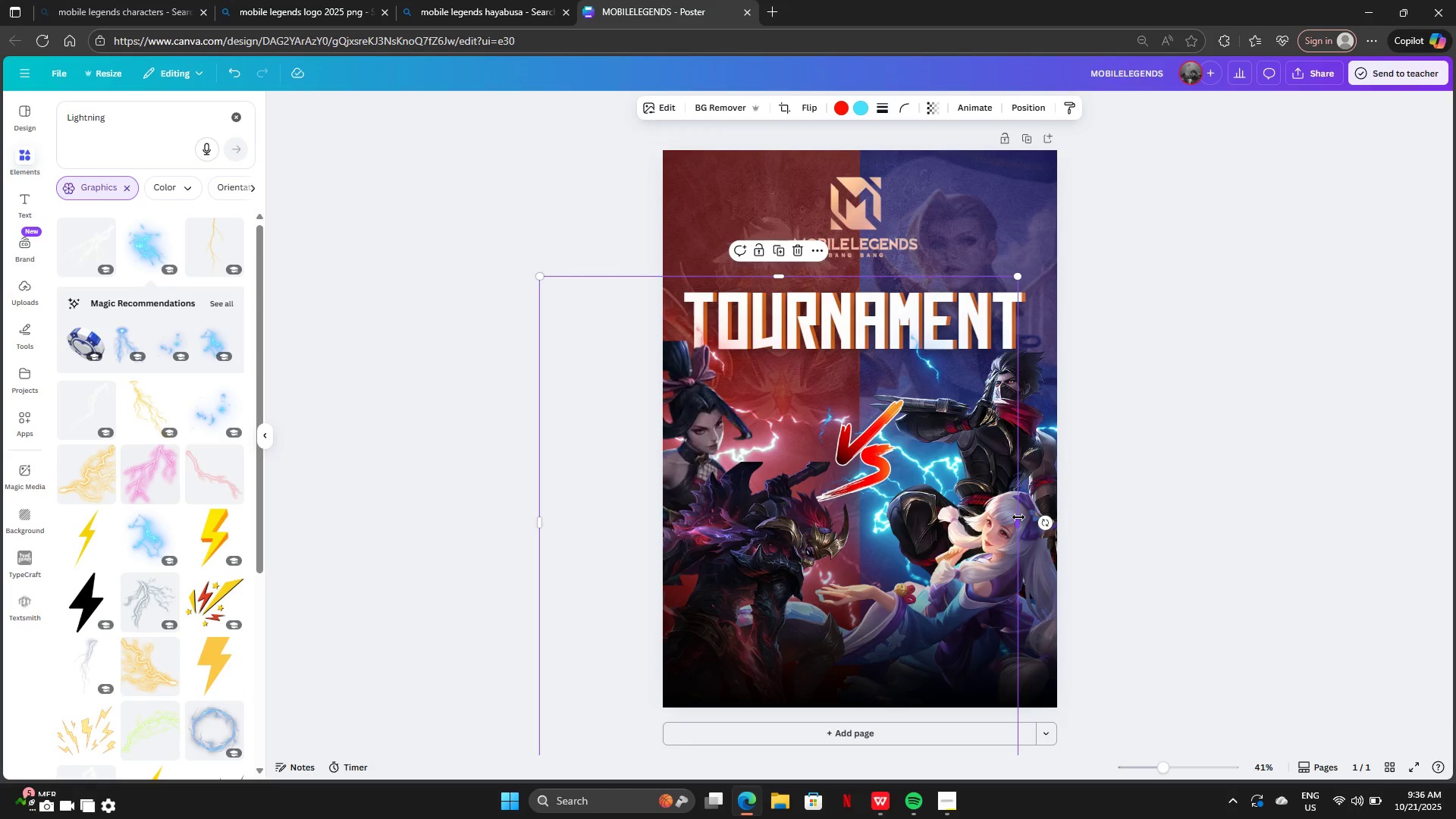 
left_click([910, 271])
 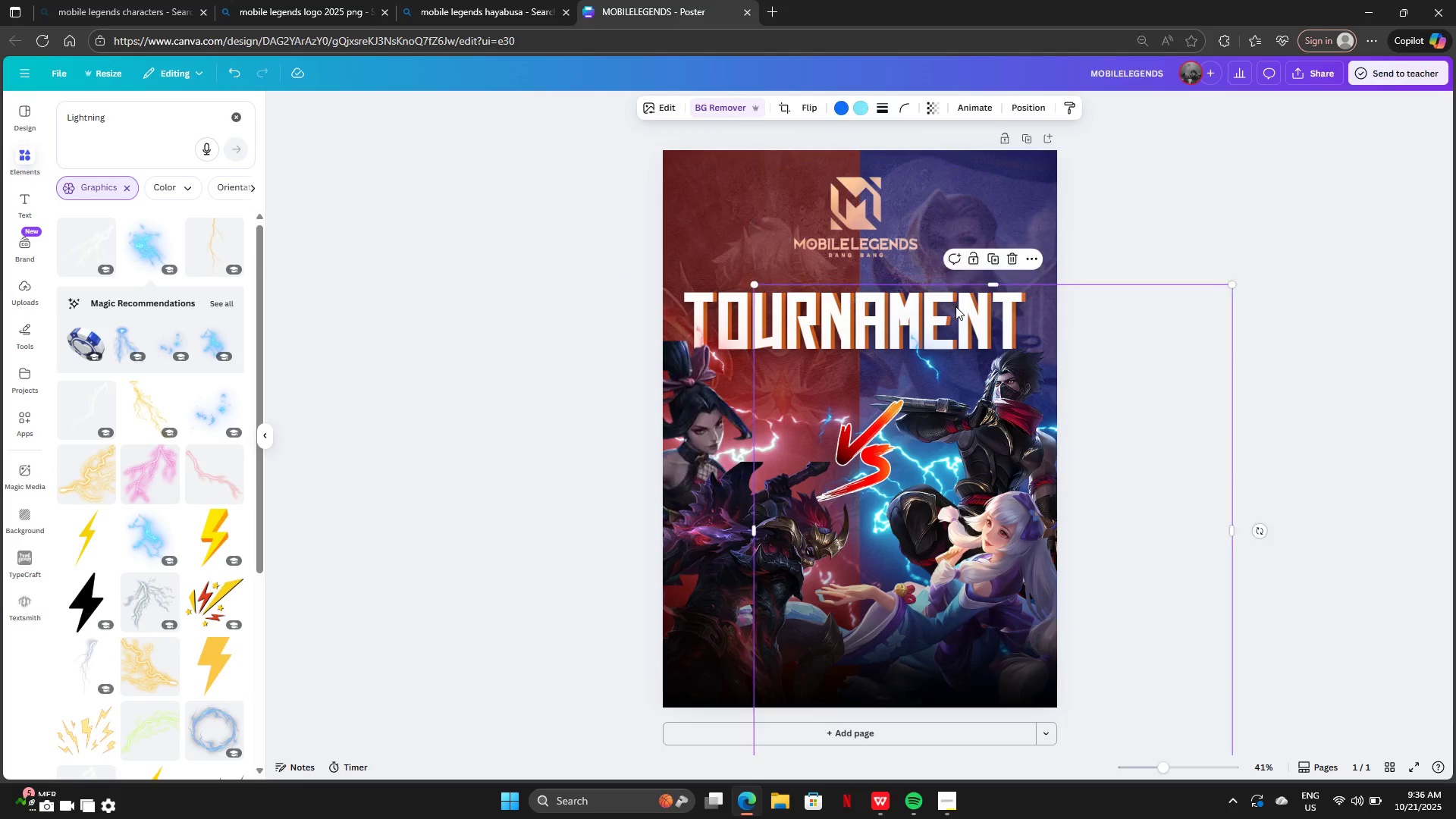 
left_click([956, 306])
 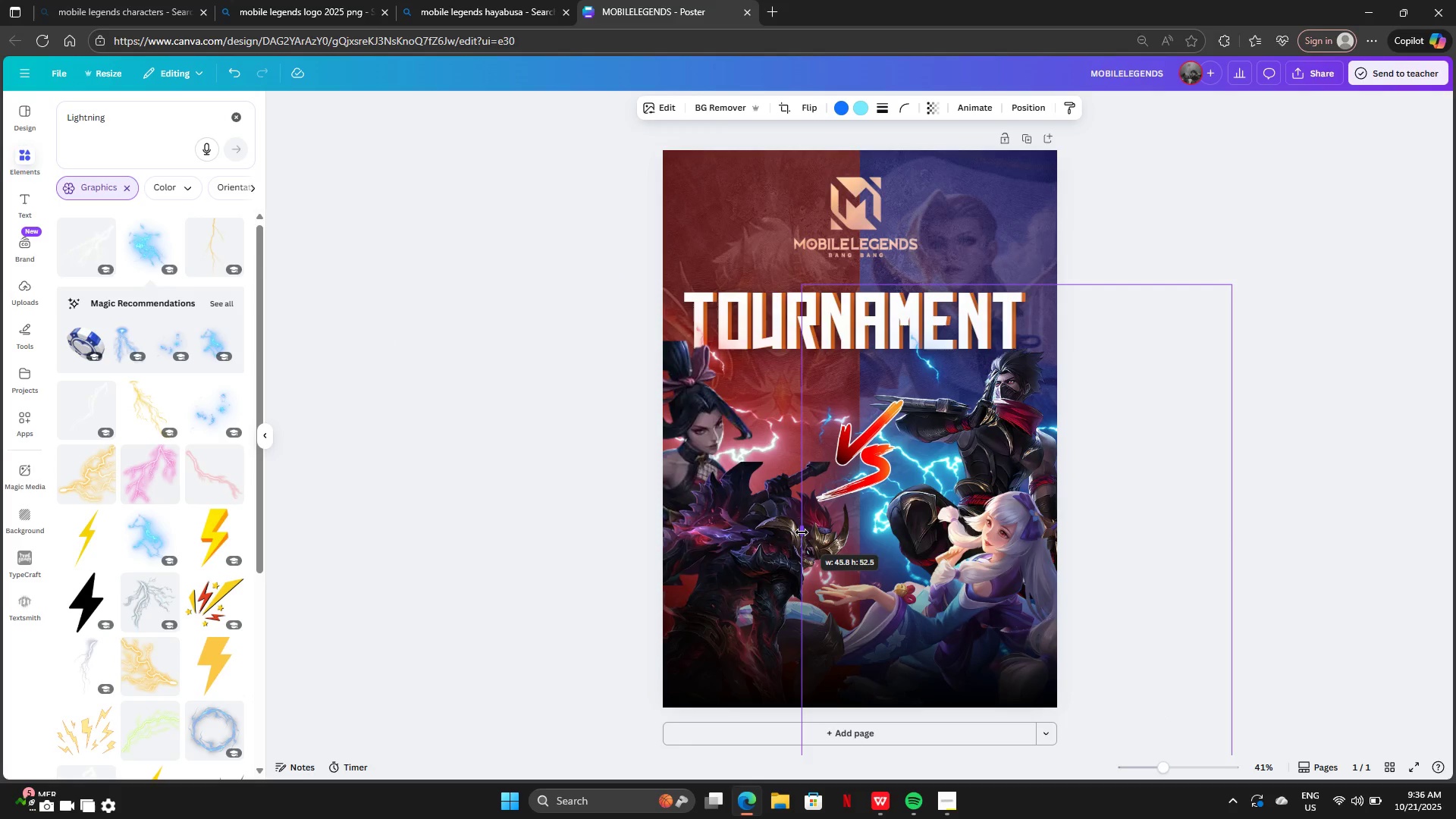 
left_click([777, 313])
 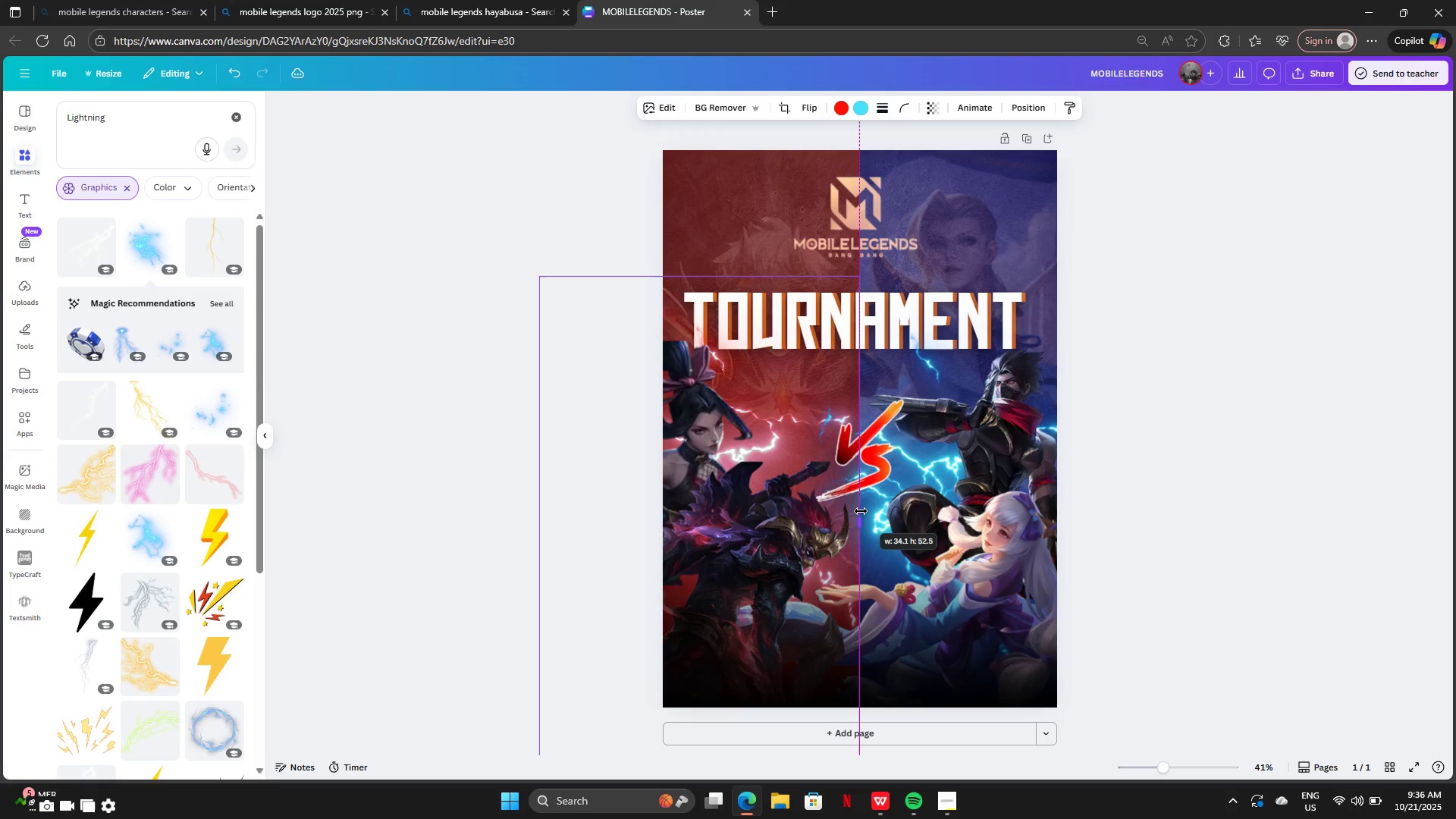 
wait(6.14)
 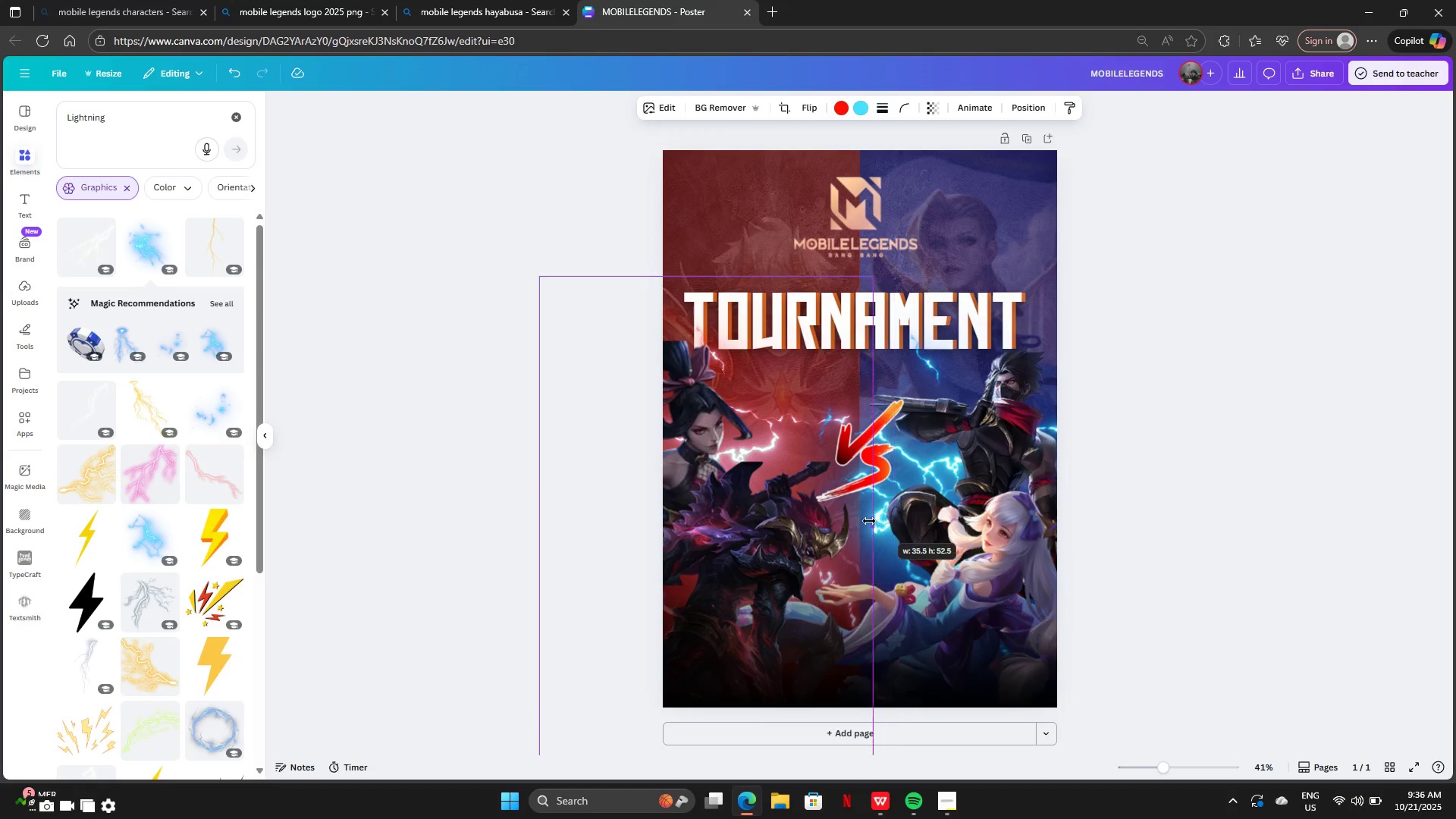 
left_click([951, 292])
 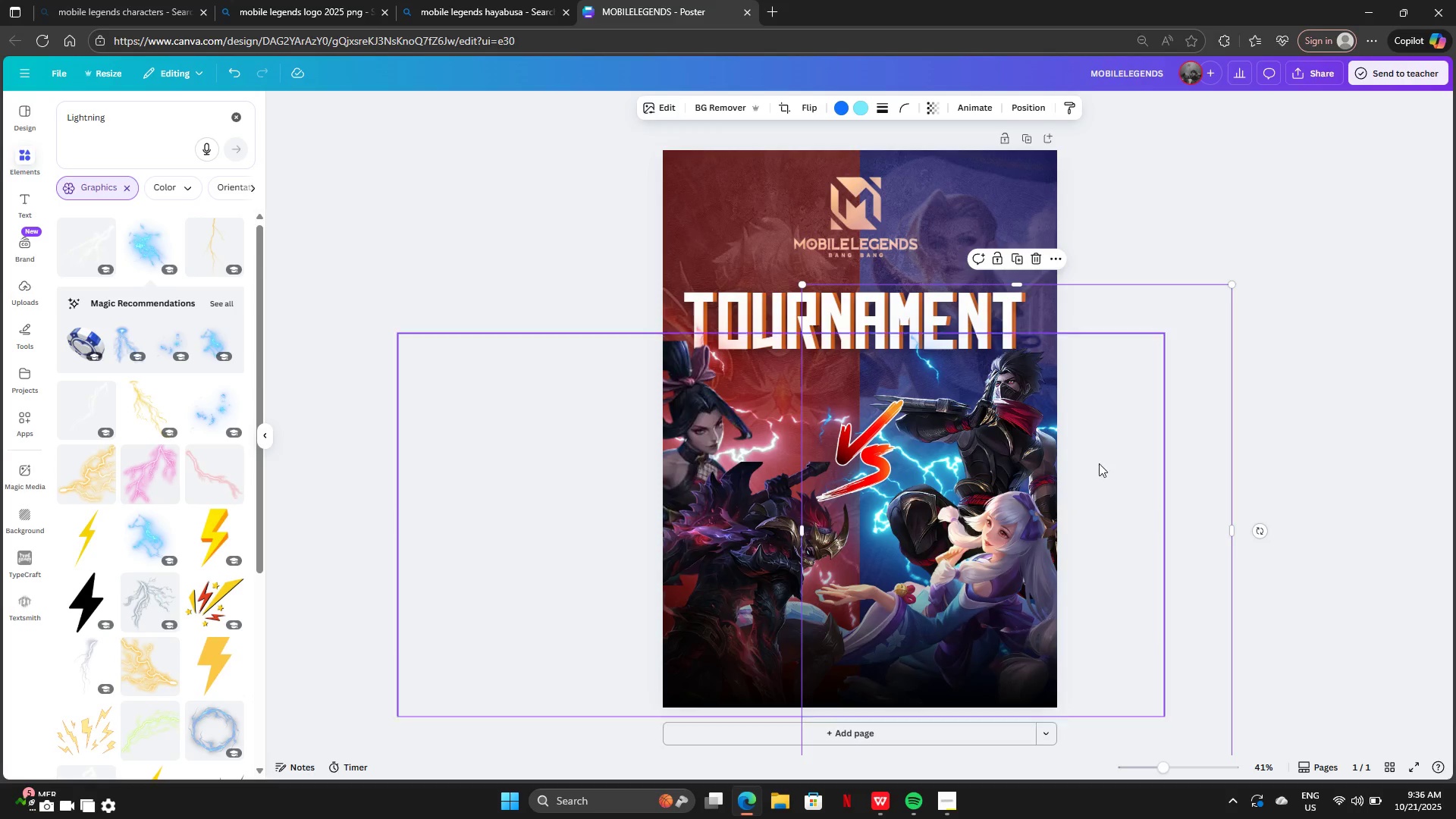 
left_click([1388, 200])
 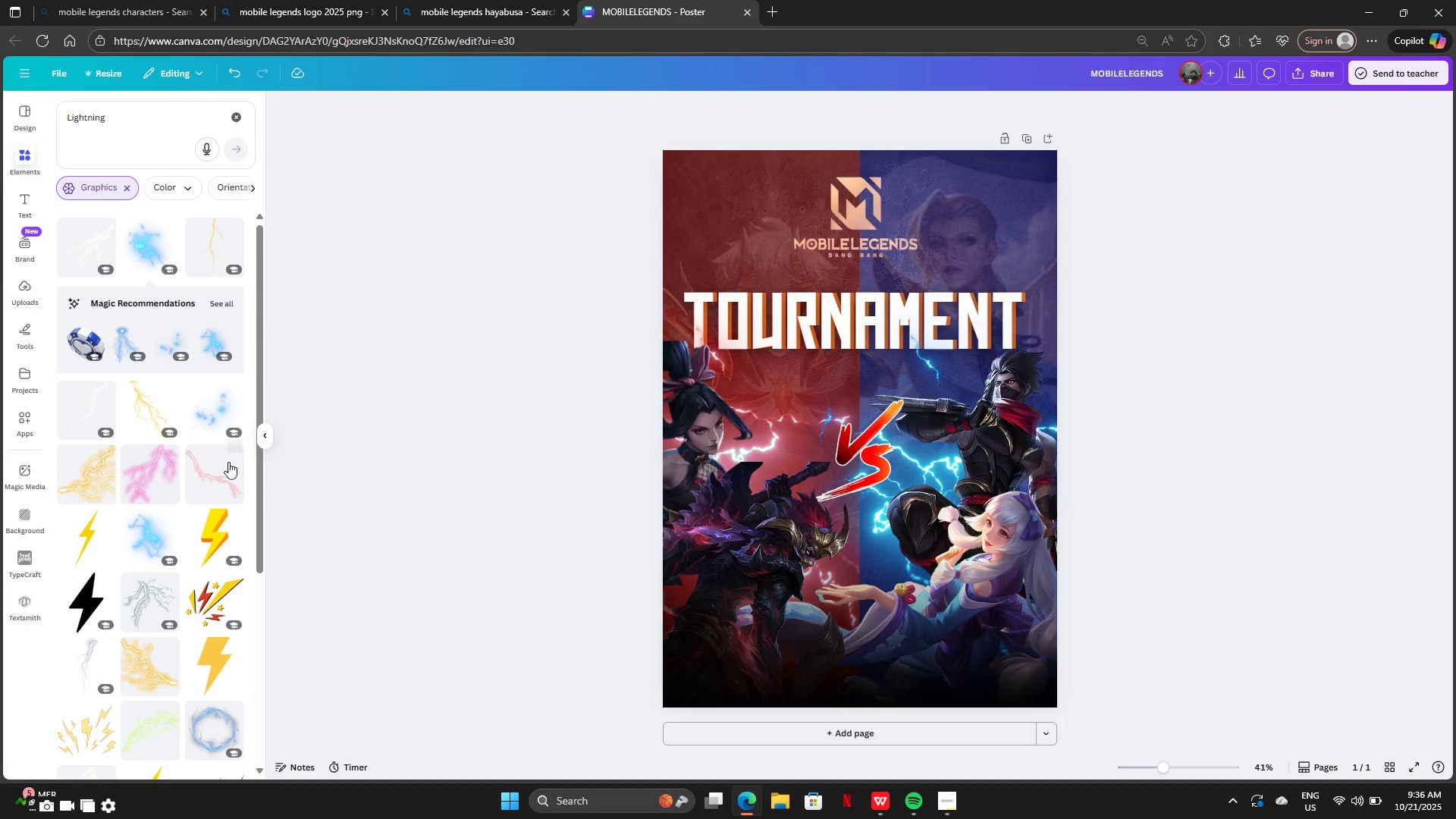 
scroll: coordinate [168, 594], scroll_direction: down, amount: 10.0
 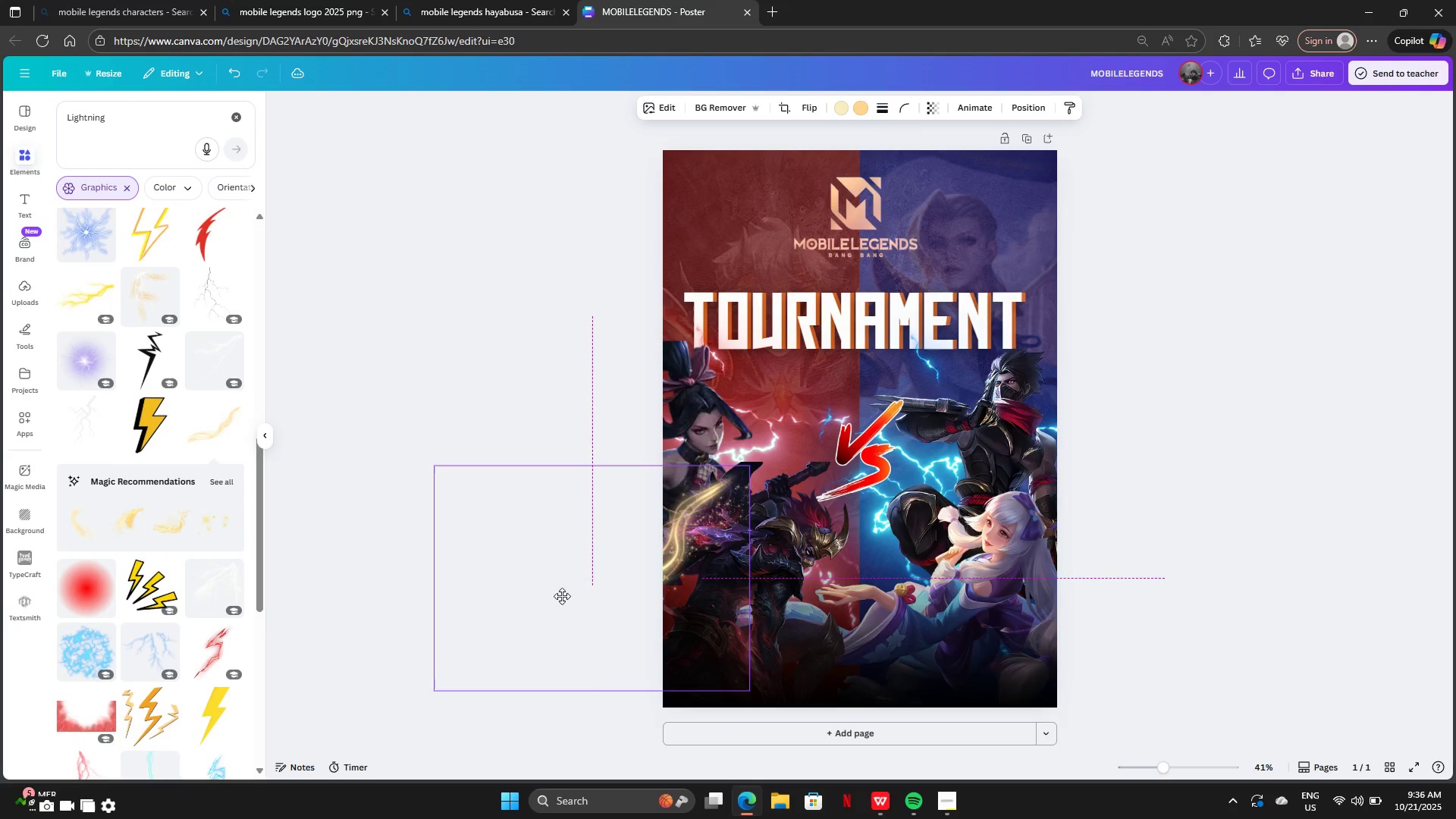 
wait(6.48)
 